 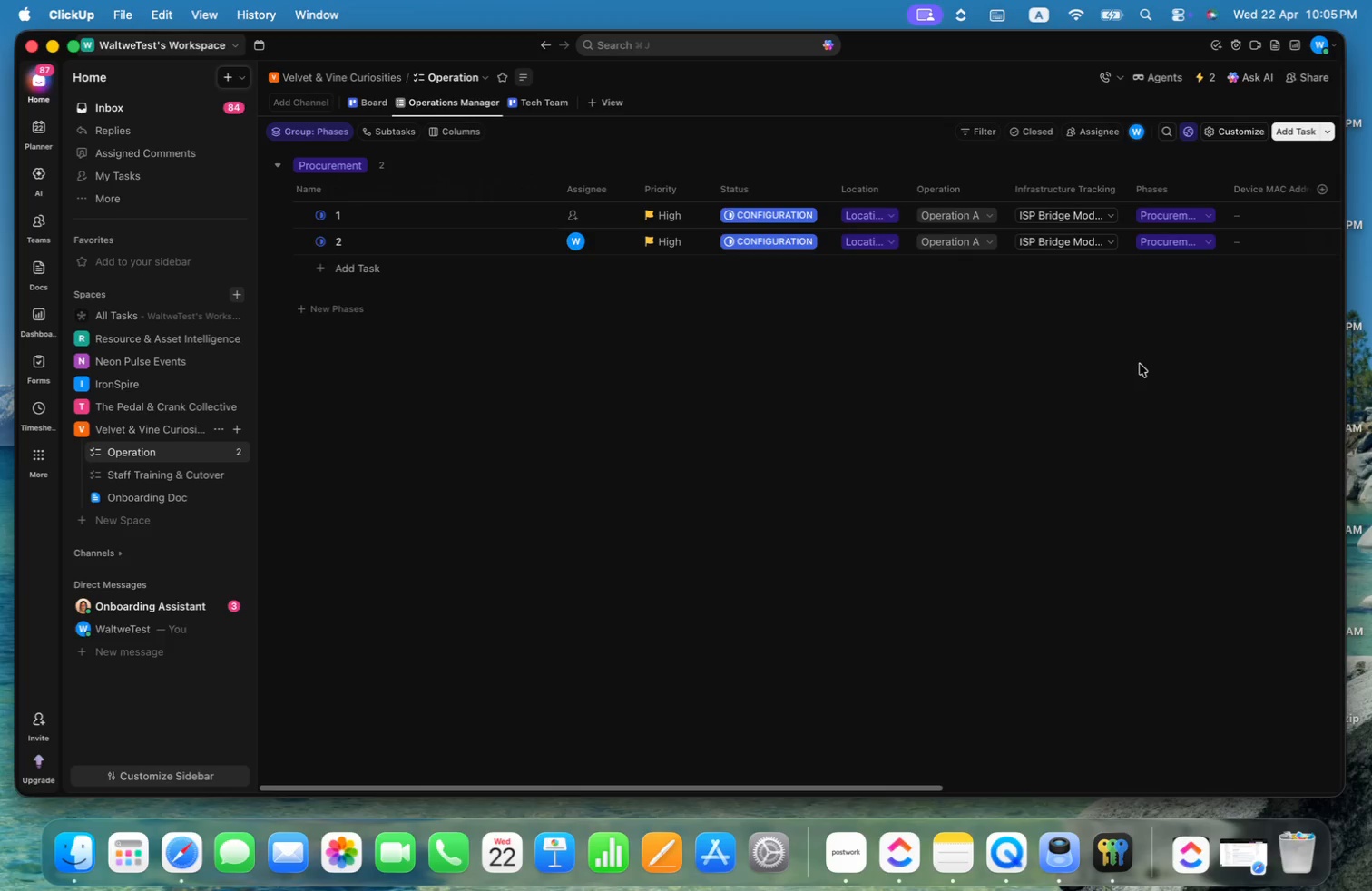 
left_click_drag(start_coordinate=[856, 788], to_coordinate=[857, 773])
 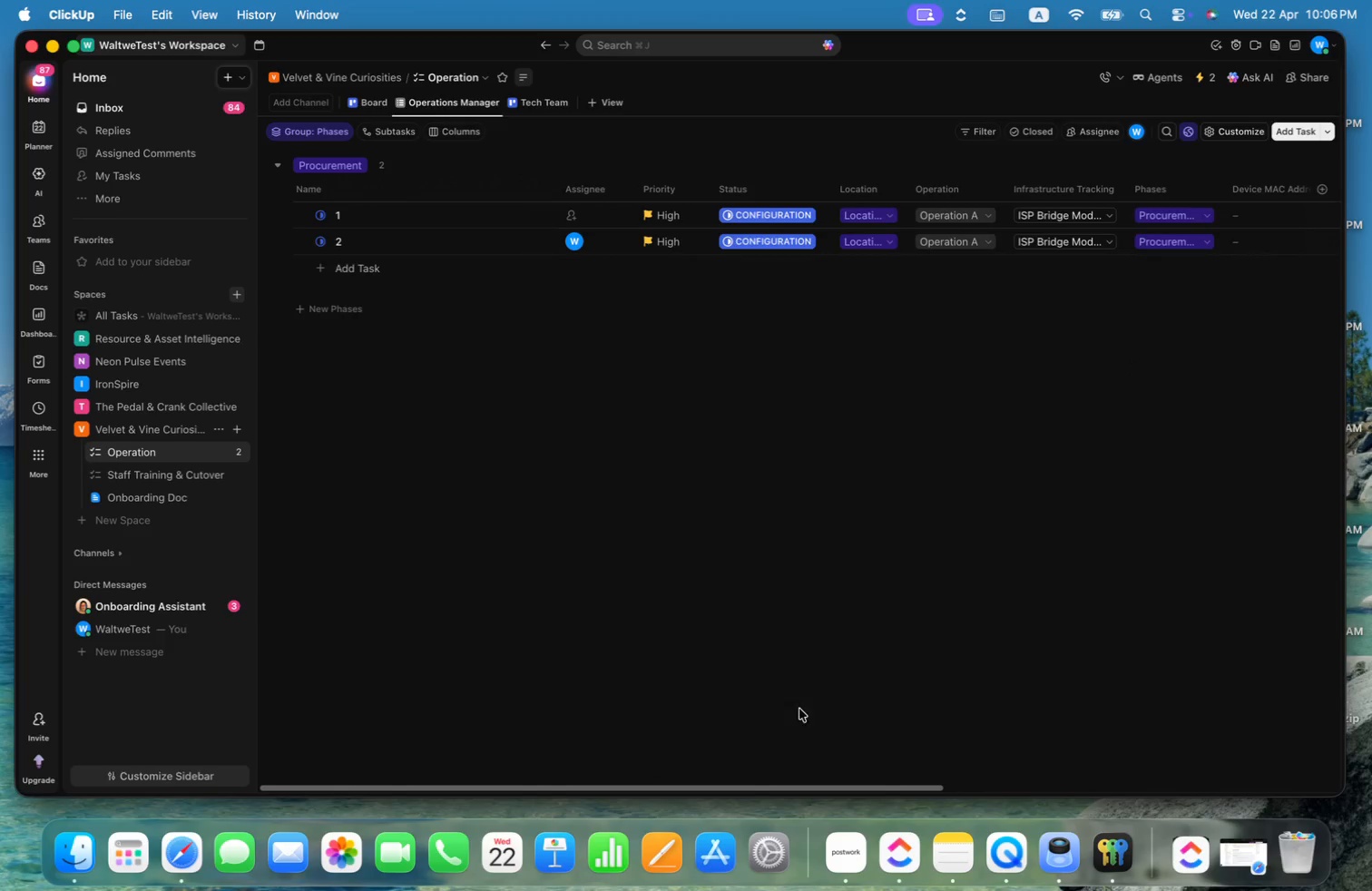 
left_click([780, 666])
 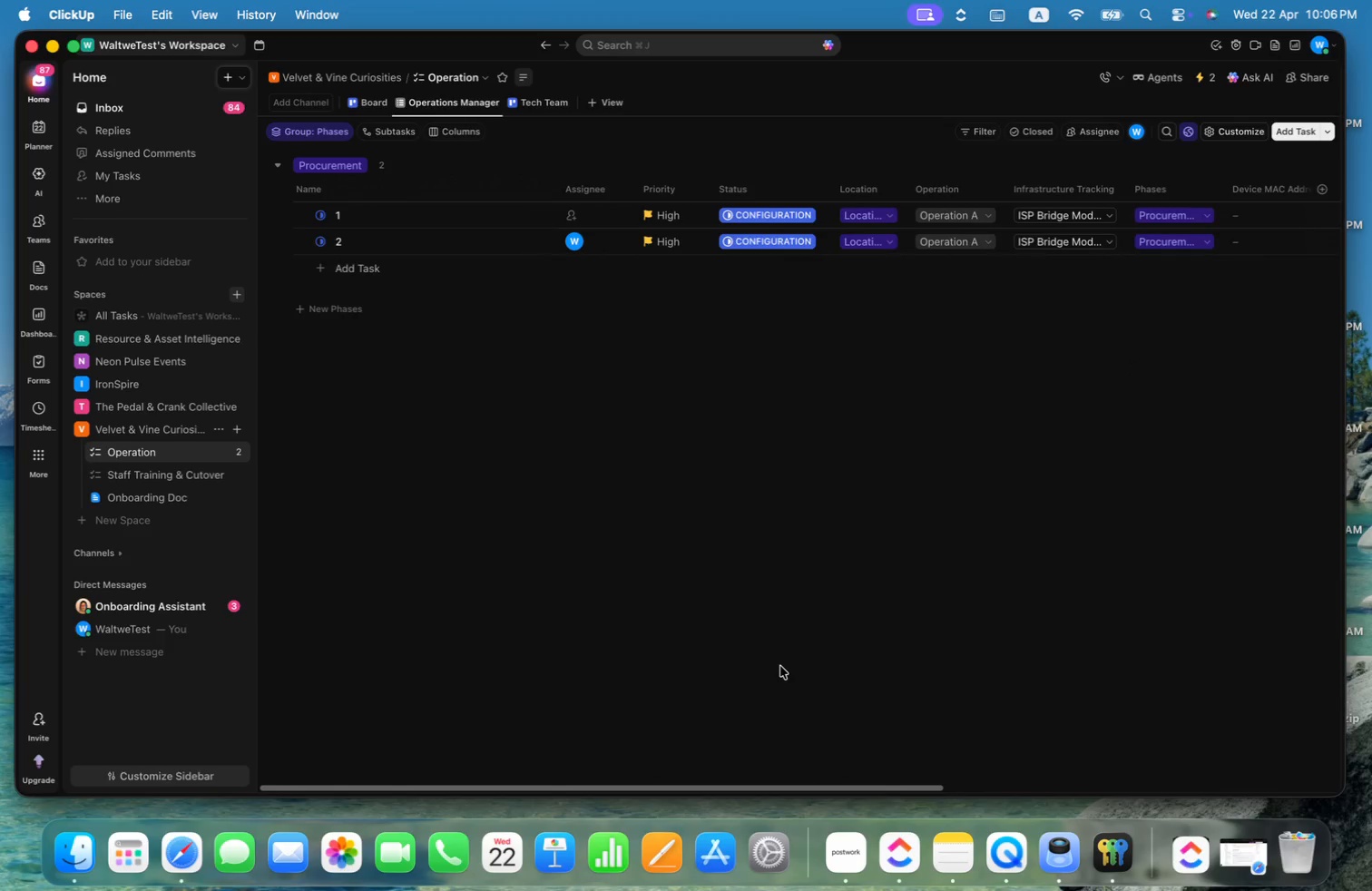 
key(Meta+Minus)
 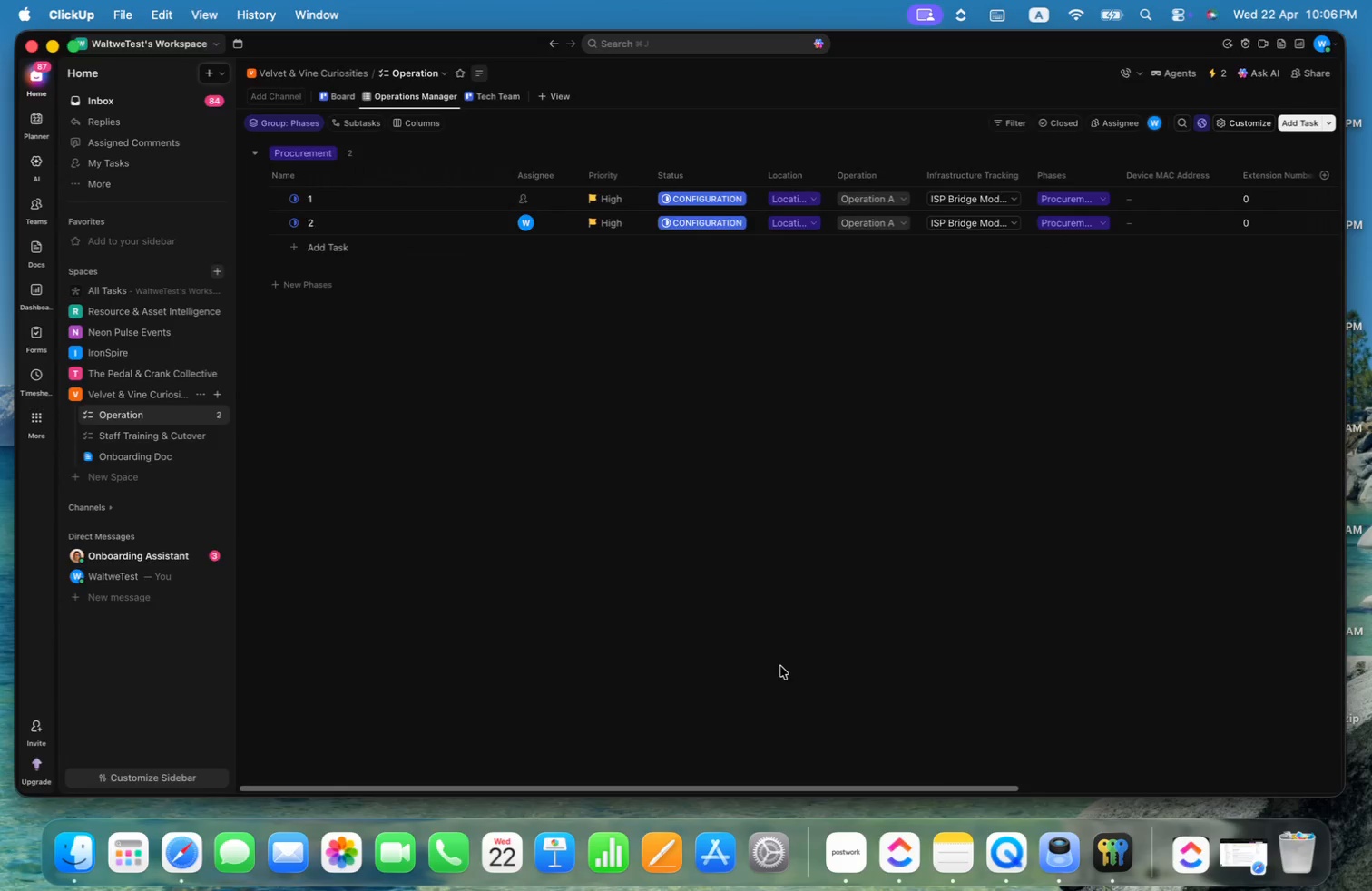 
key(Meta+Minus)
 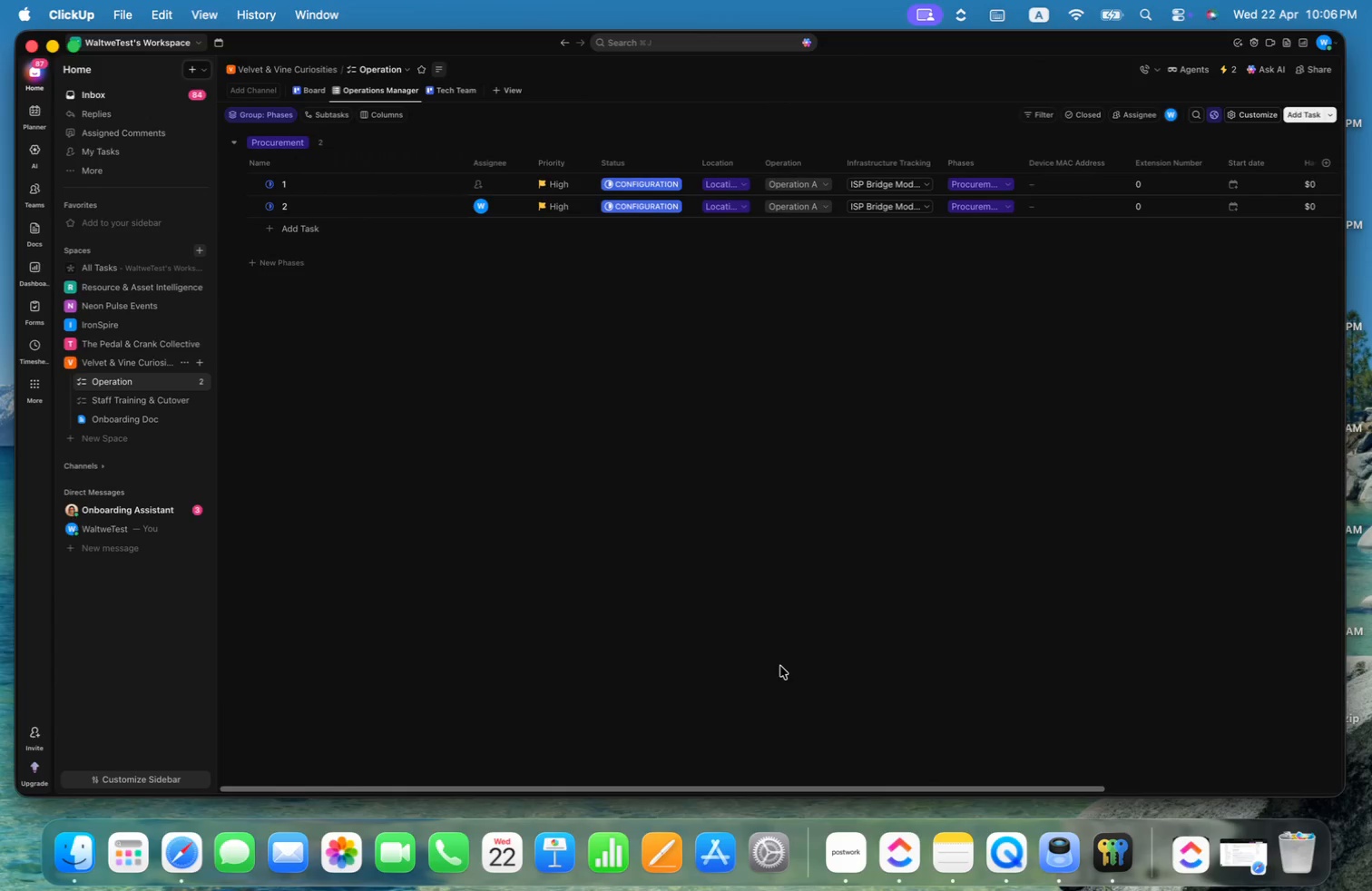 
key(Meta+Minus)
 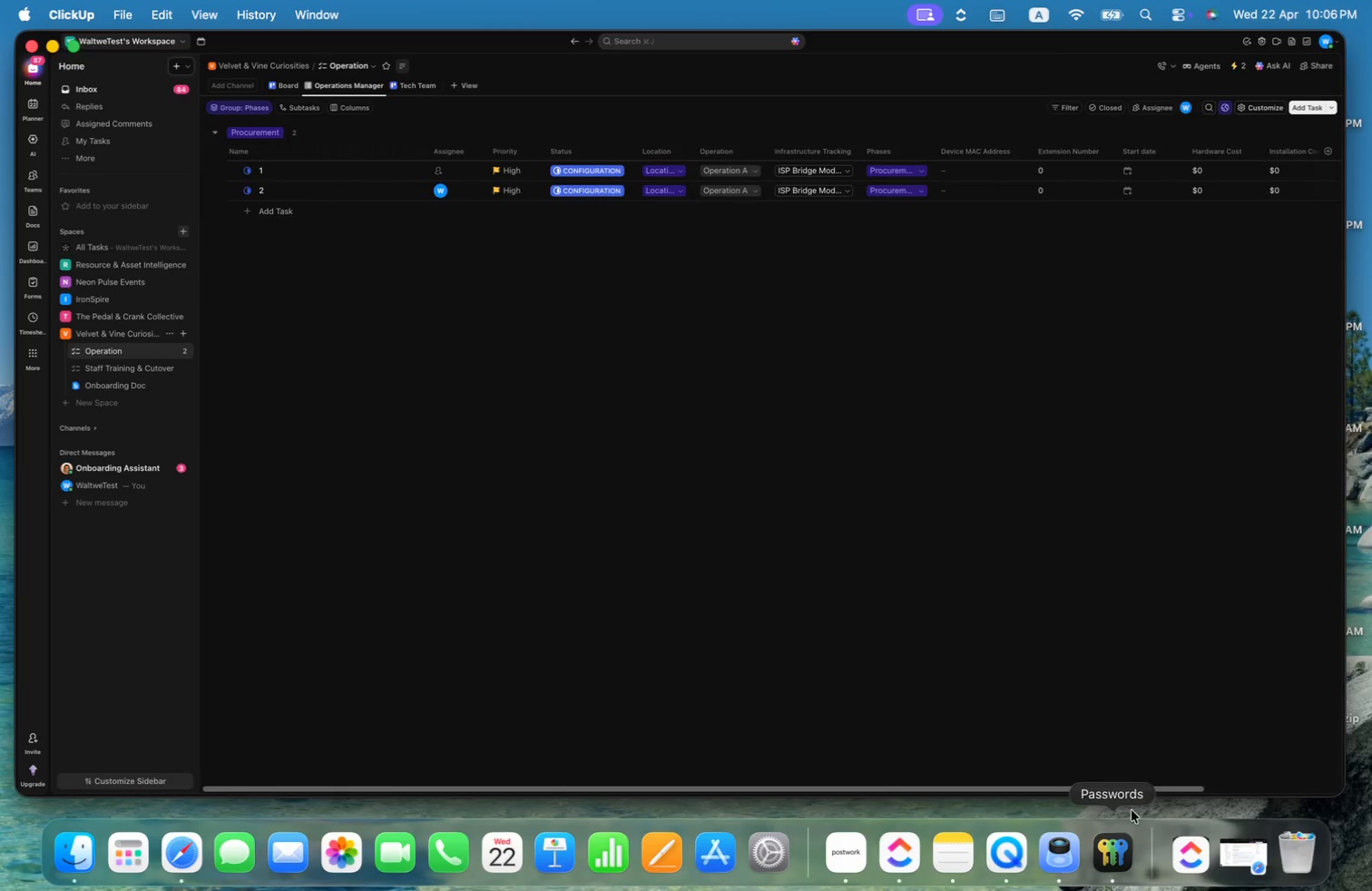 
left_click_drag(start_coordinate=[1152, 792], to_coordinate=[1280, 786])
 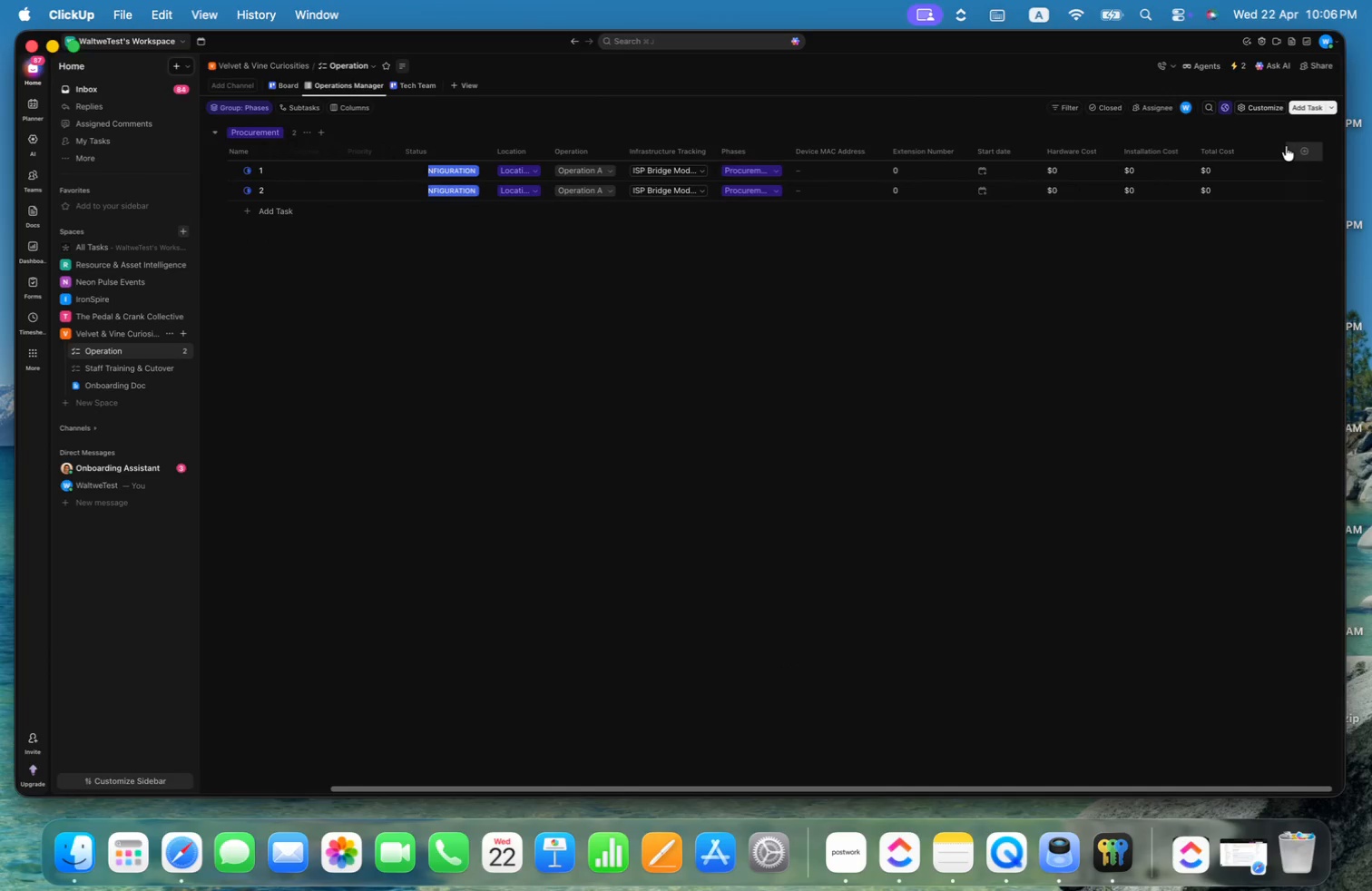 
left_click_drag(start_coordinate=[1284, 146], to_coordinate=[1259, 143])
 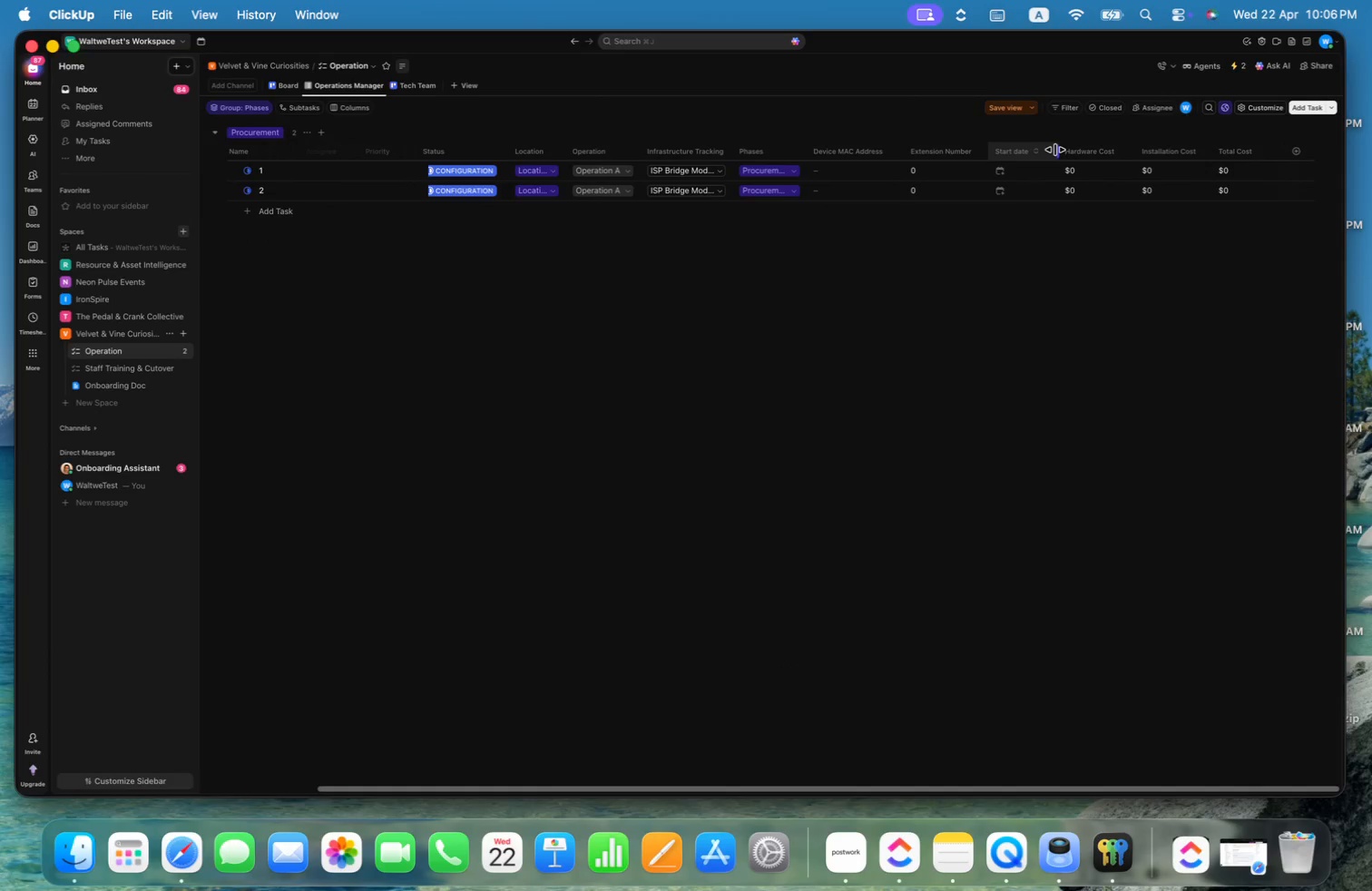 
left_click_drag(start_coordinate=[1055, 150], to_coordinate=[1040, 150])
 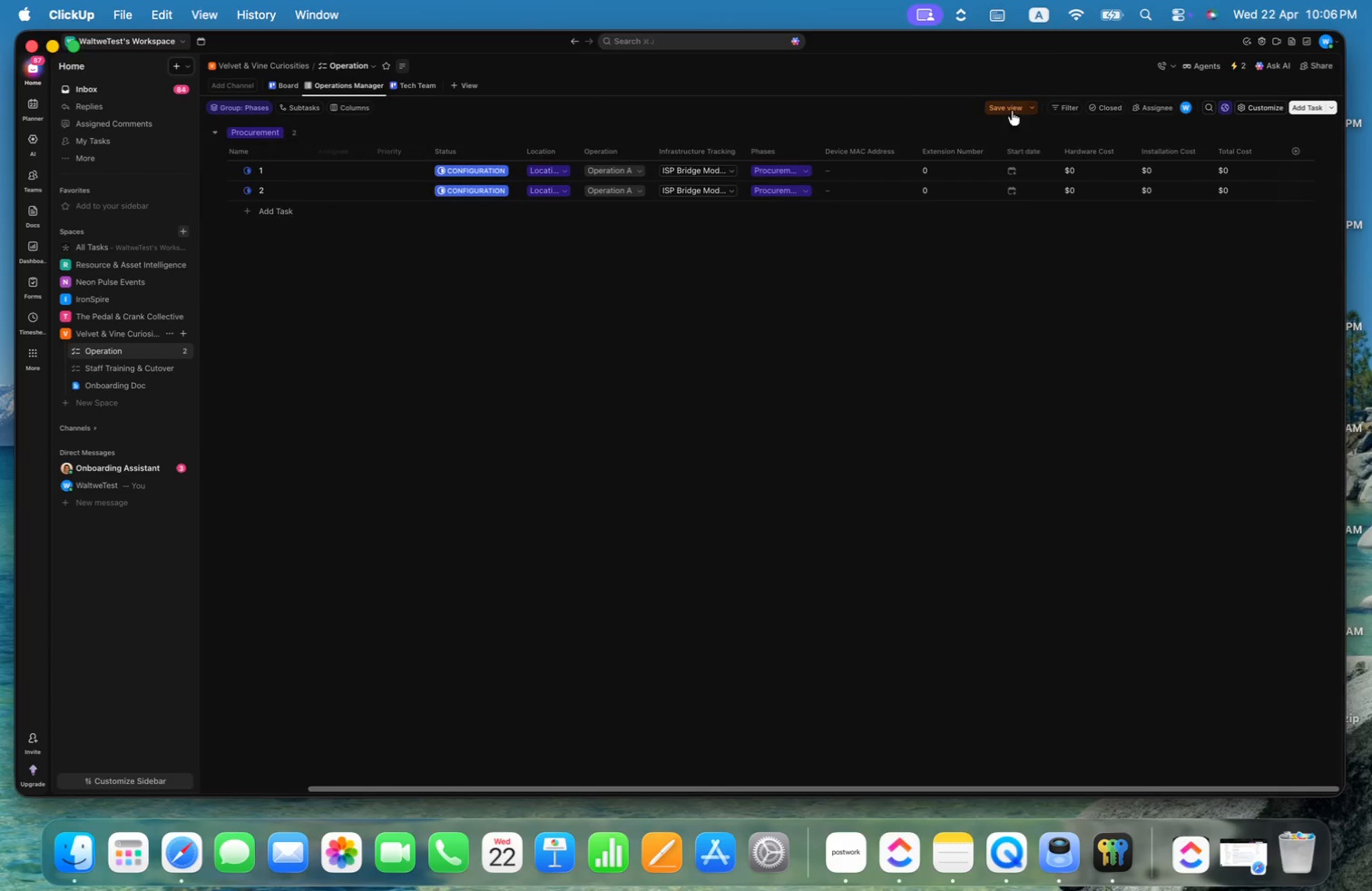 
left_click([1011, 101])
 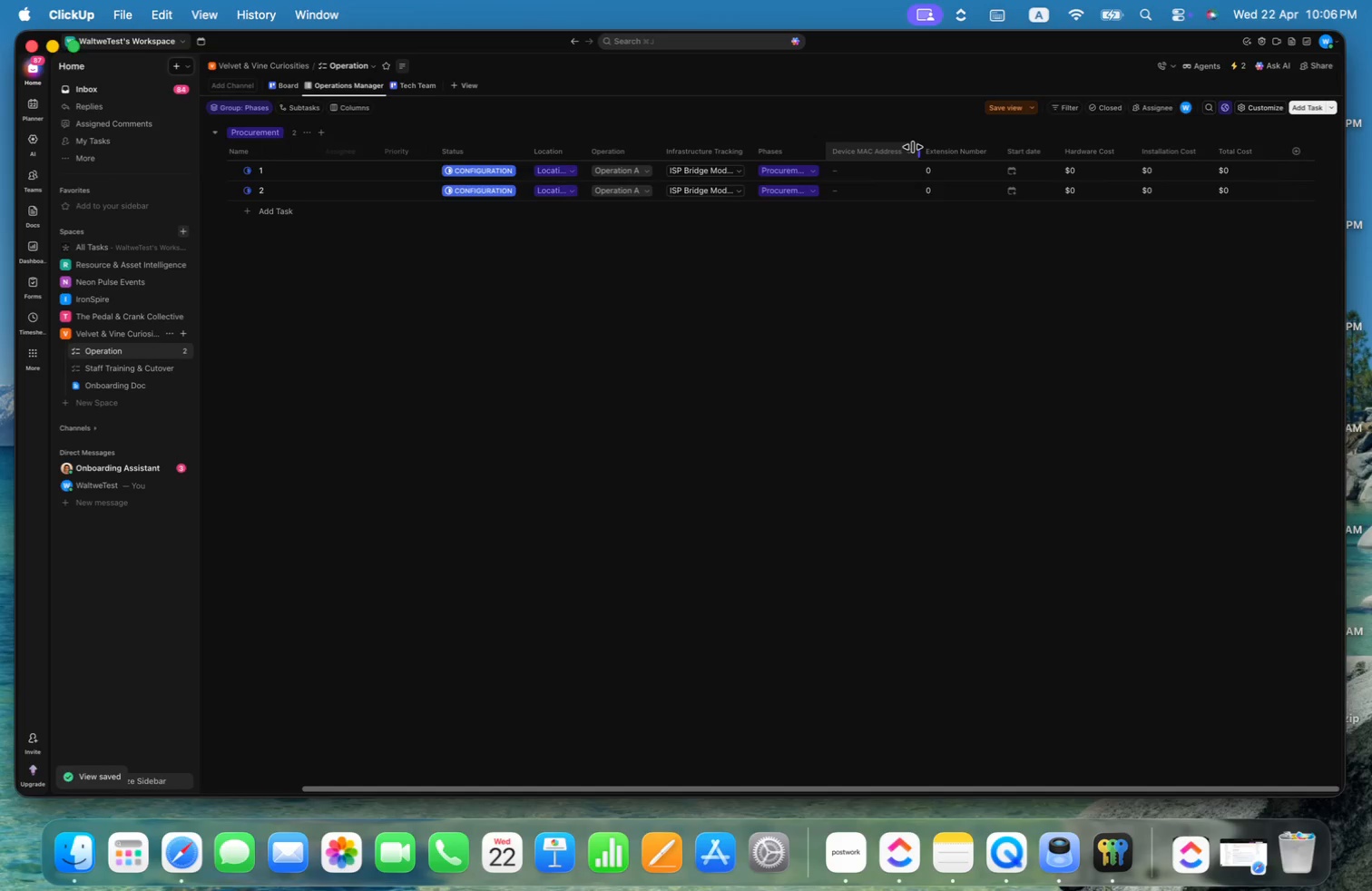 
wait(5.22)
 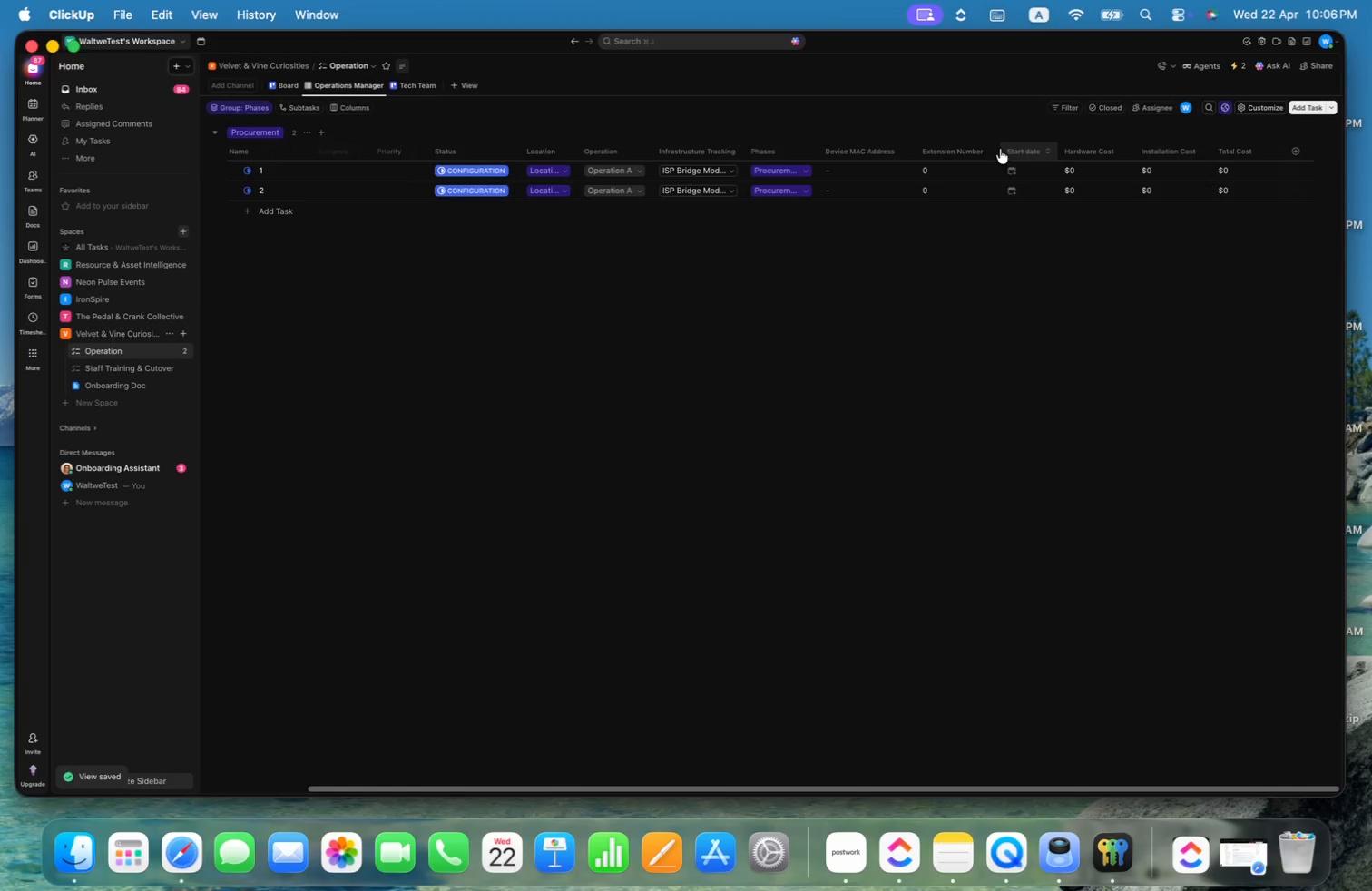 
mouse_move([186, 377])
 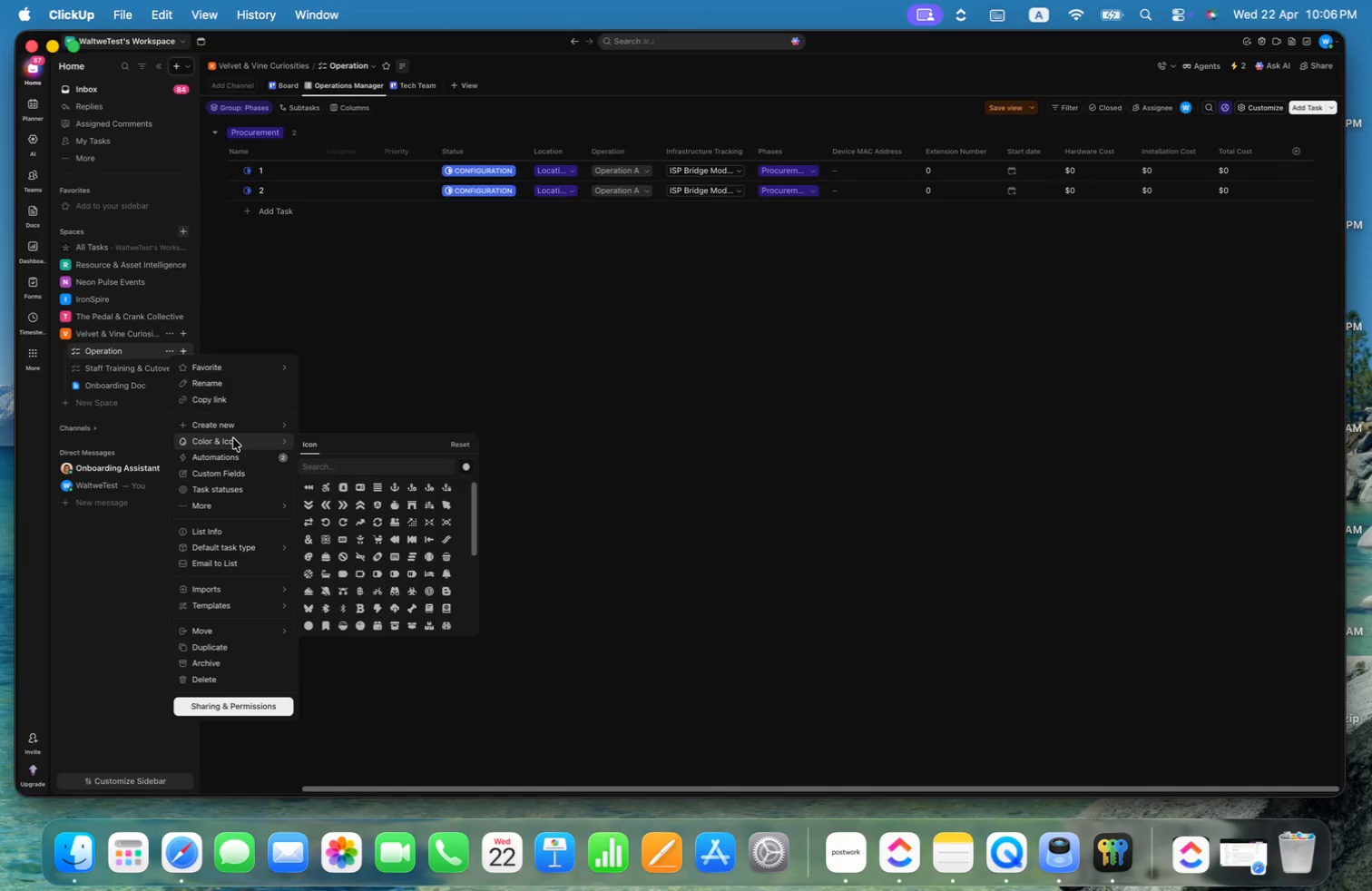 
left_click([235, 455])
 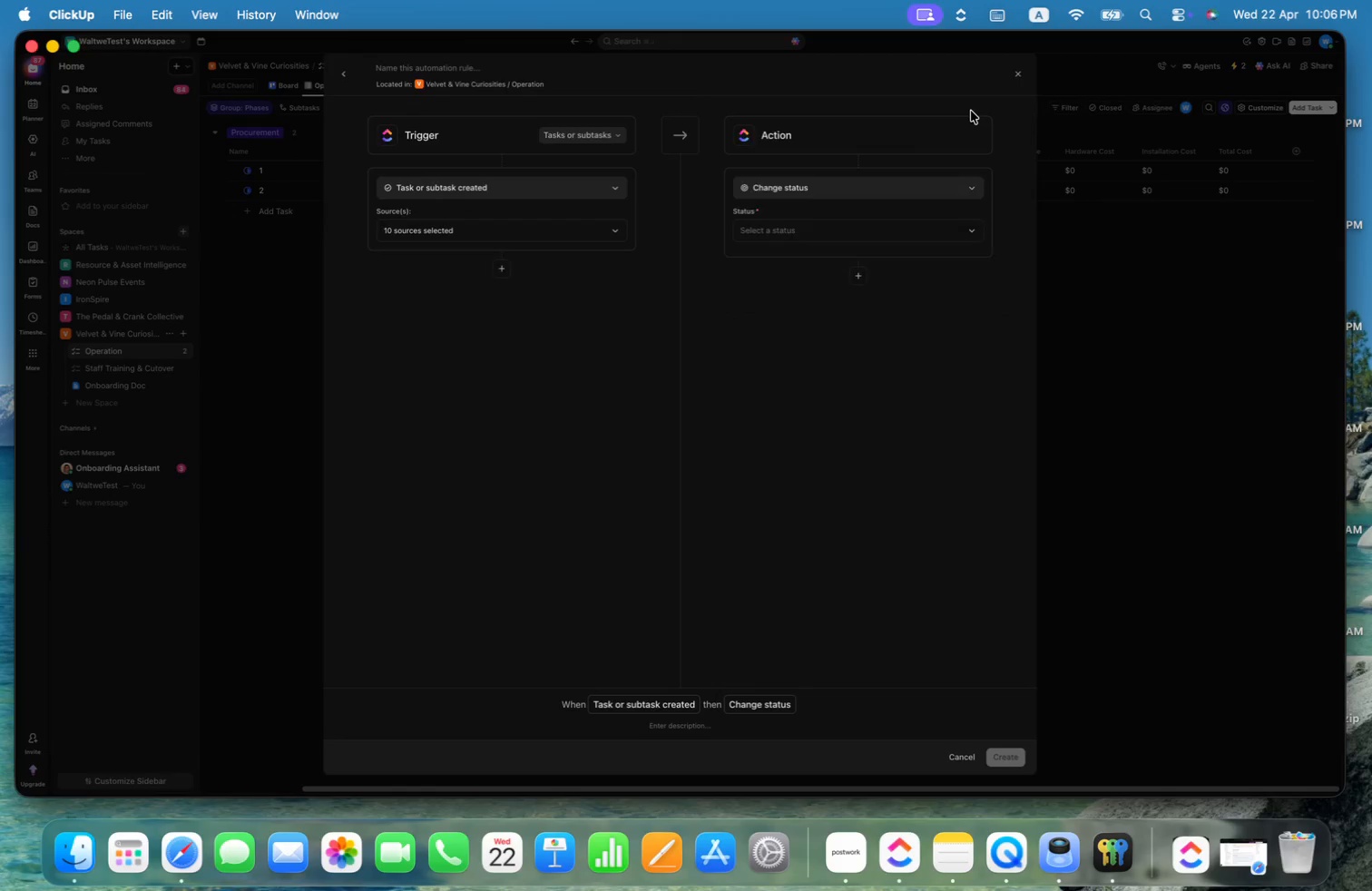 
left_click([477, 177])
 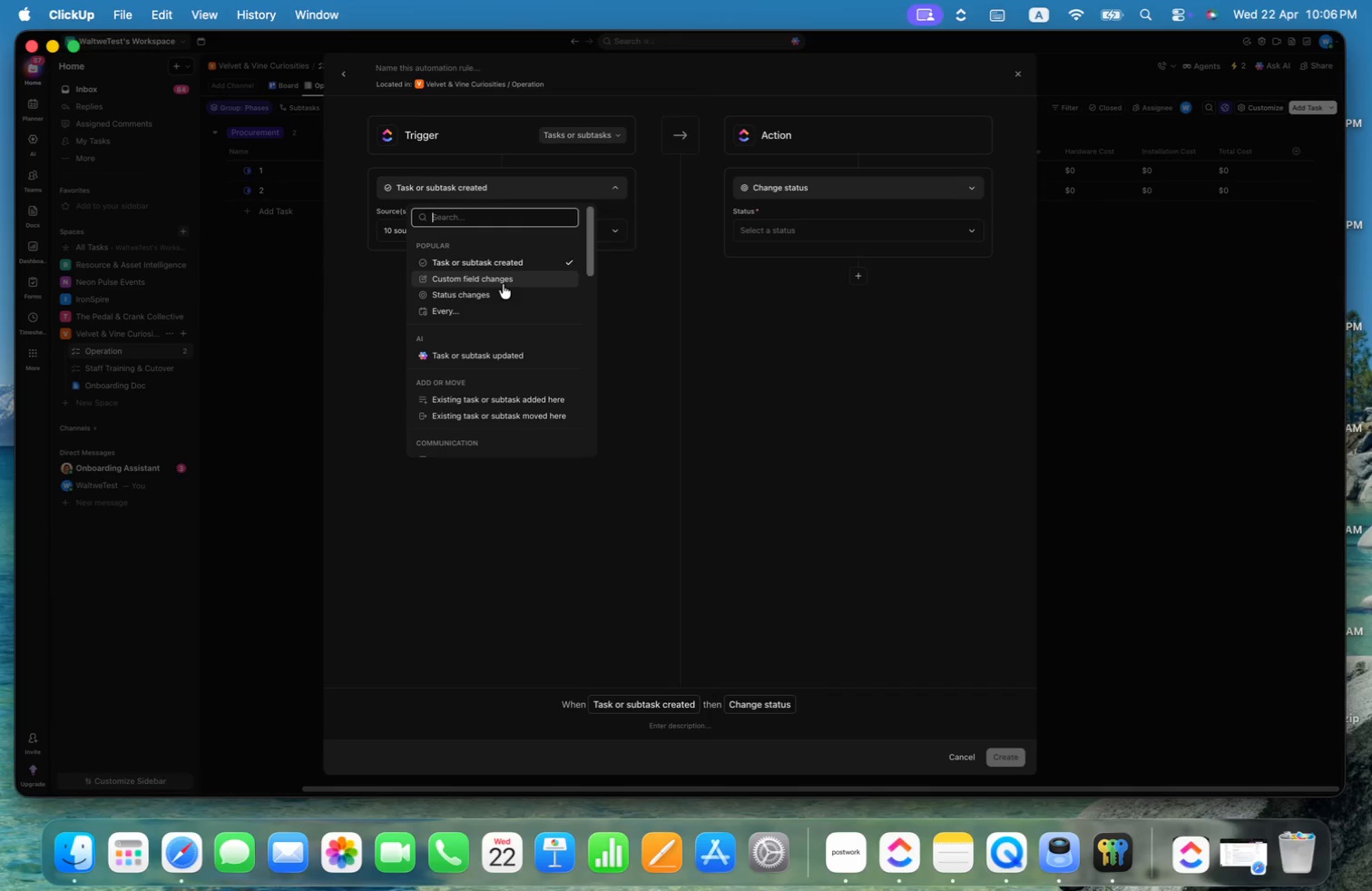 
left_click([504, 264])
 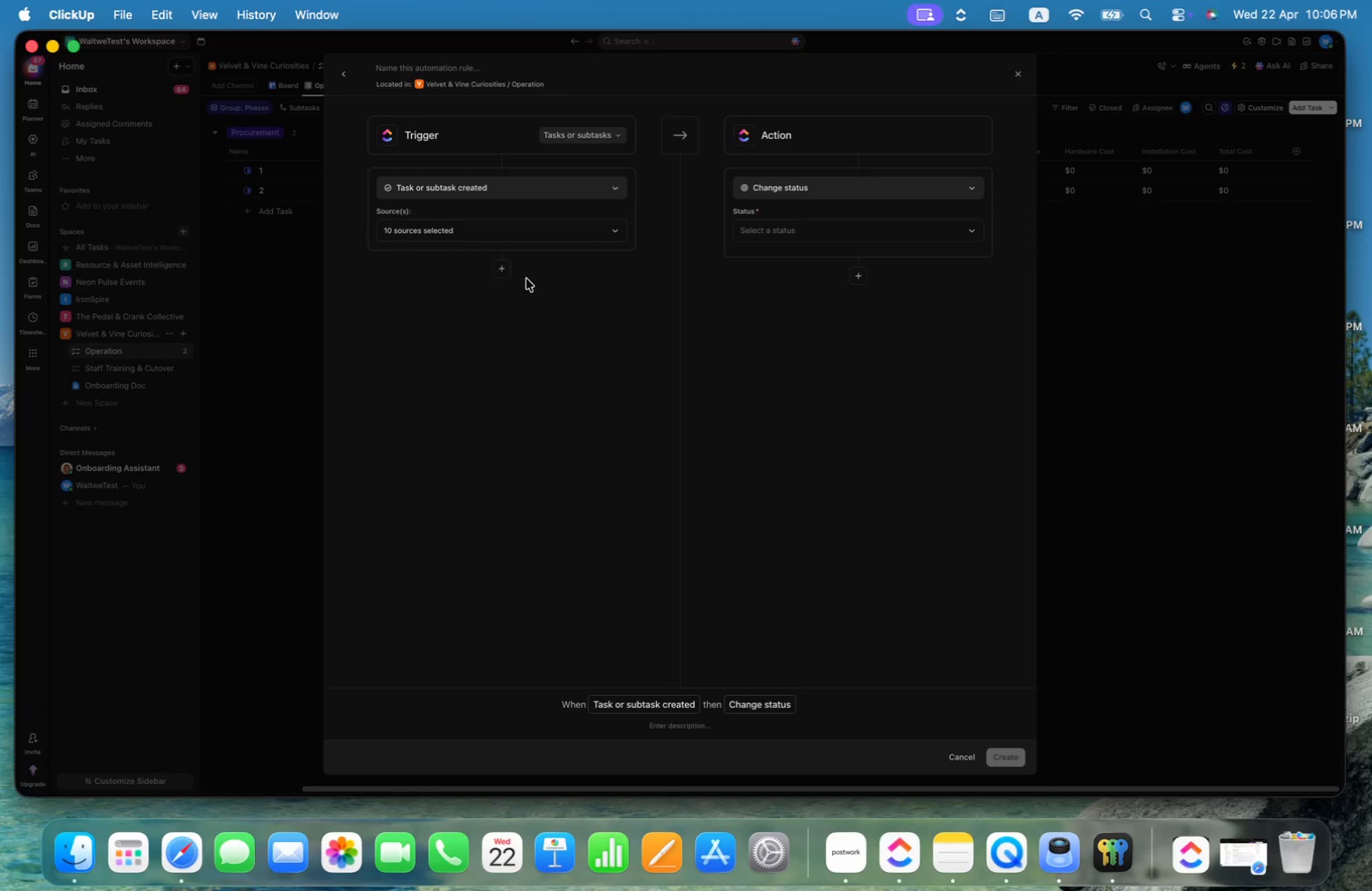 
left_click([641, 308])
 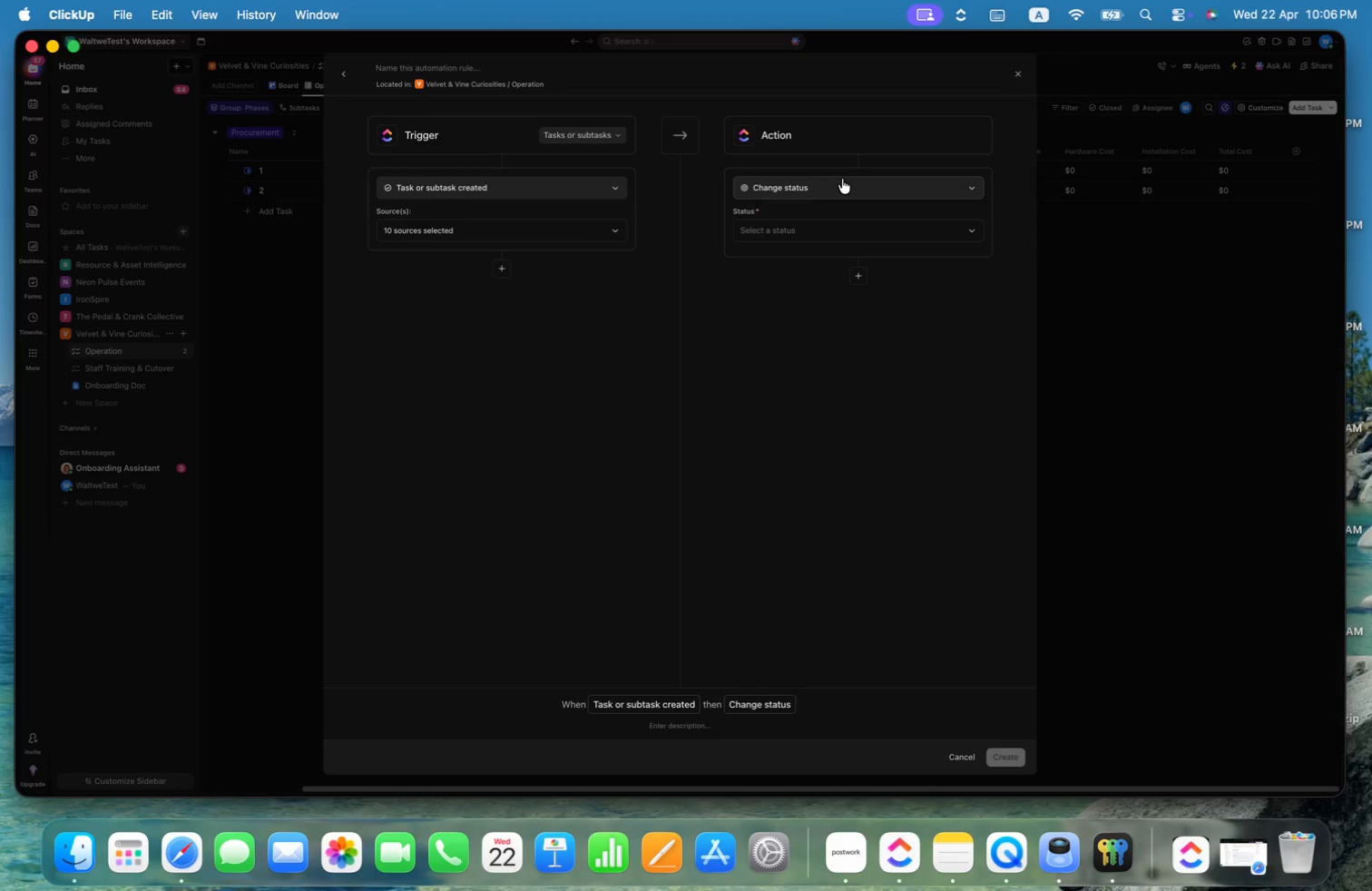 
left_click([844, 177])
 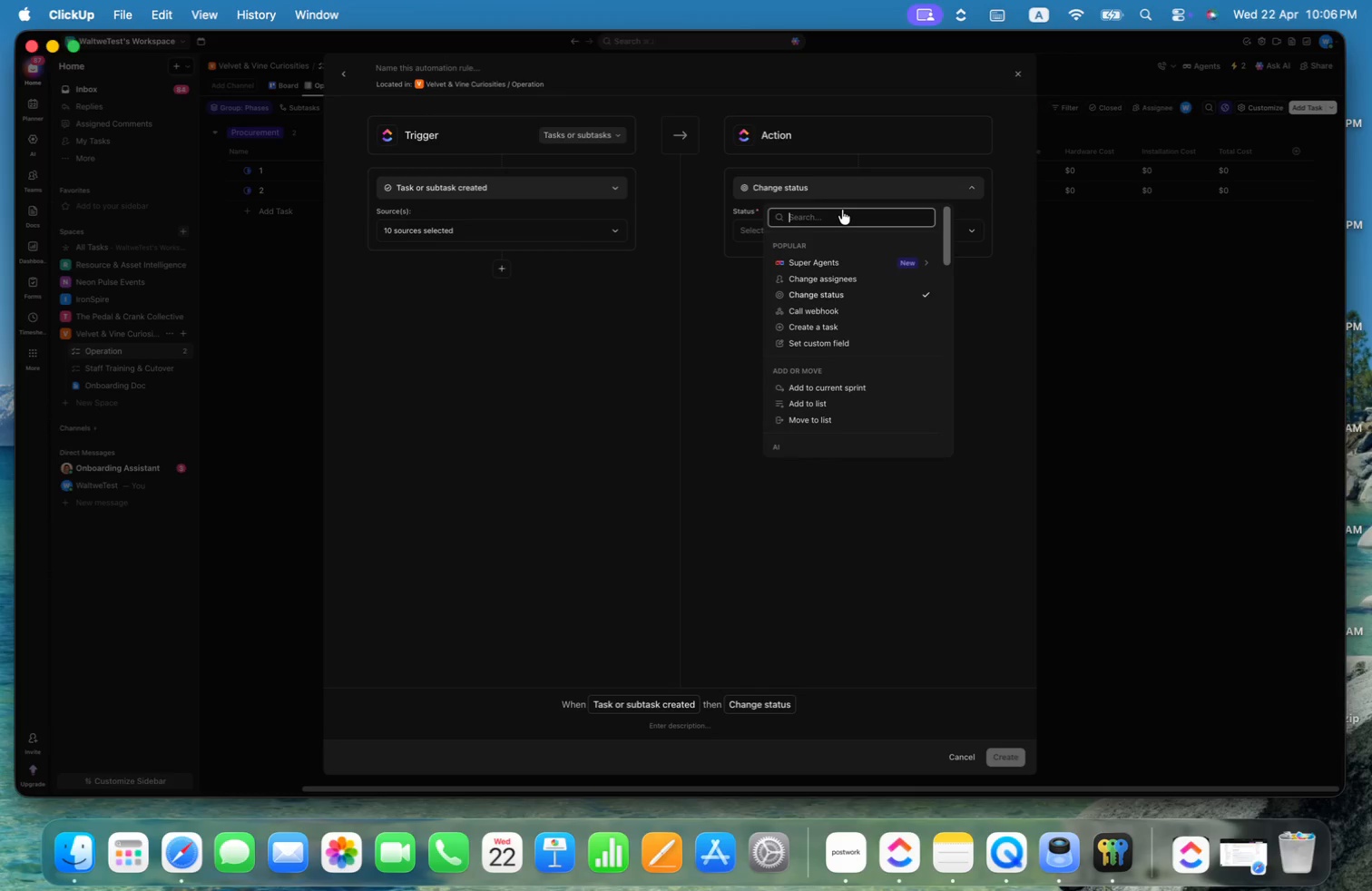 
left_click([842, 210])
 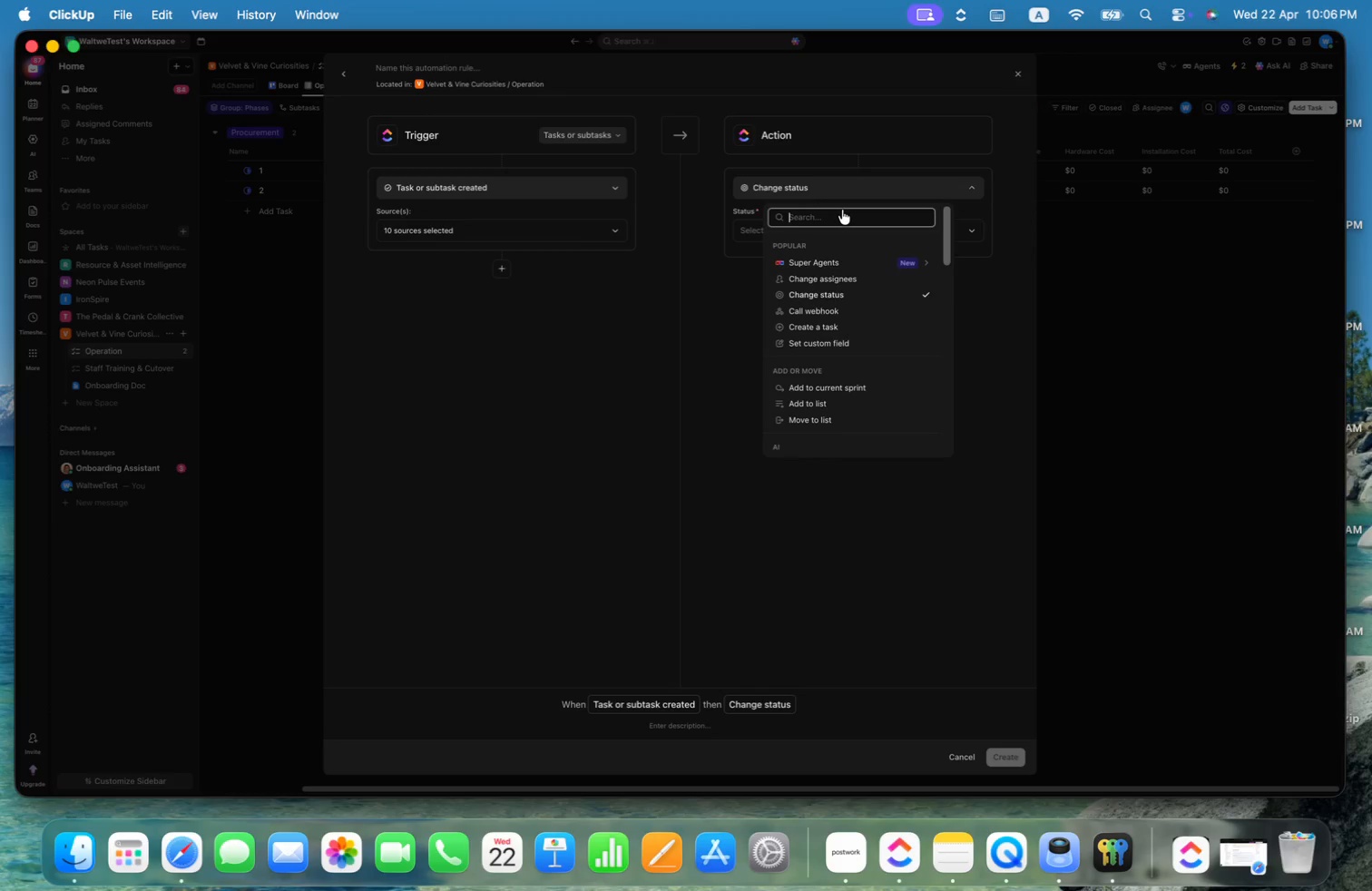 
type(start)
 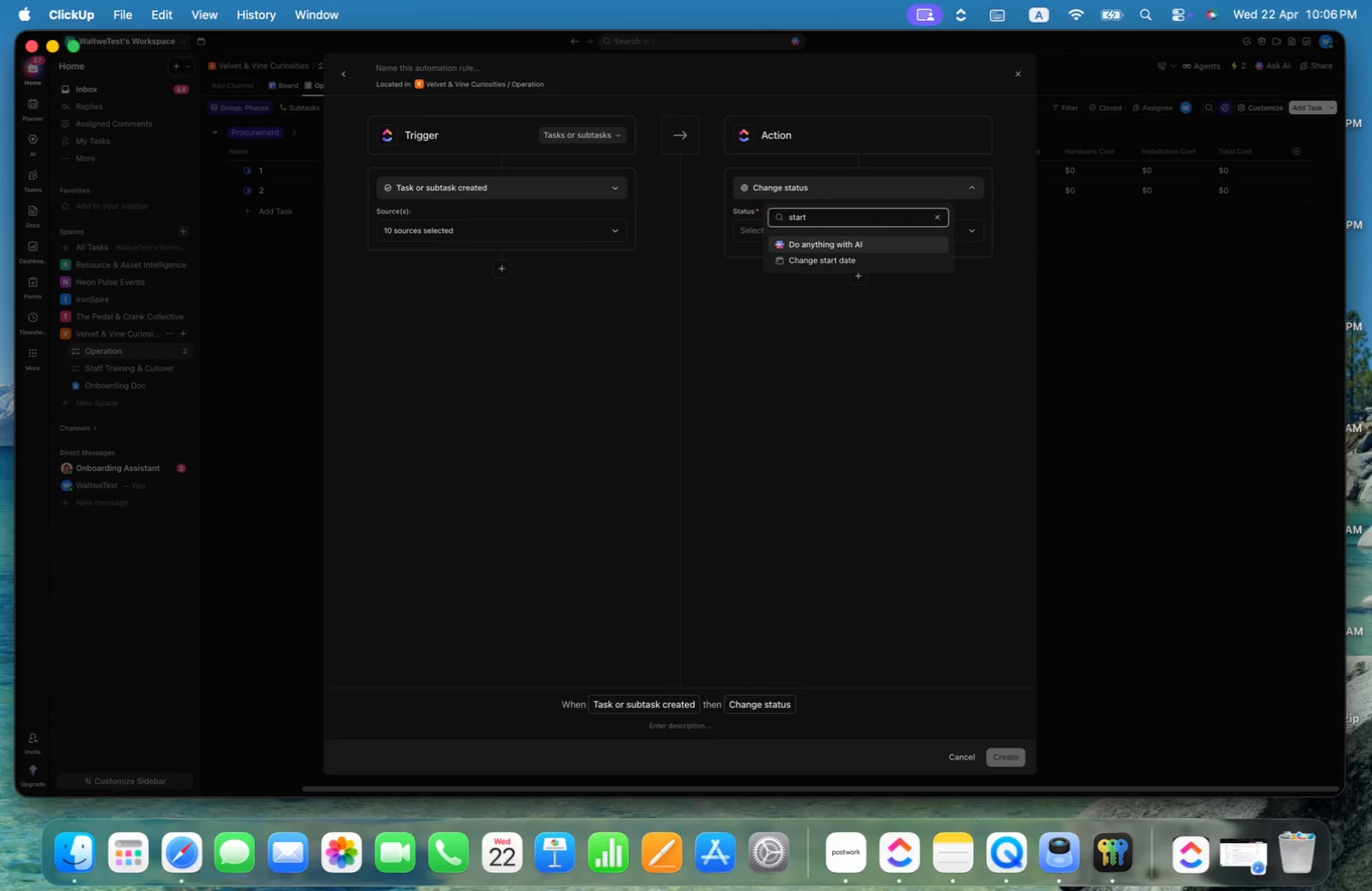 
mouse_move([824, 267])
 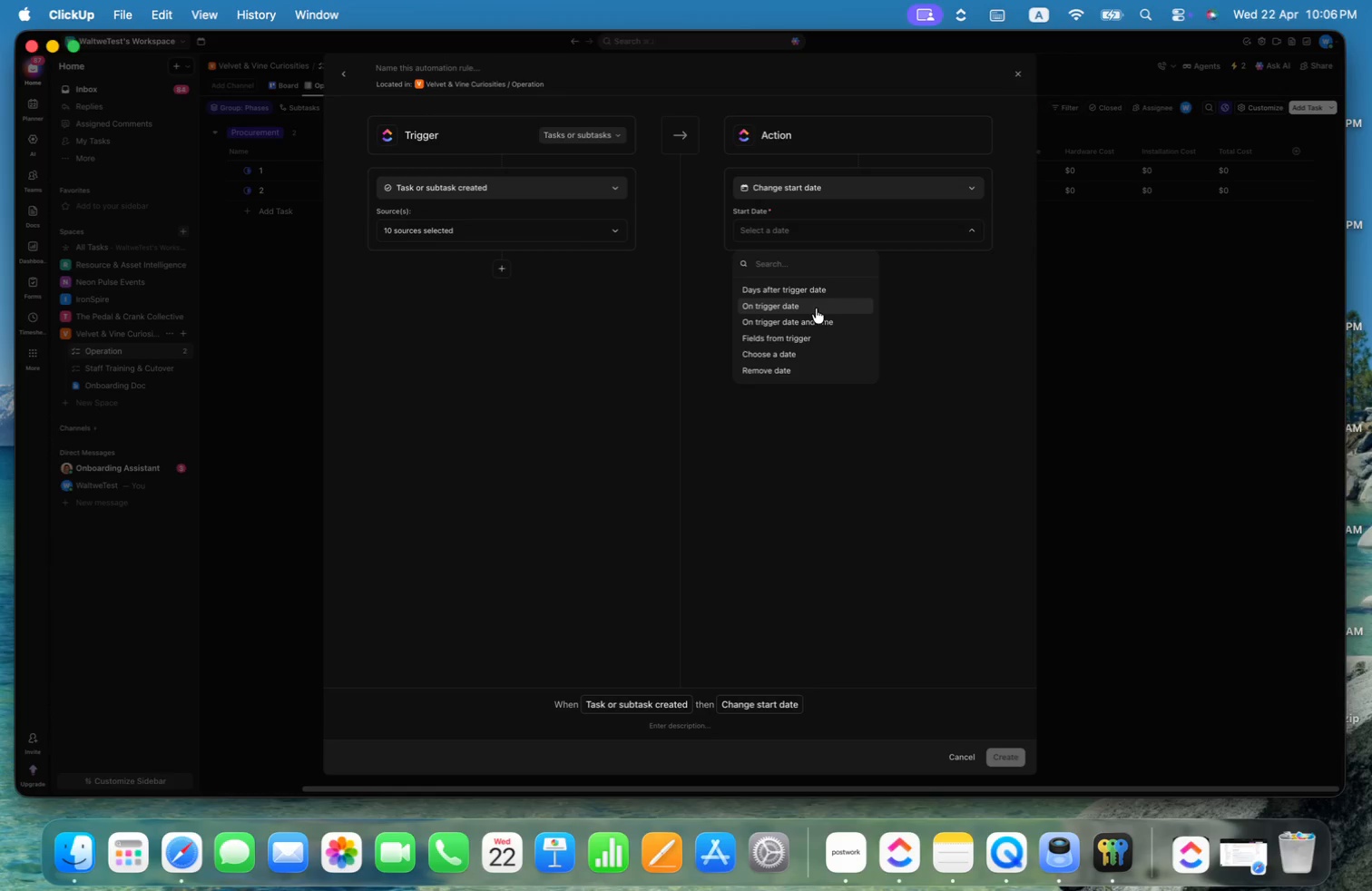 
left_click([816, 308])
 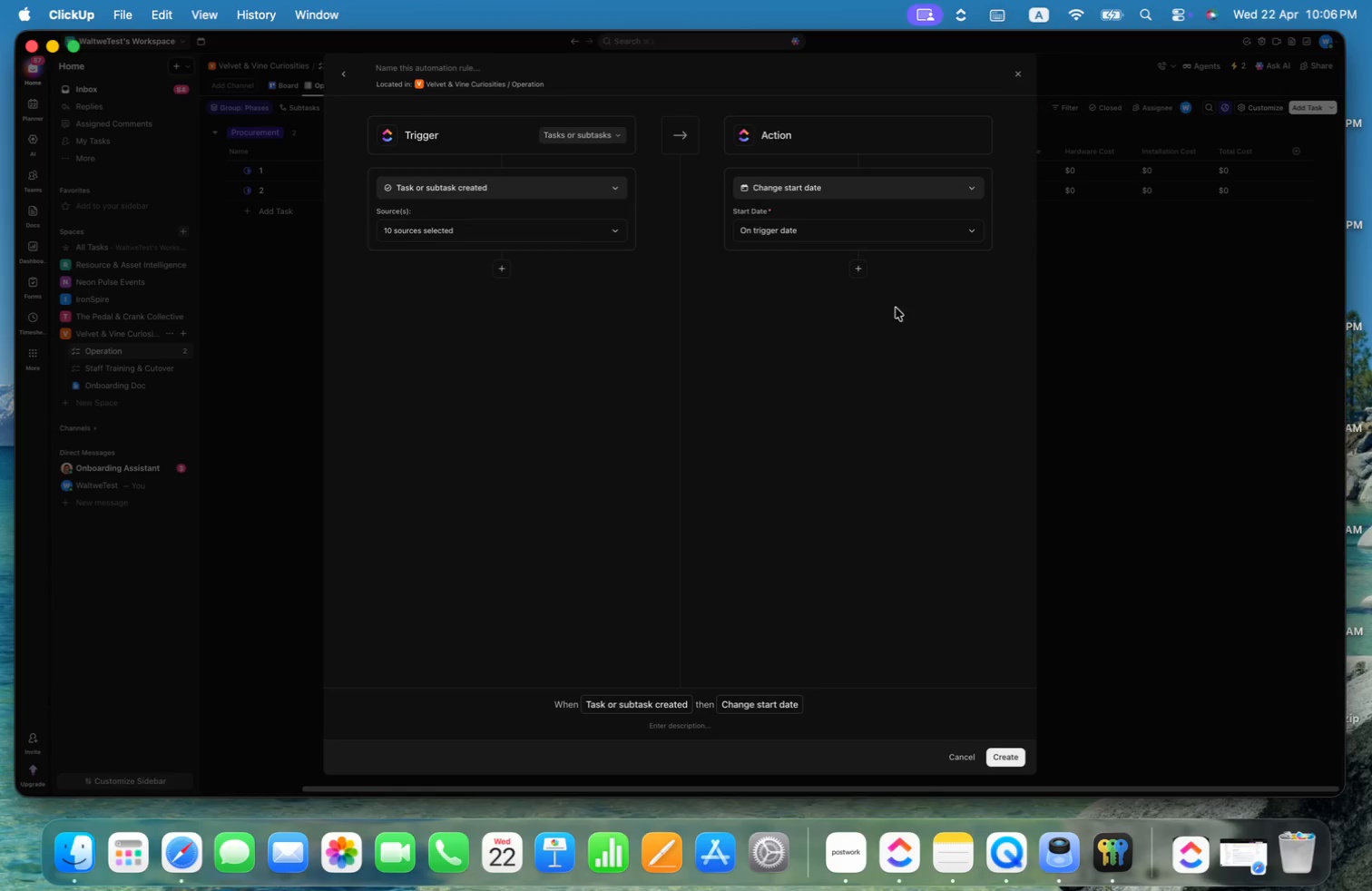 
left_click([897, 309])
 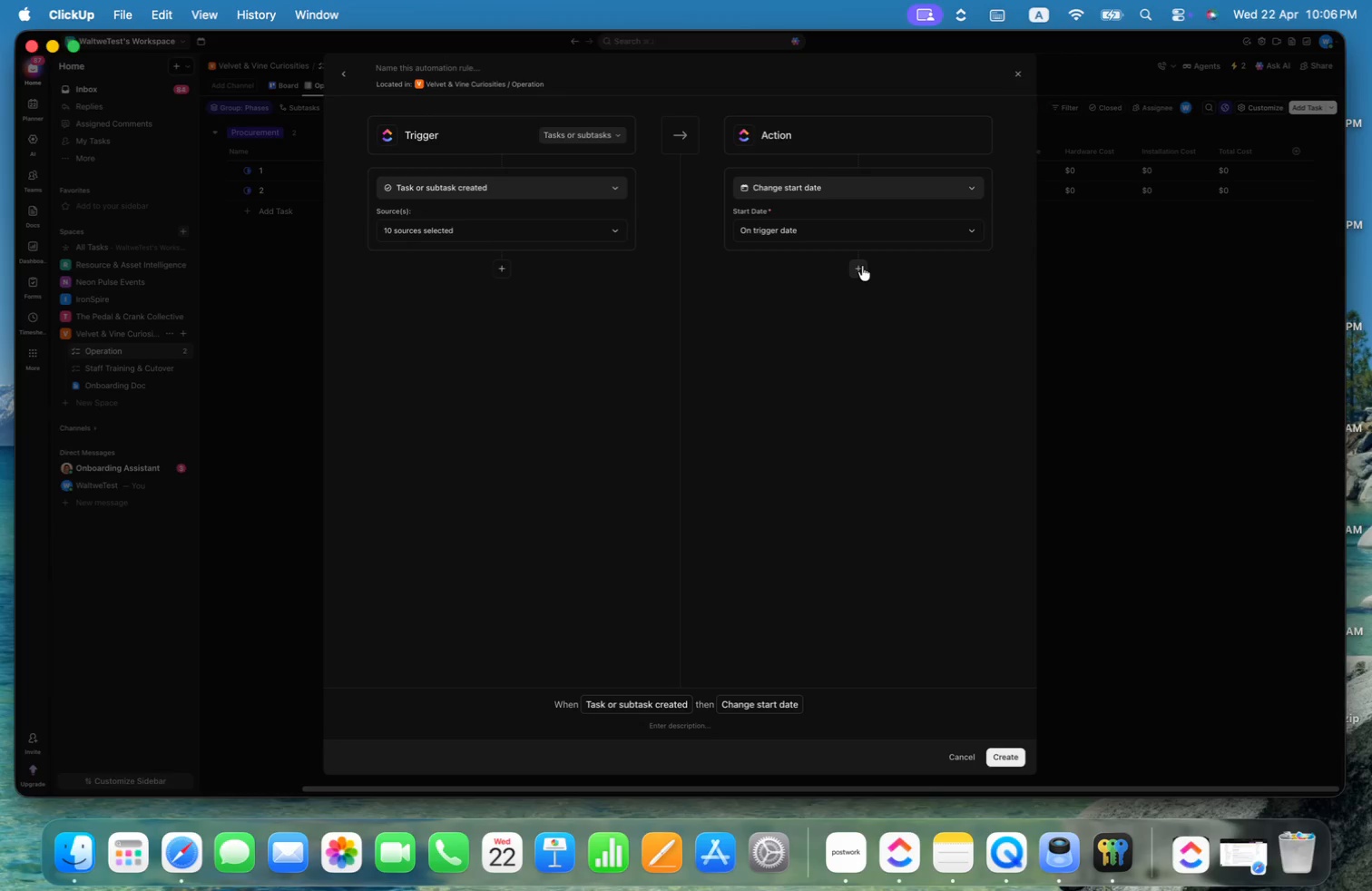 
left_click([862, 266])
 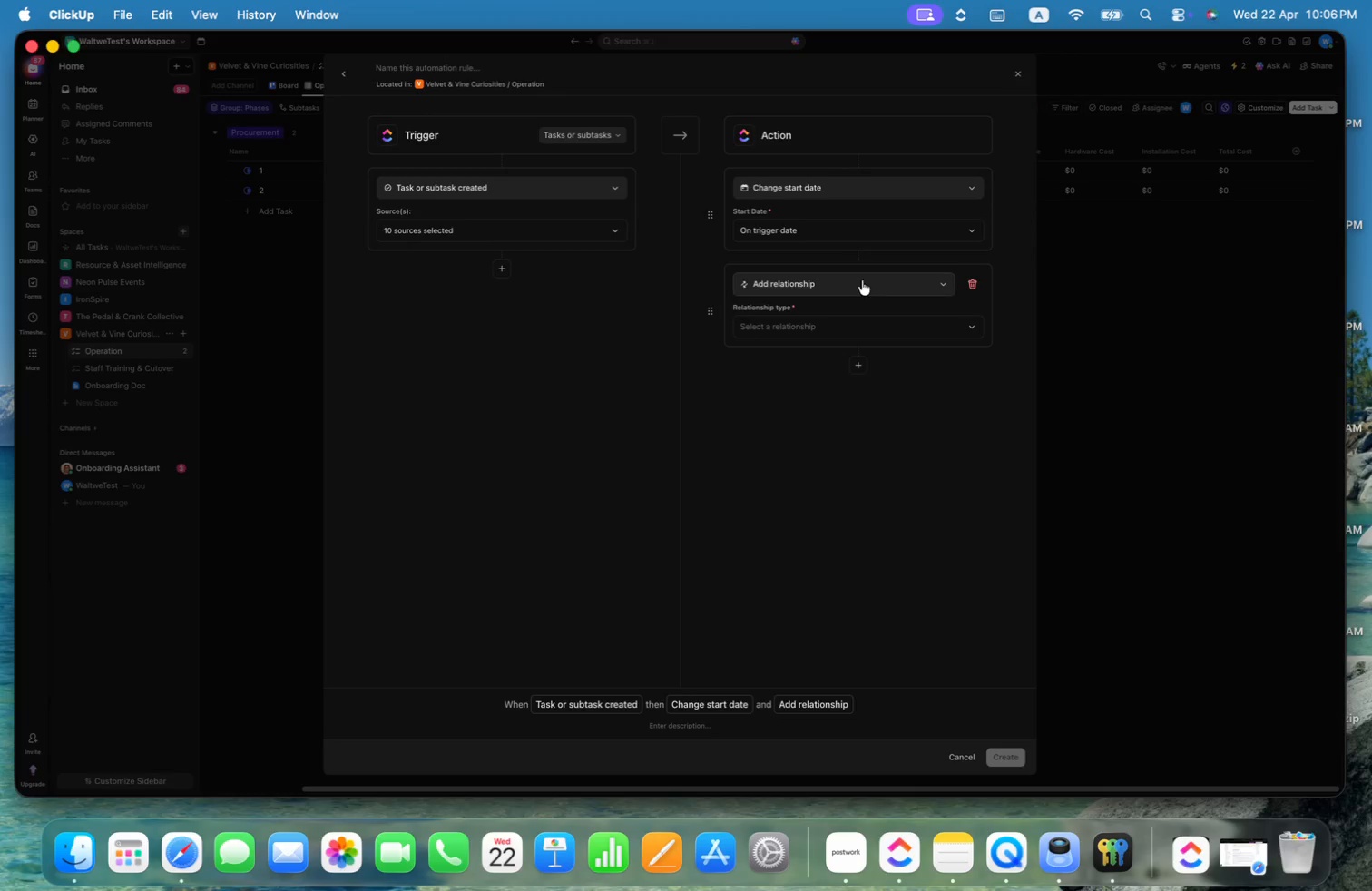 
left_click([860, 287])
 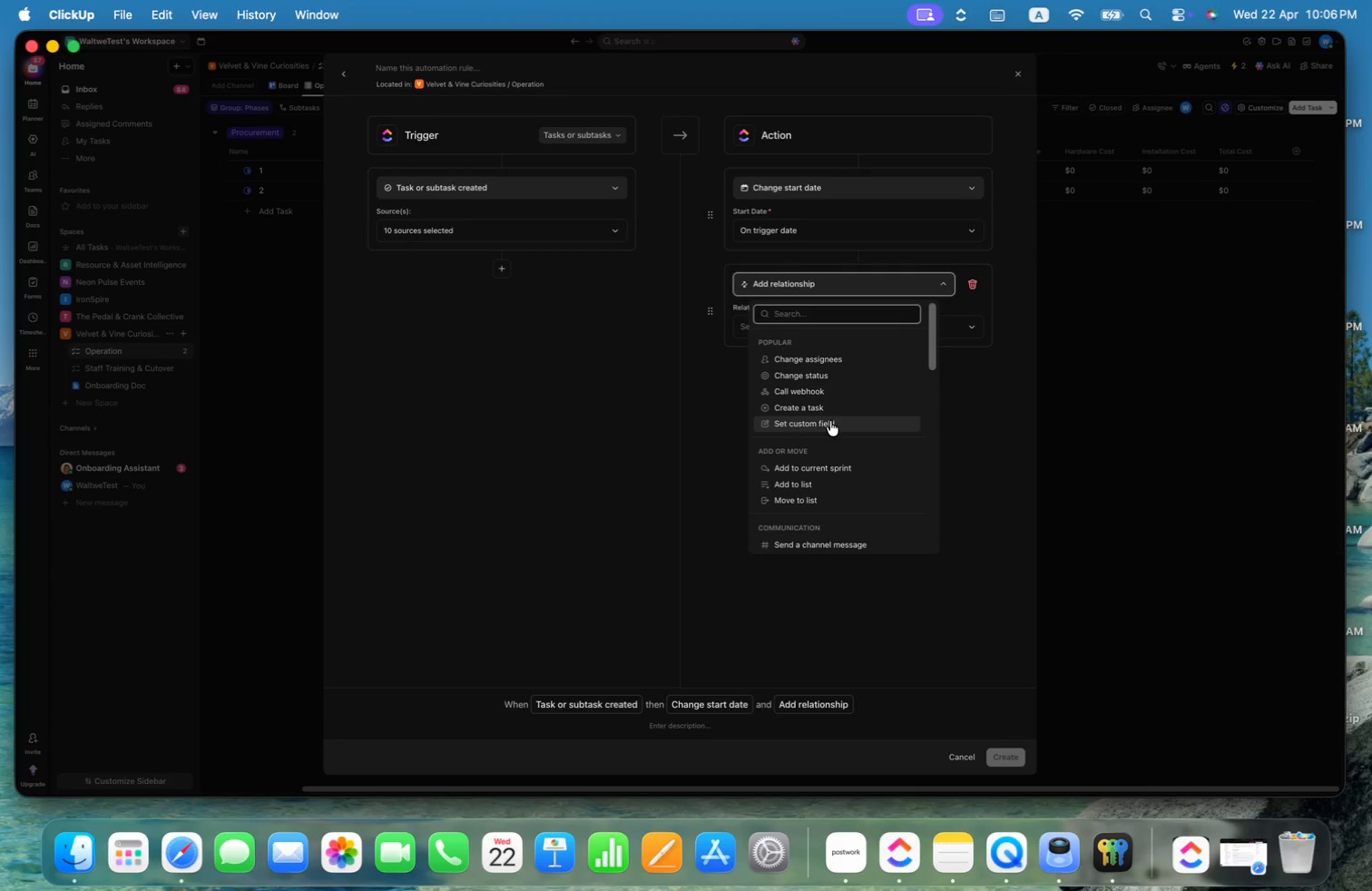 
type(due)
 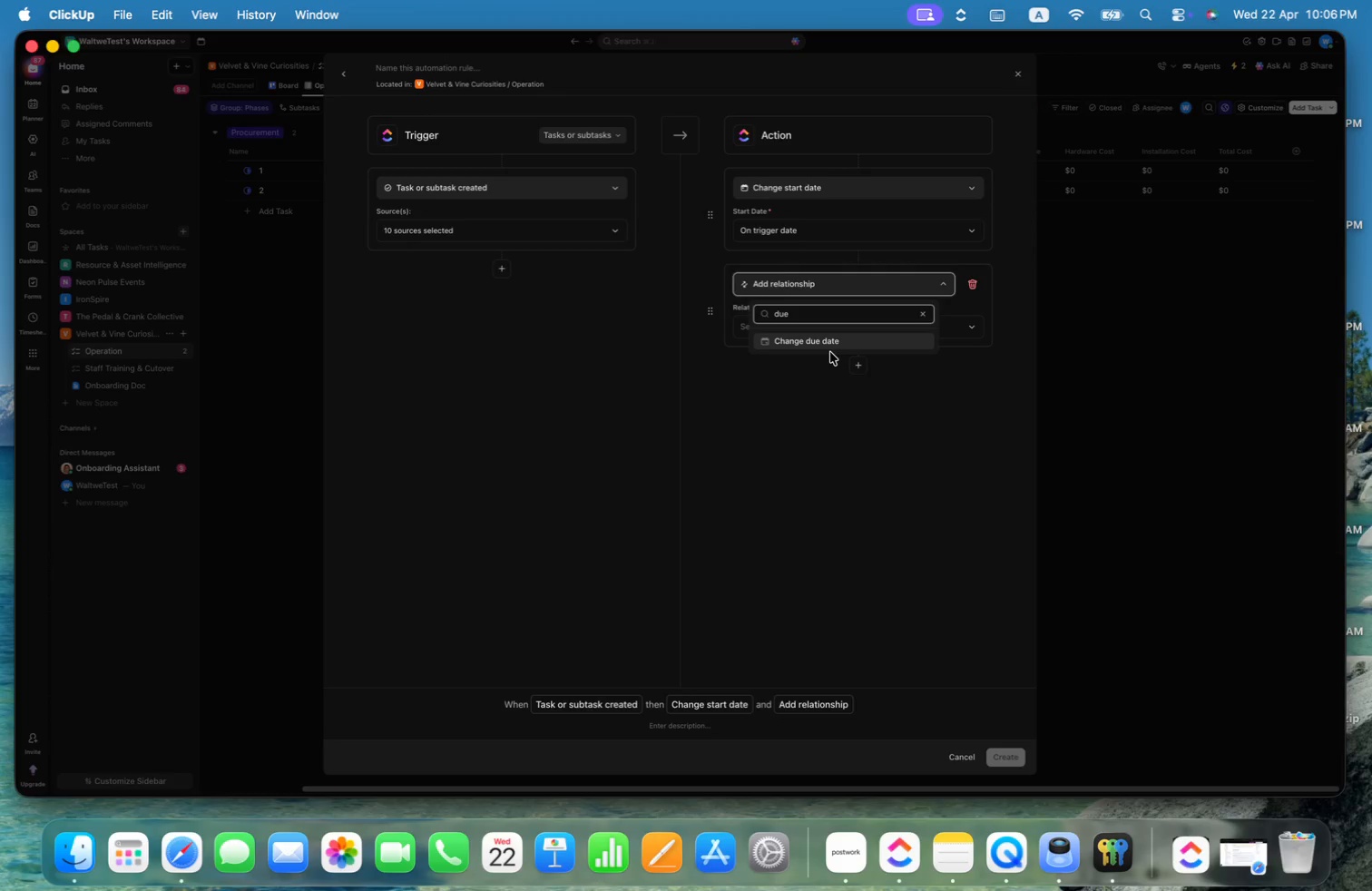 
left_click([831, 344])
 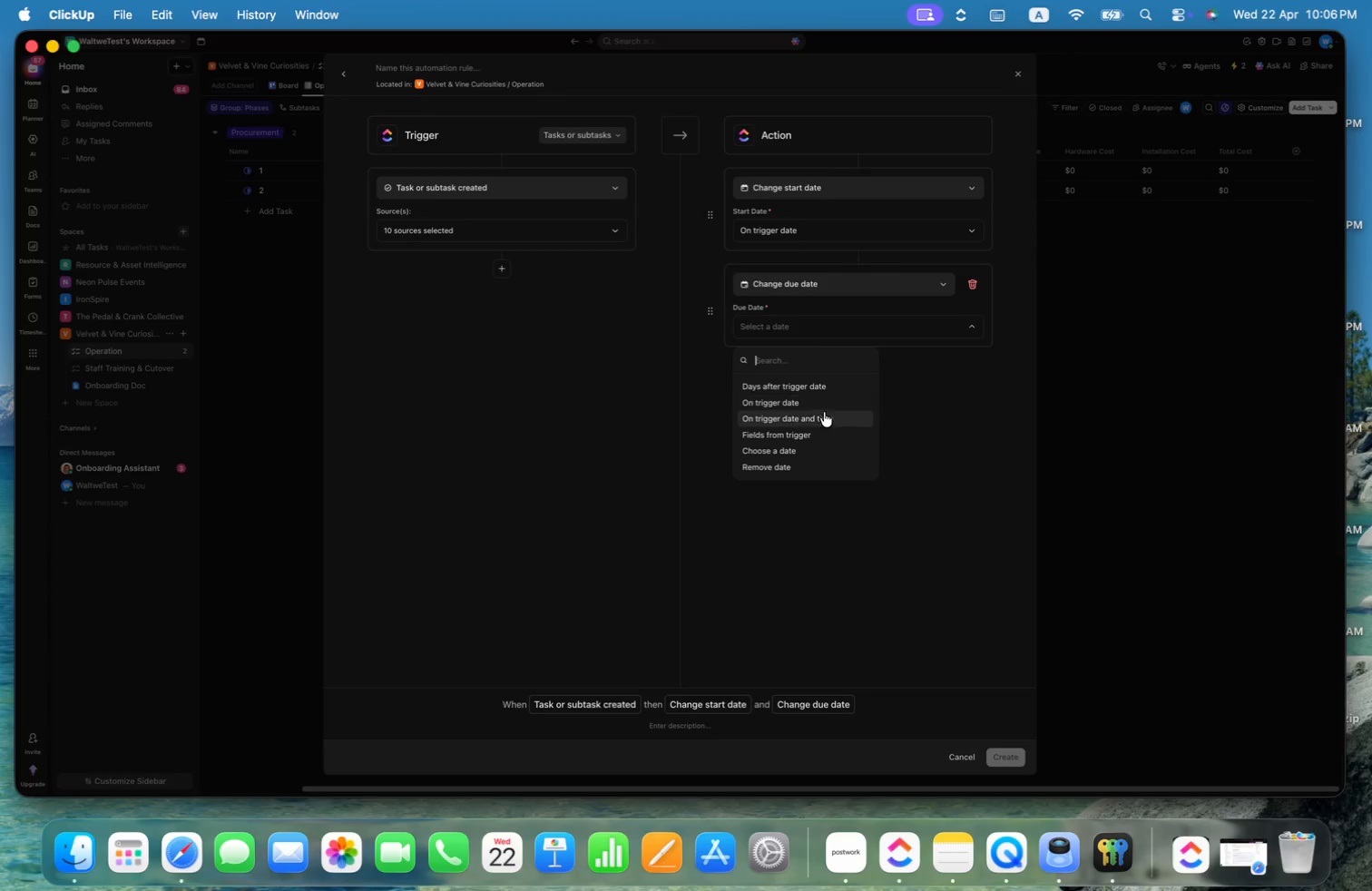 
left_click([783, 393])
 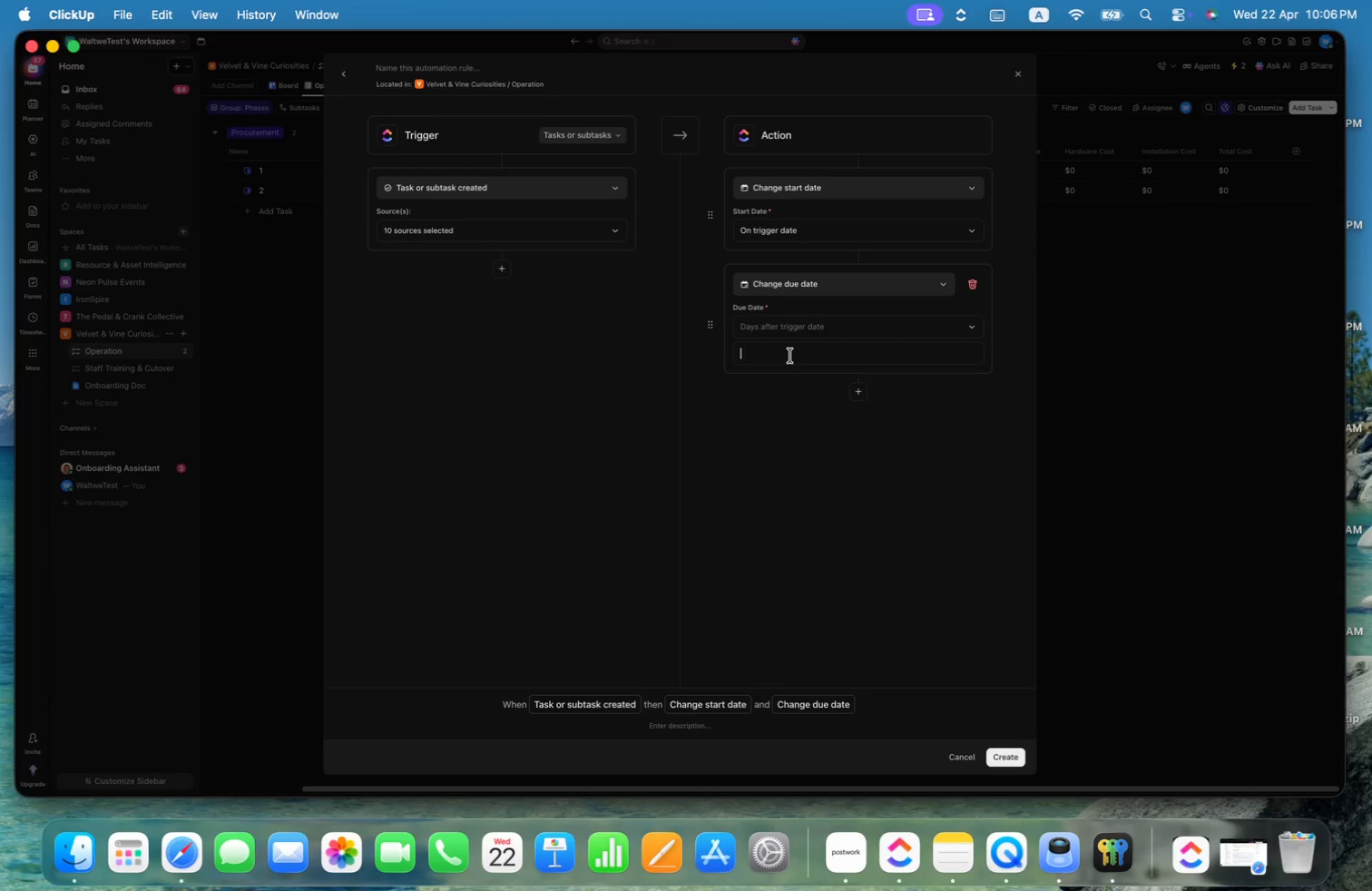 
type(30)
 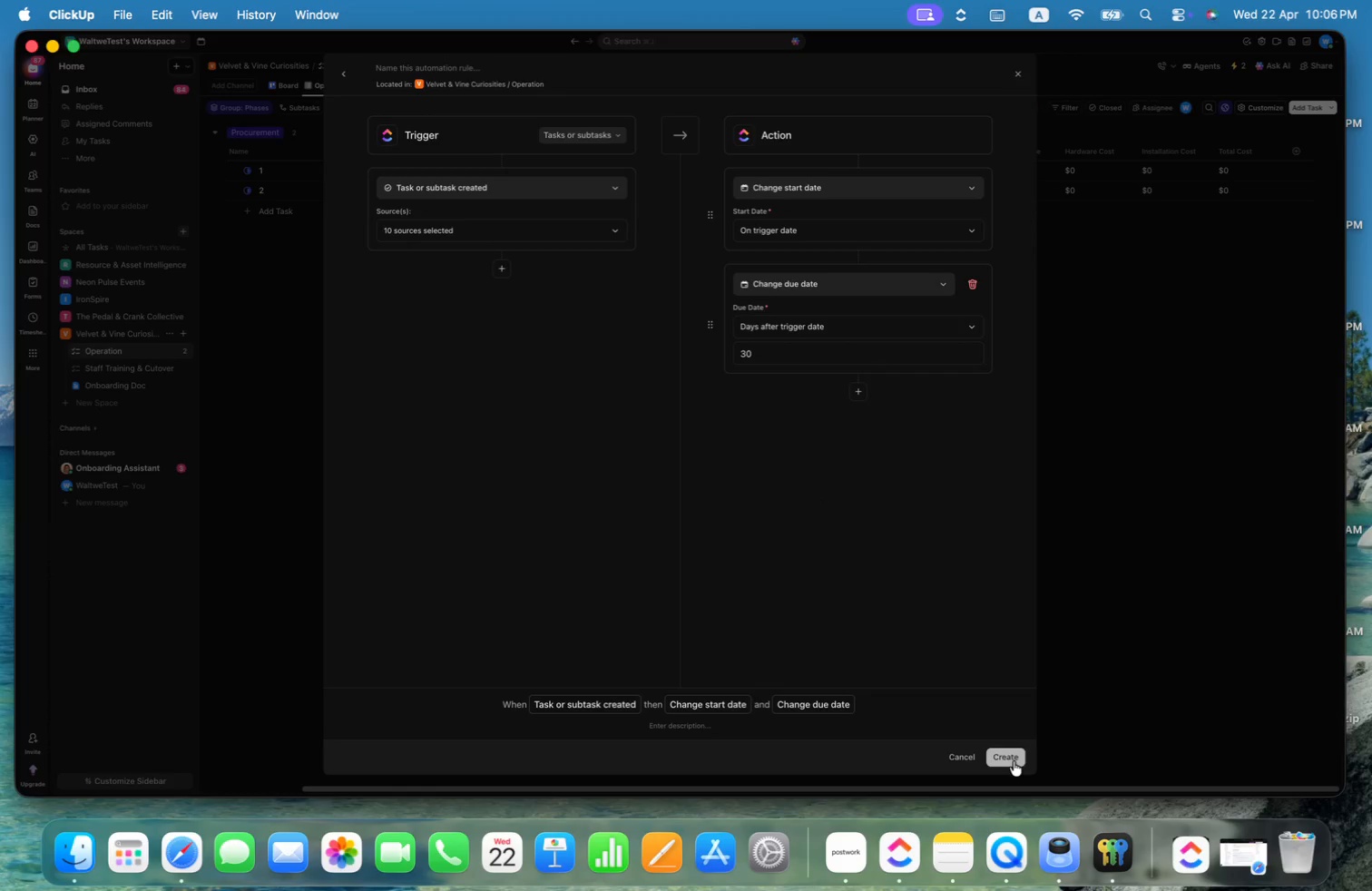 
left_click([657, 729])
 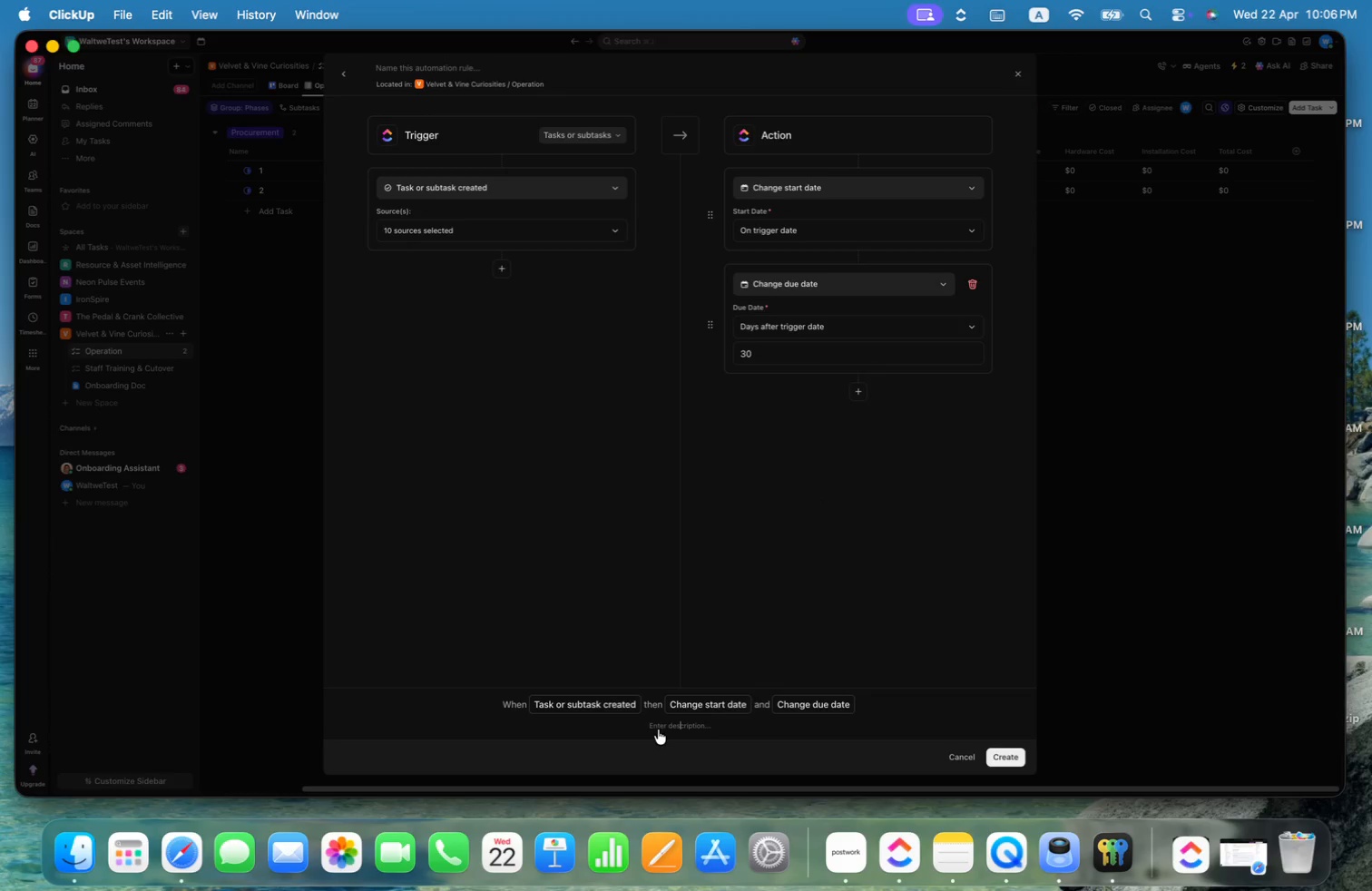 
type(Toallthe project the tech teamd will have a total of 30 days to deploy.)
 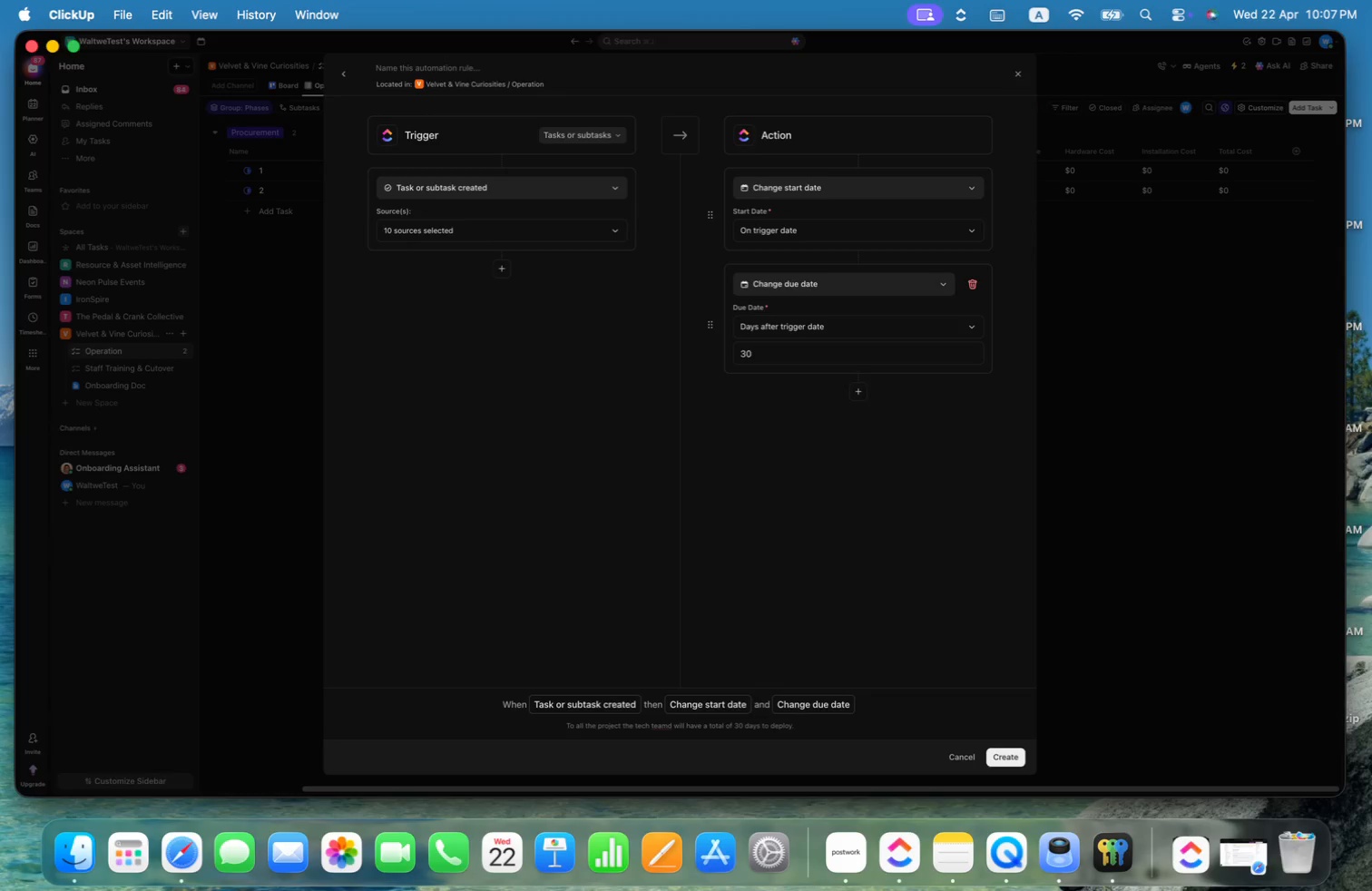 
key(Meta+ArrowUp)
 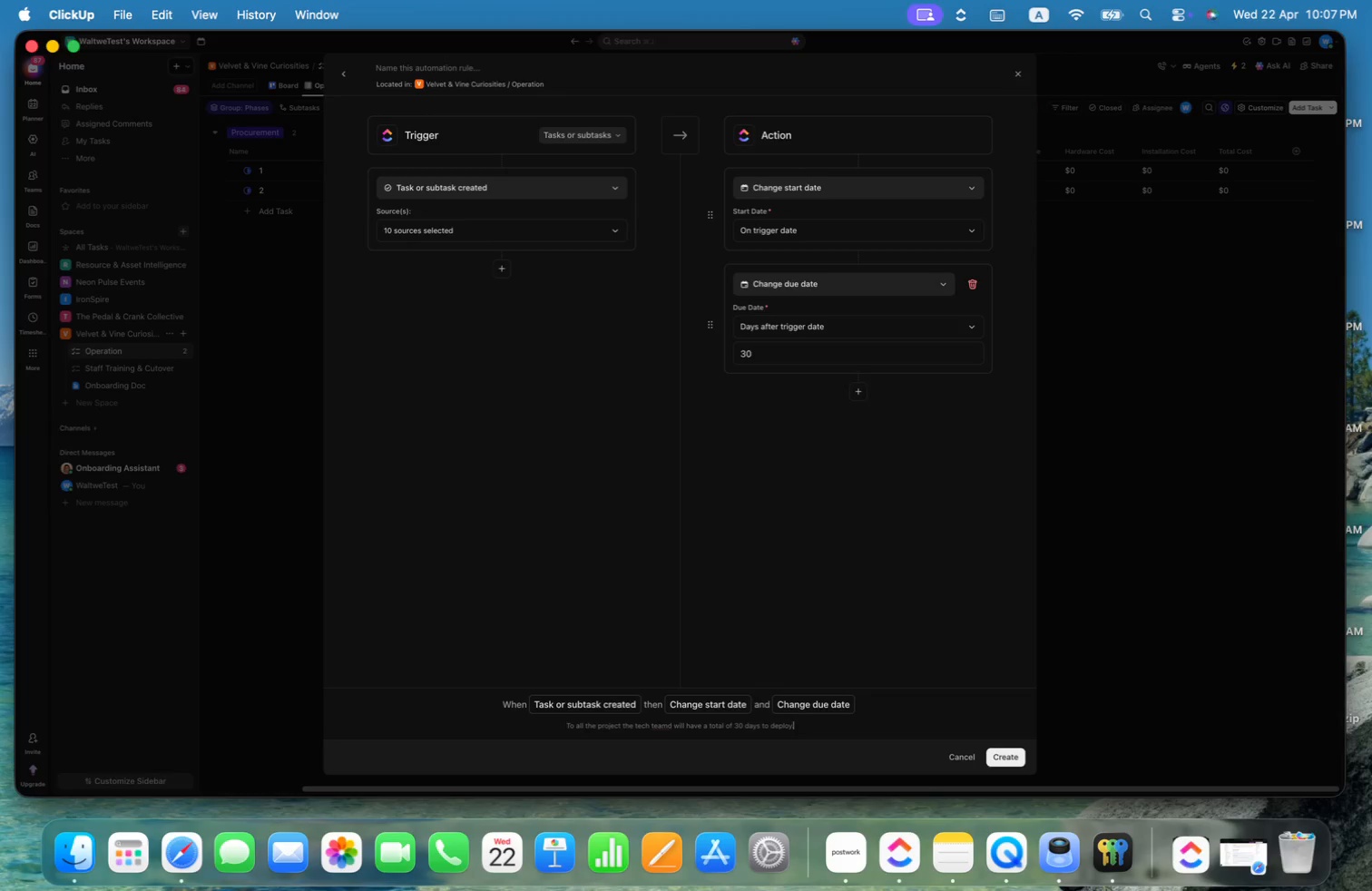 
key(Meta+ArrowRight)
 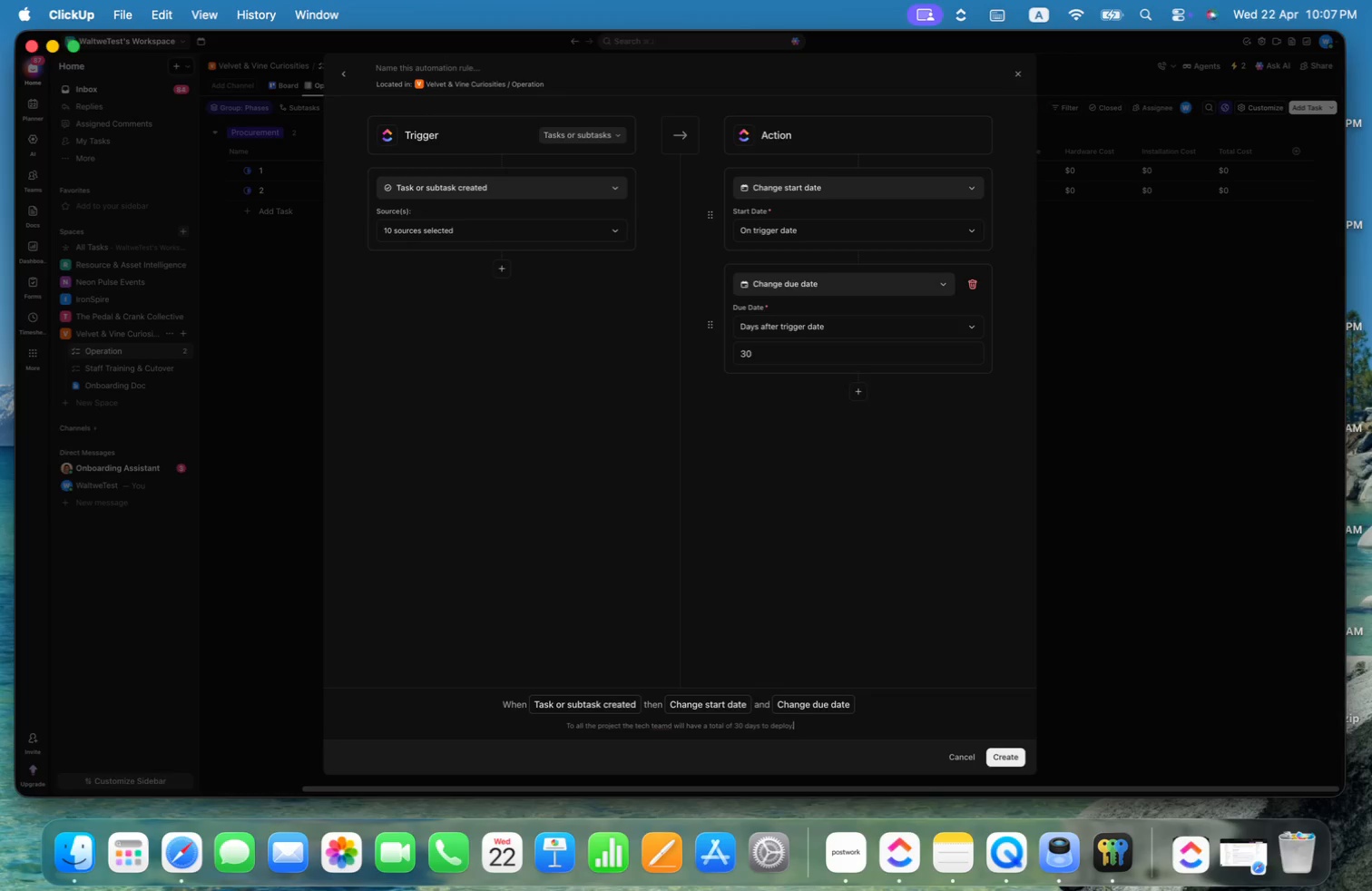 
key(Alt+ArrowRight)
 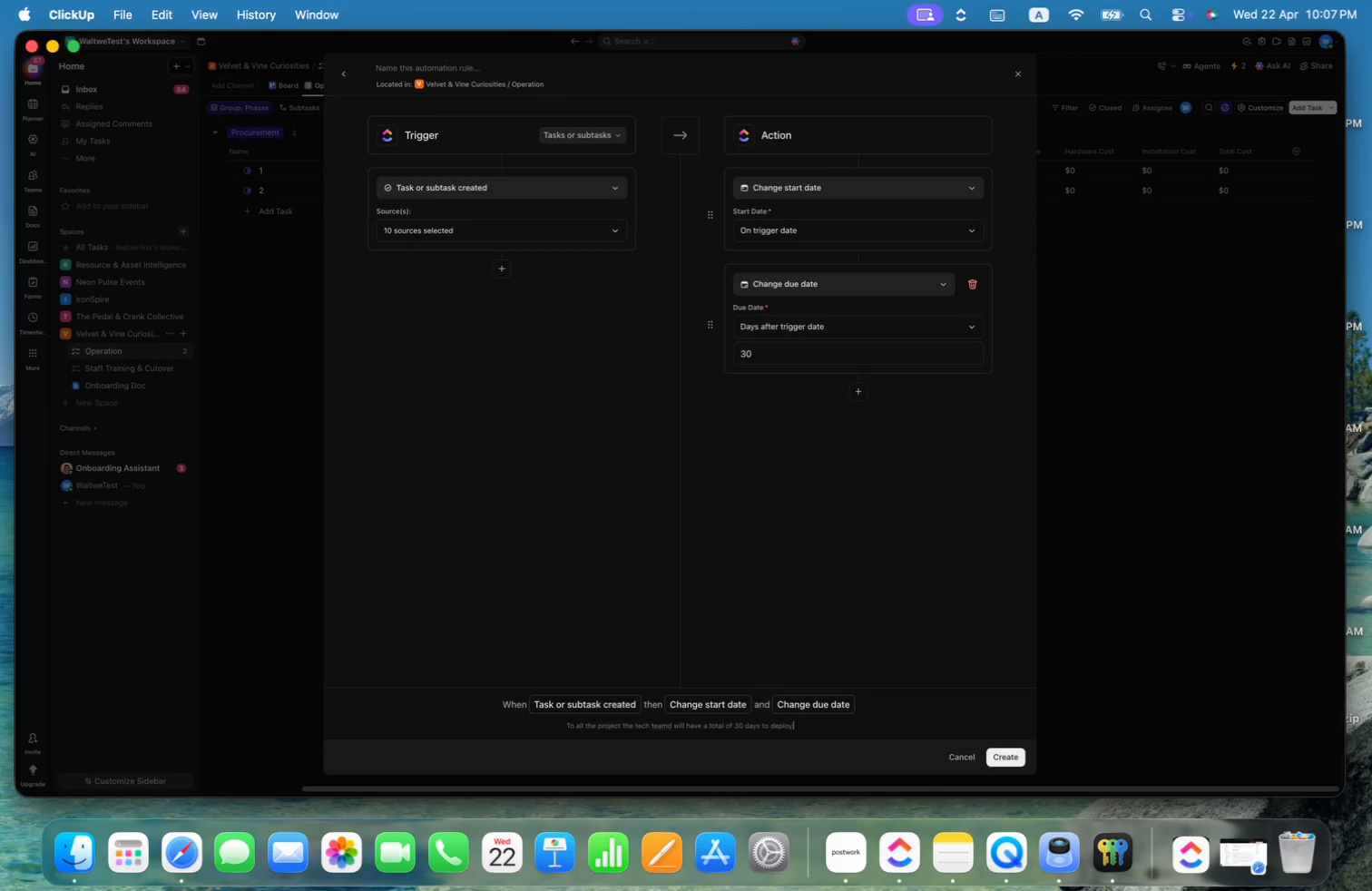 
key(Alt+ArrowRight)
 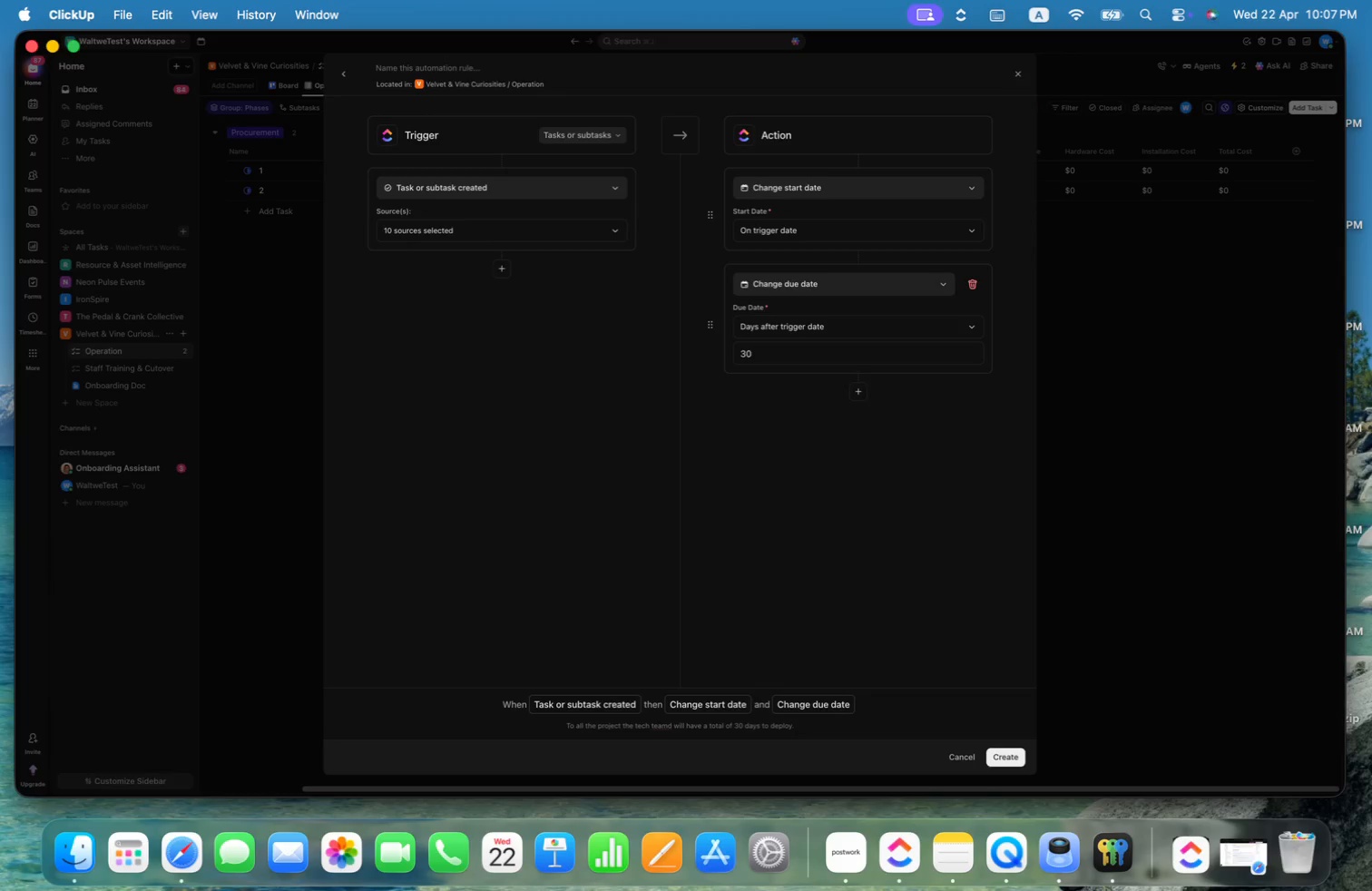 
key(Alt+ArrowRight)
 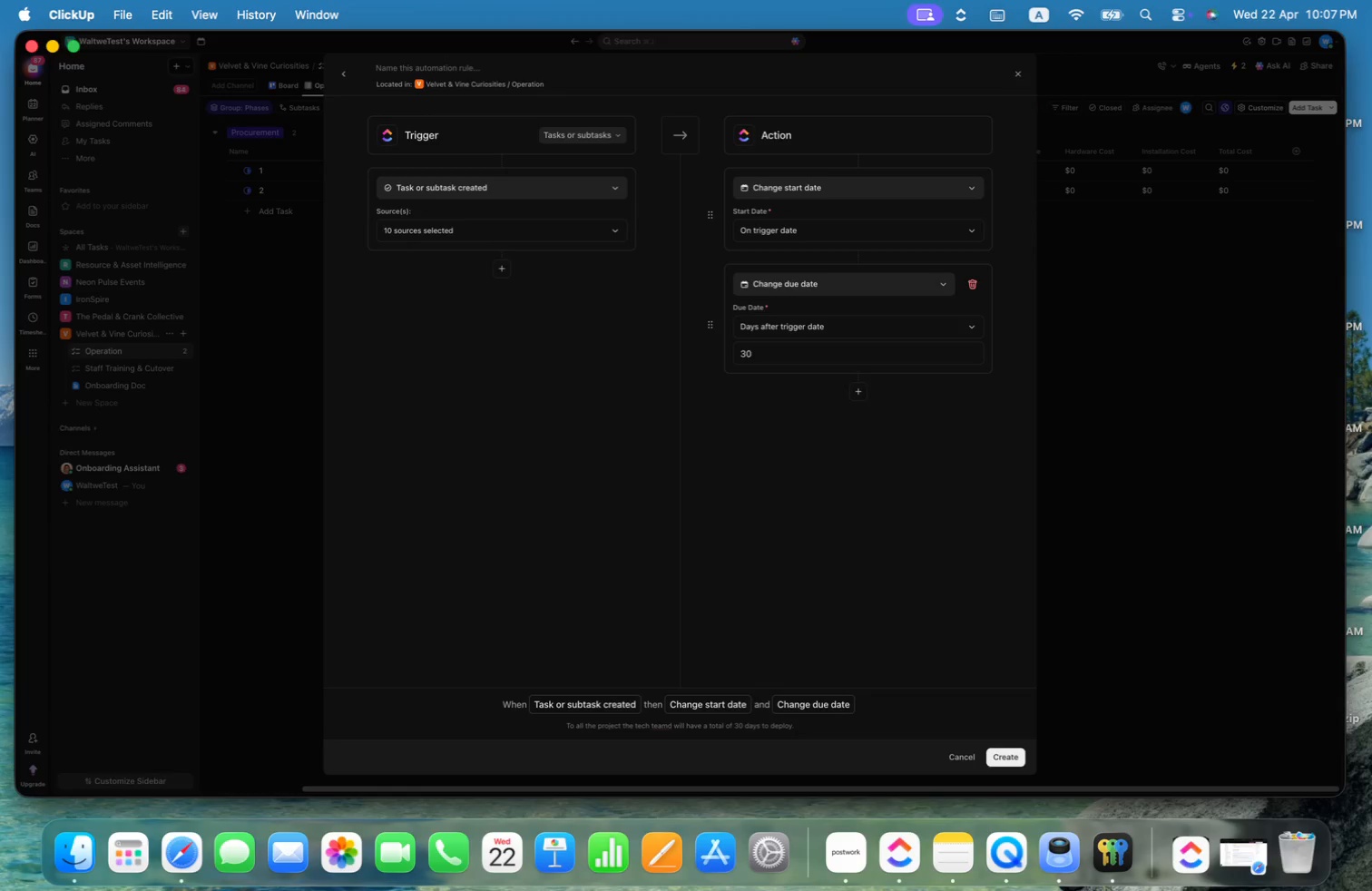 
key(Alt+ArrowRight)
 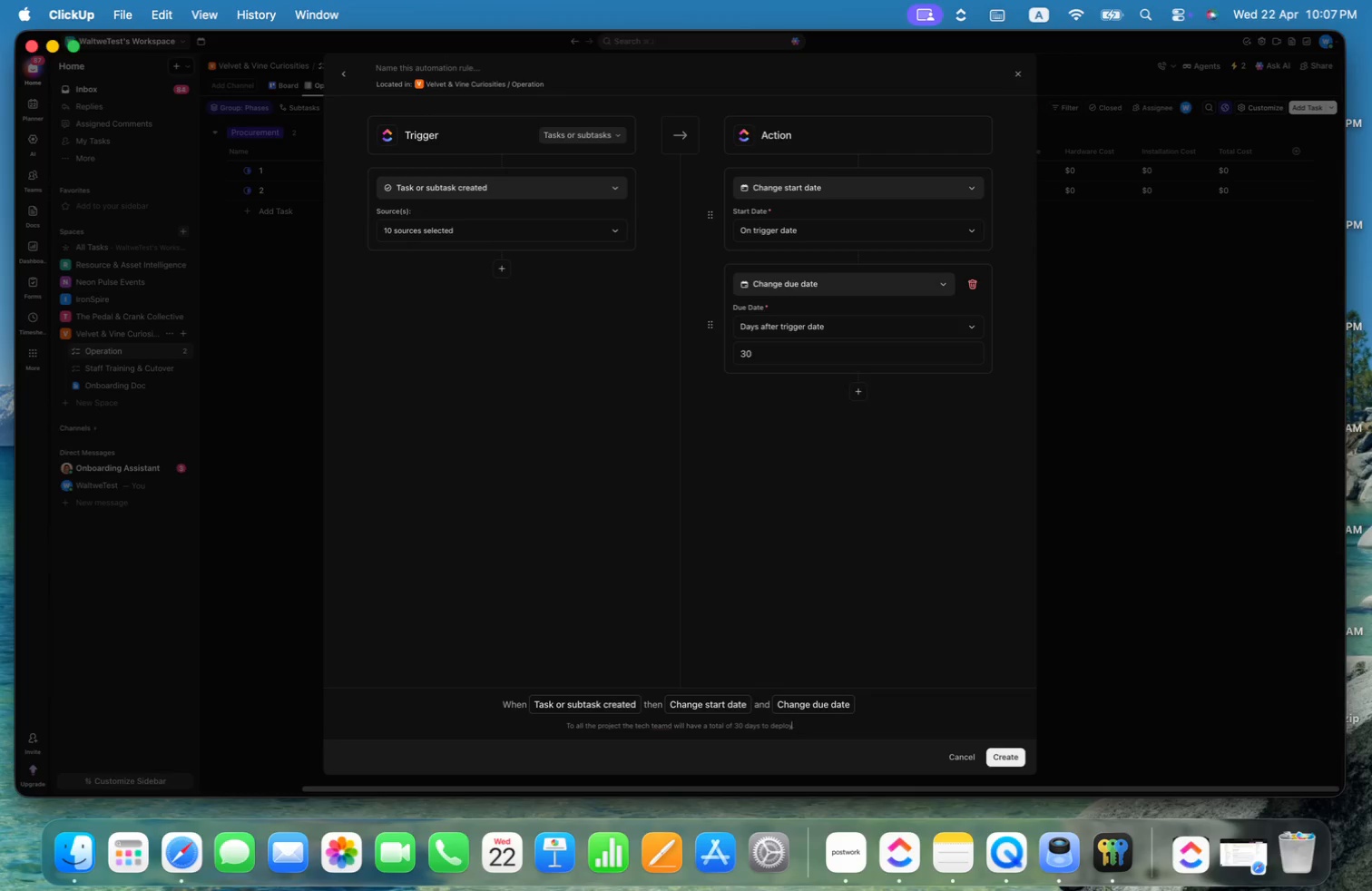 
key(Alt+ArrowLeft)
 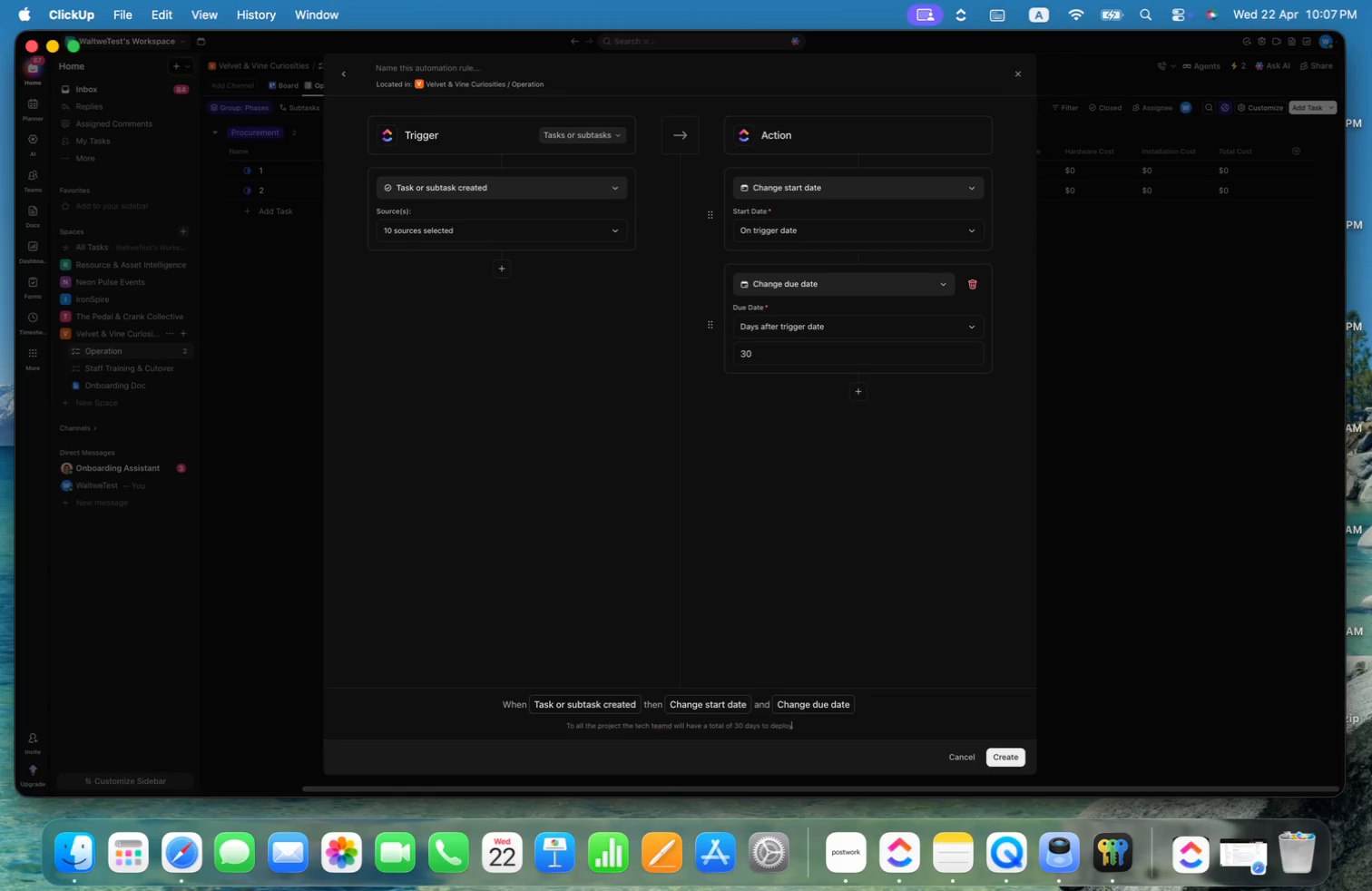 
key(Meta+CommandLeft)
 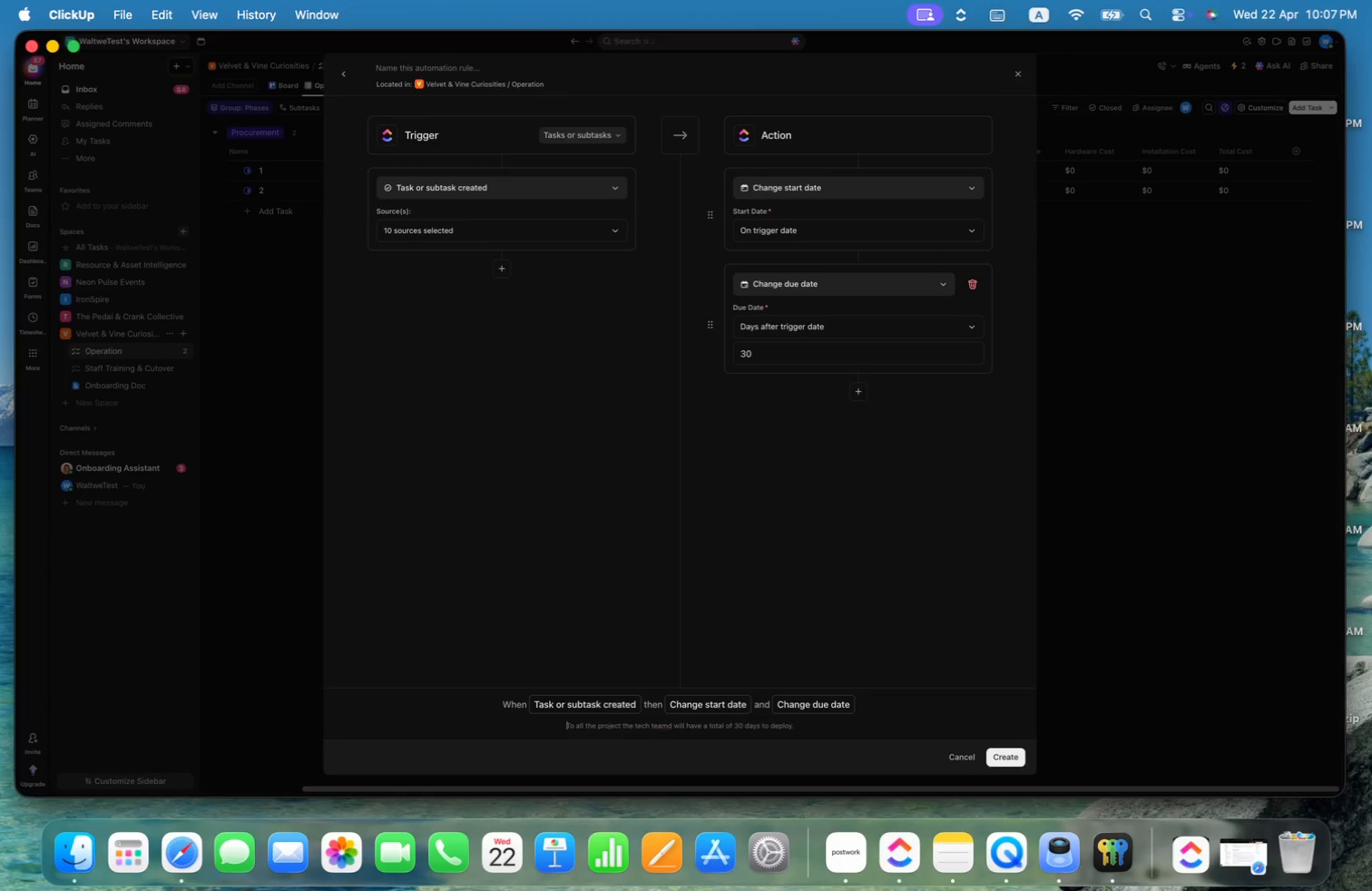 
key(Meta+ArrowLeft)
 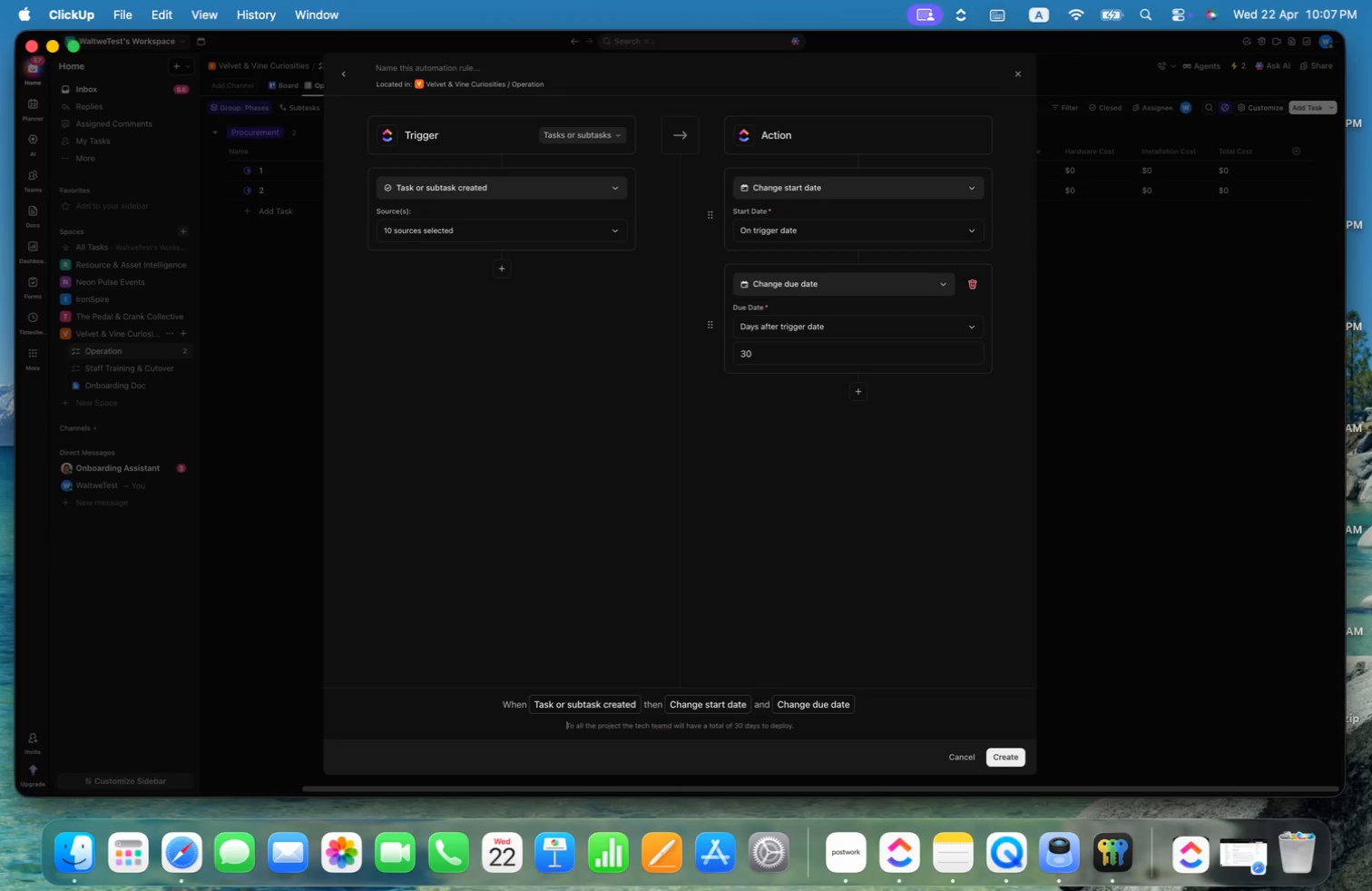 
key(Alt+ArrowRight)
 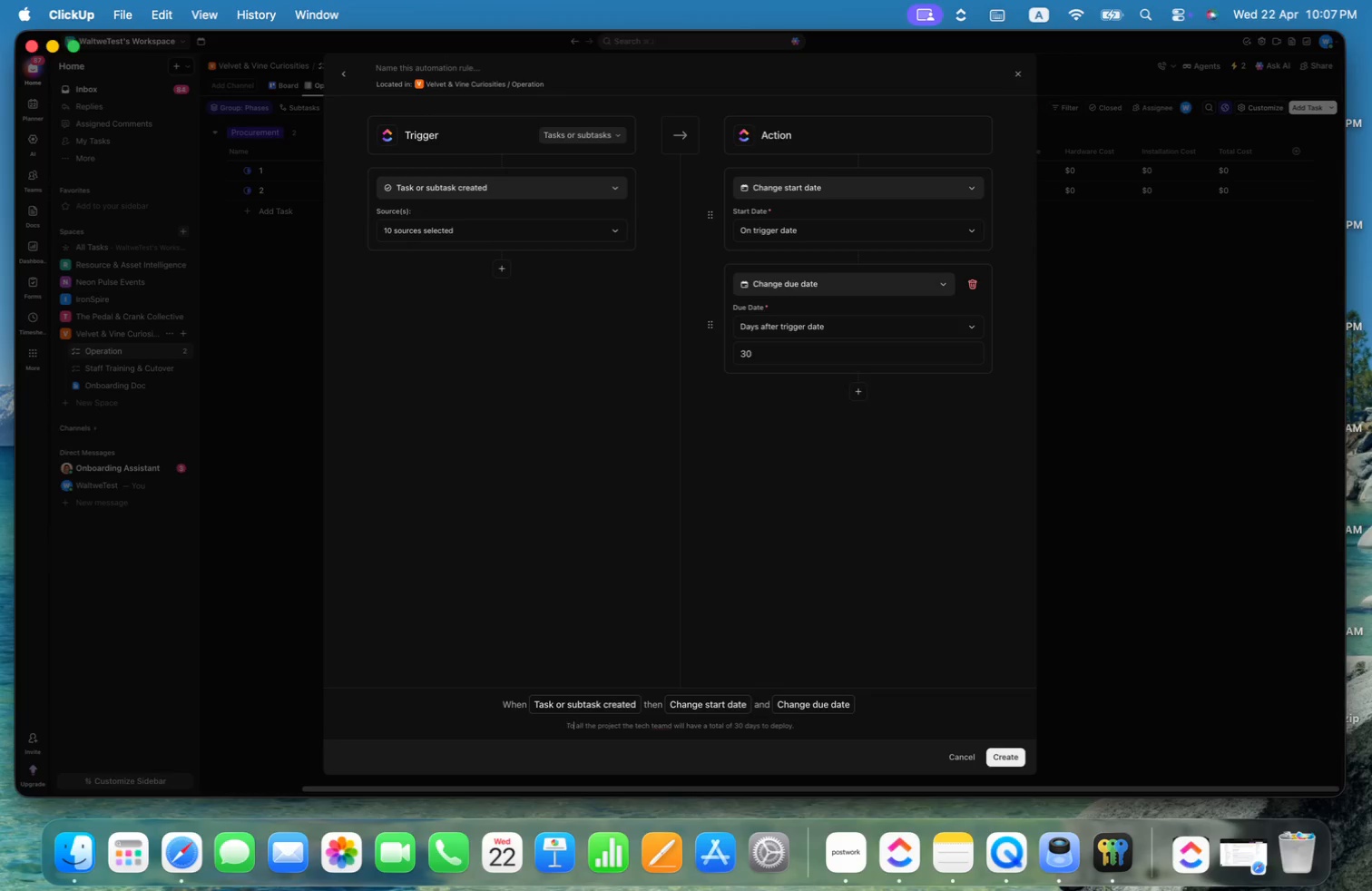 
key(Alt+ArrowRight)
 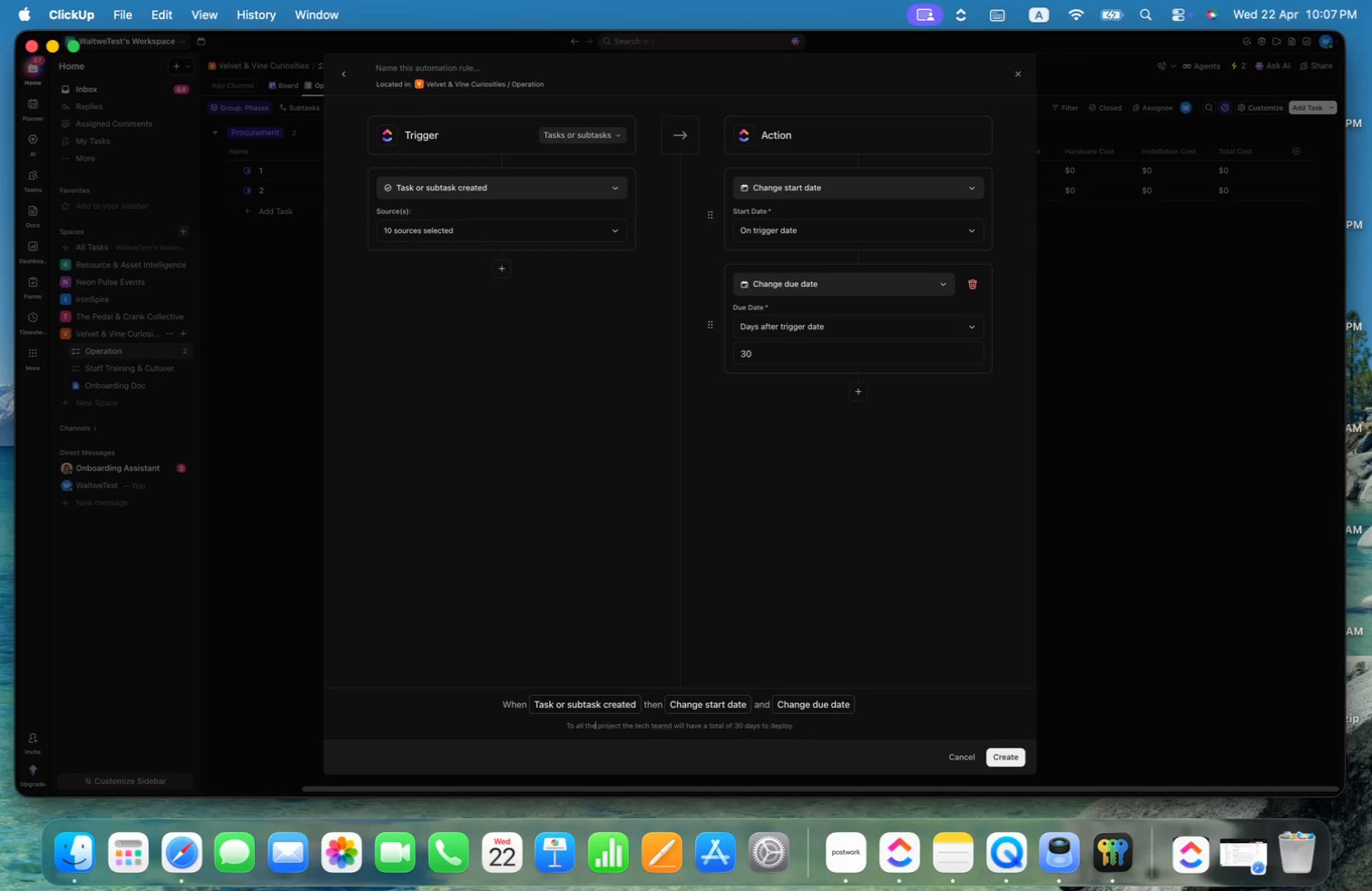 
key(Alt+ArrowRight)
 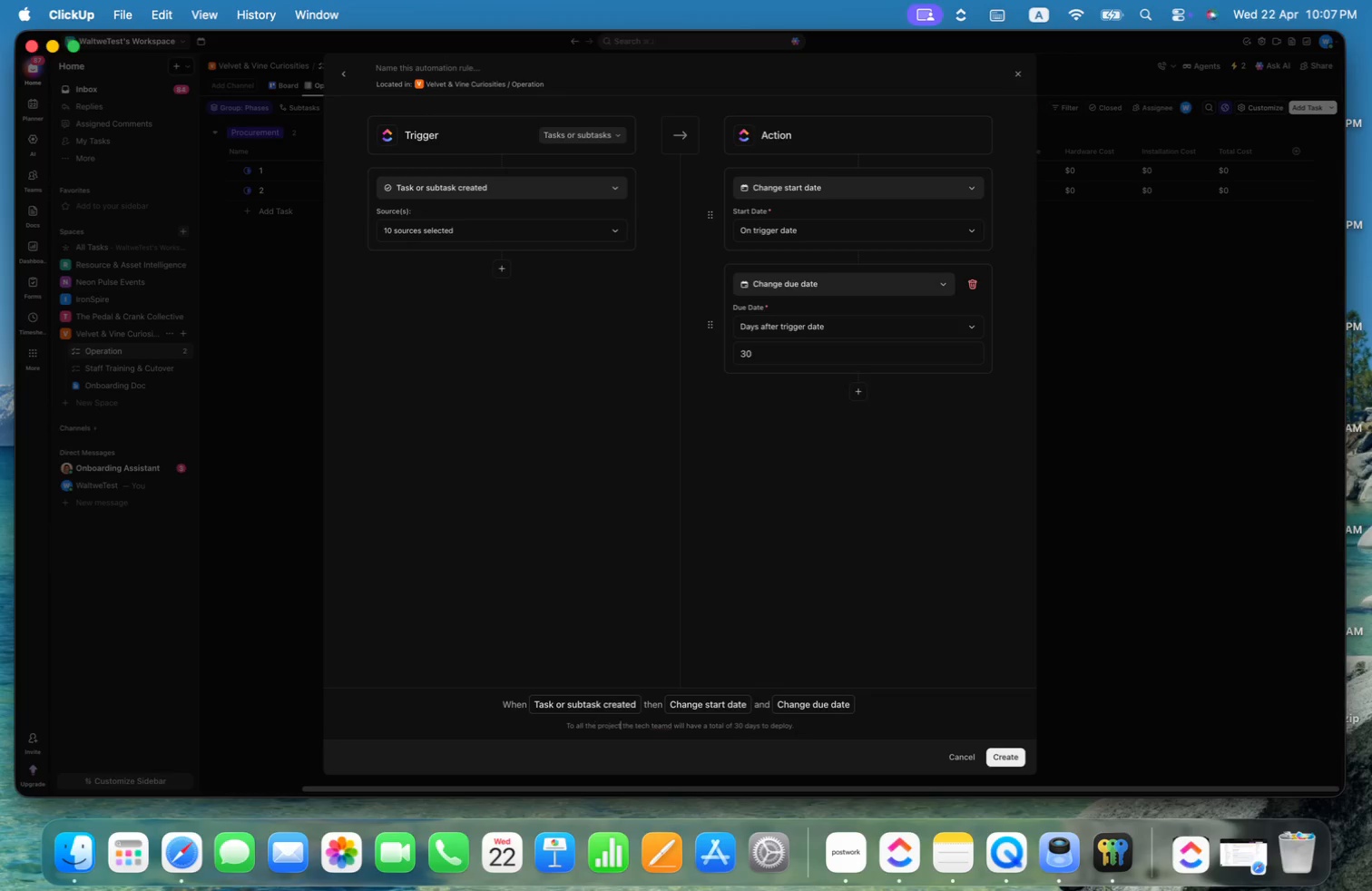 
key(Alt+ArrowRight)
 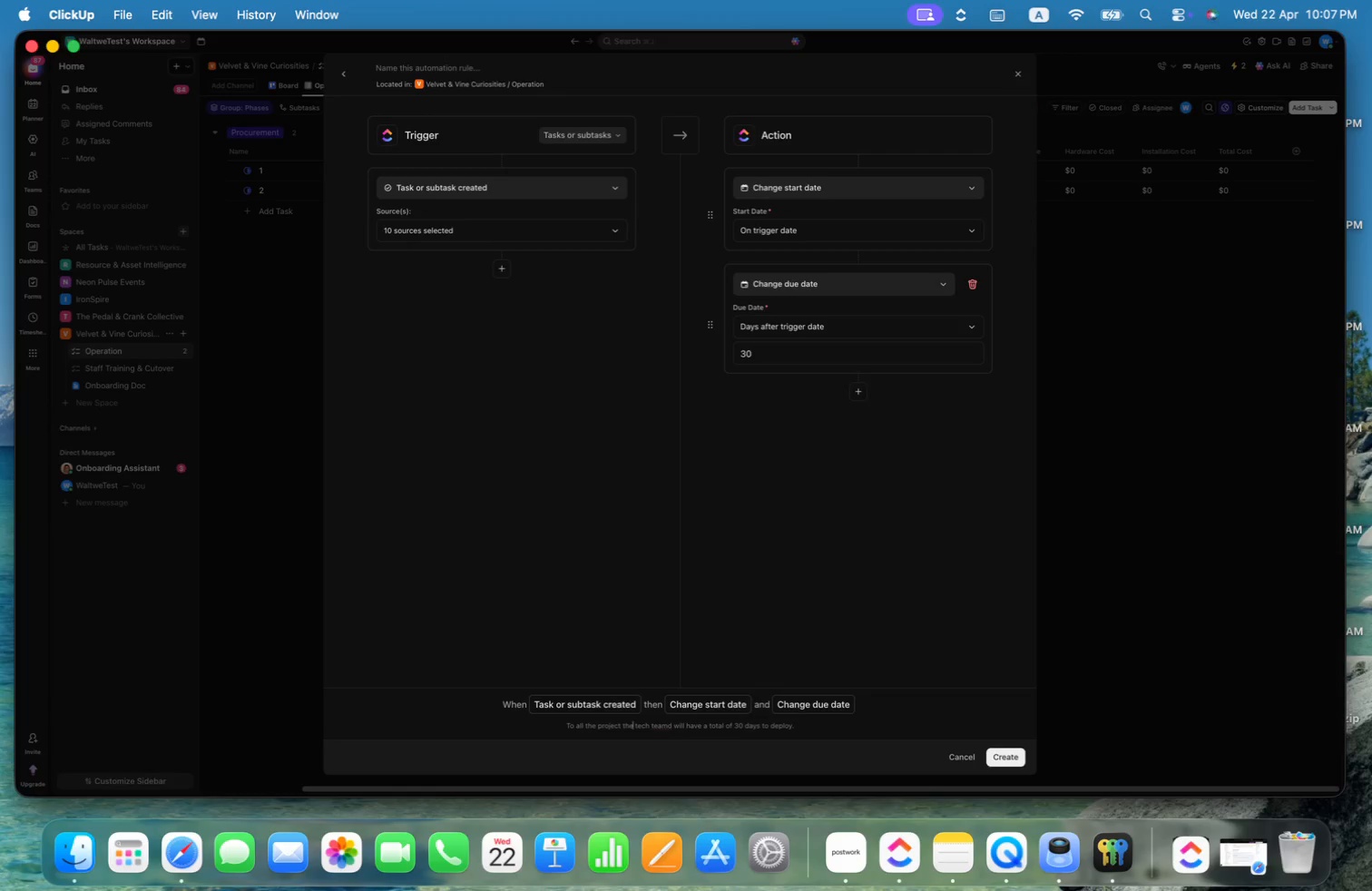 
key(Alt+ArrowRight)
 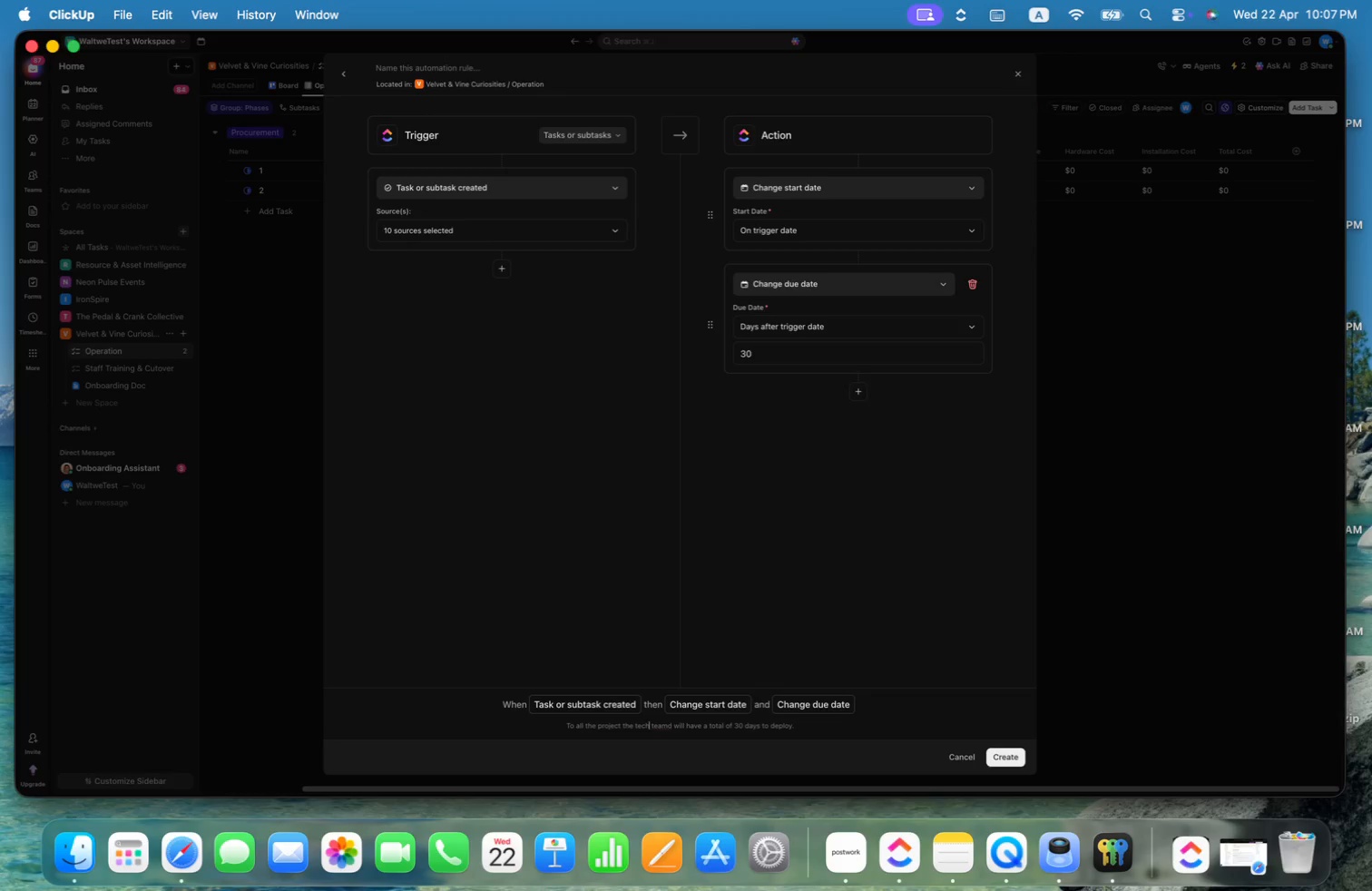 
key(Alt+ArrowRight)
 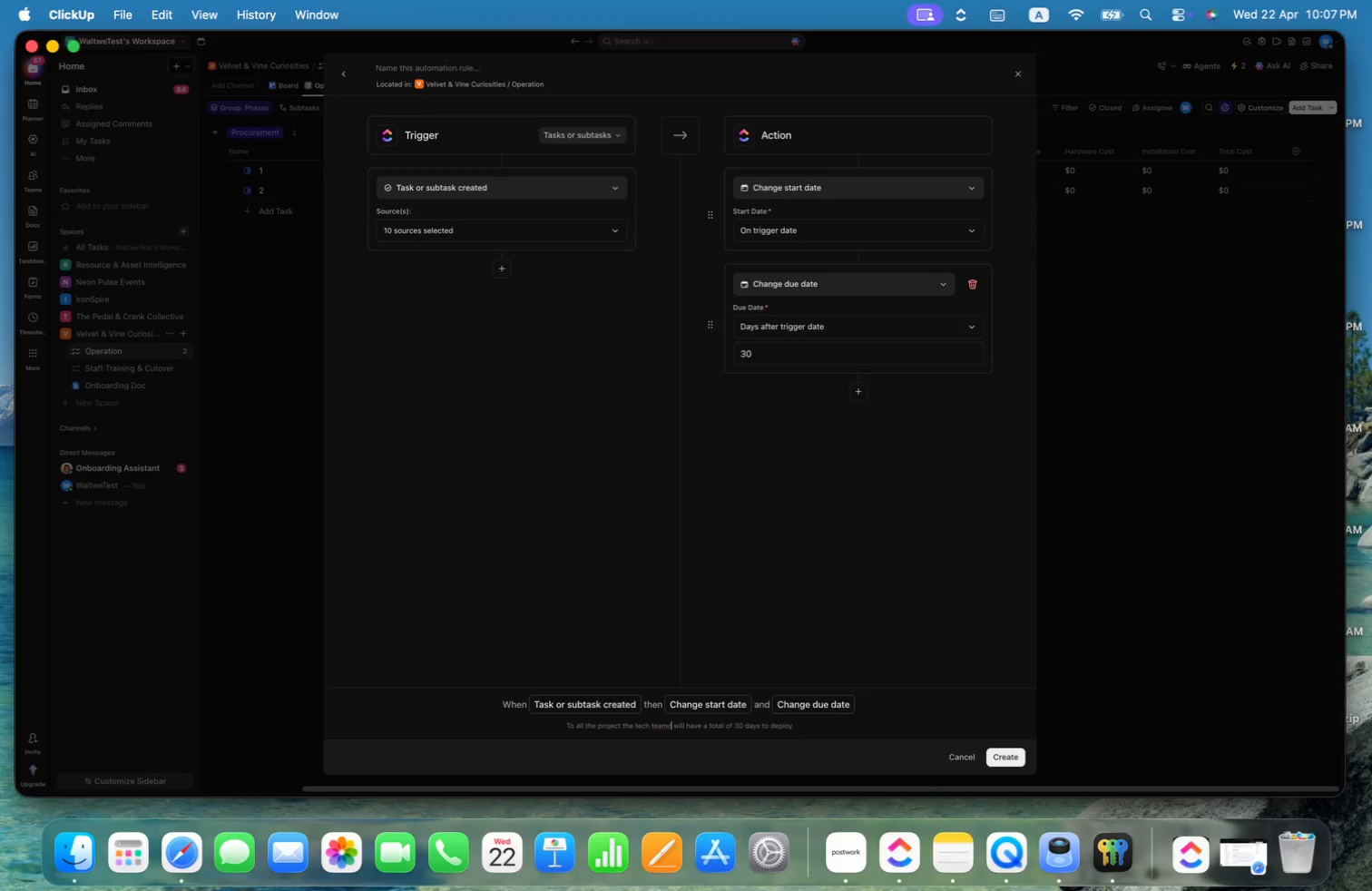 
key(Alt+ArrowRight)
 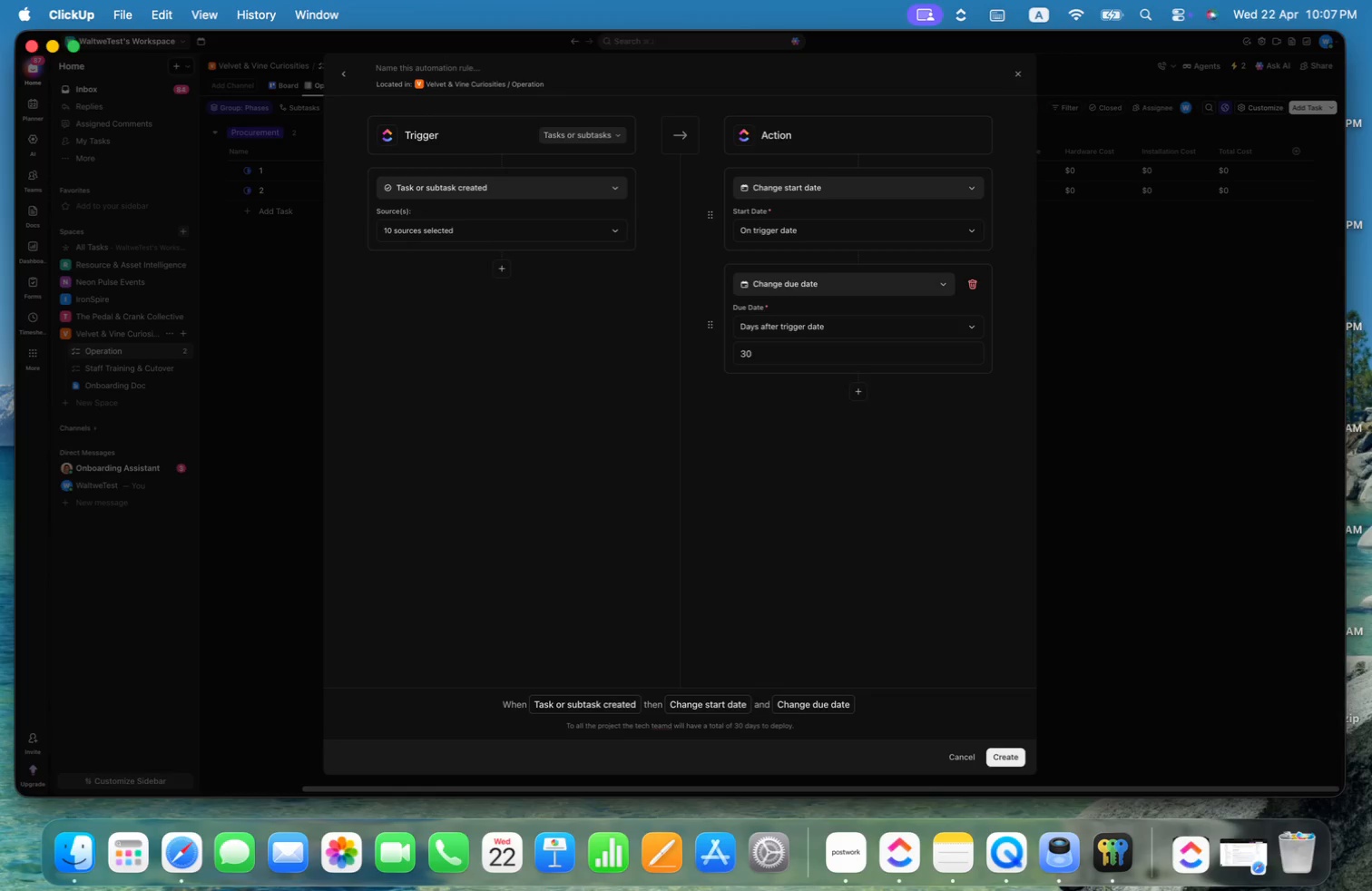 
key(Backspace)
 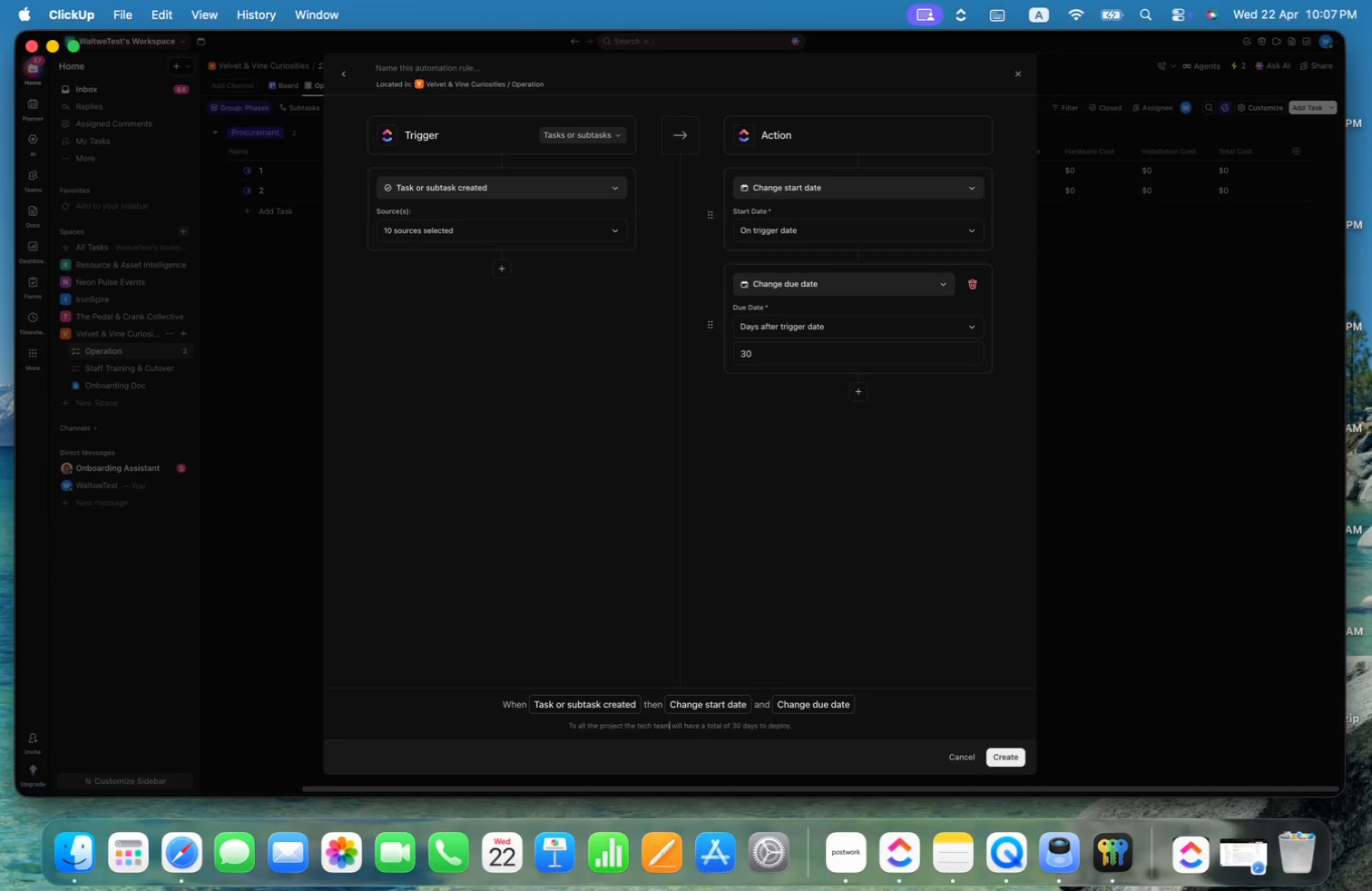 
key(ArrowUp)
 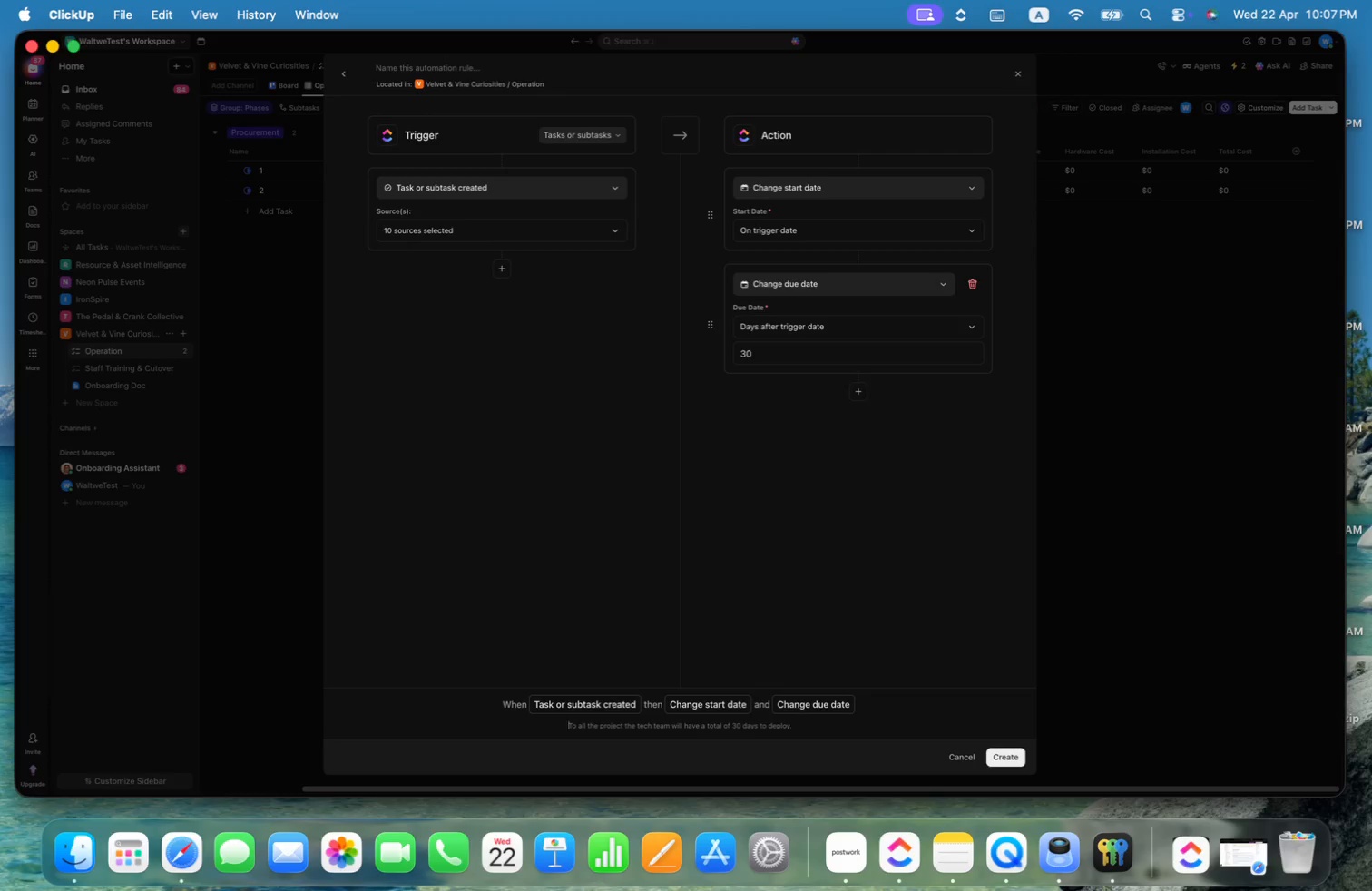 
key(Meta+CommandLeft)
 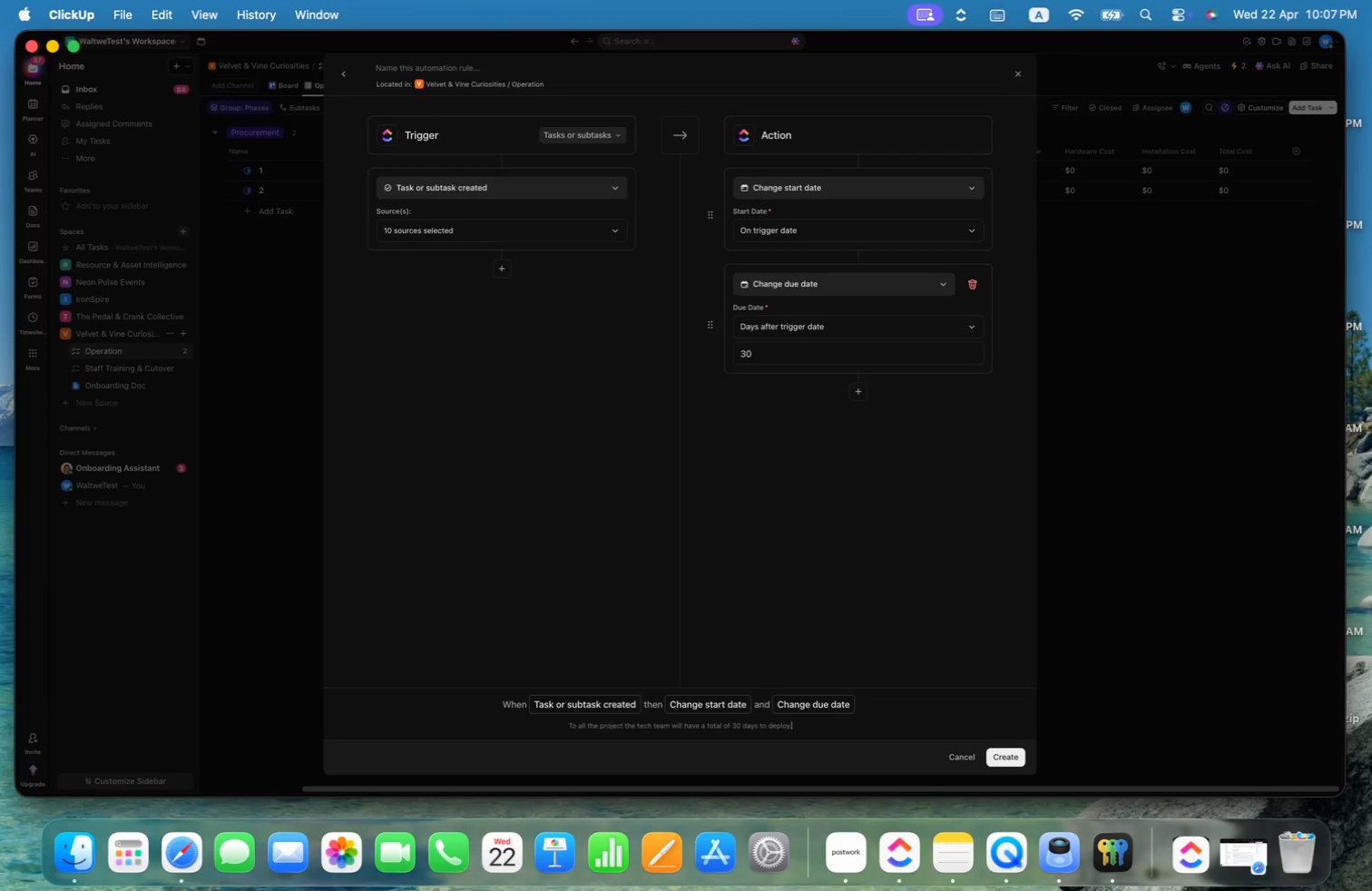 
key(Meta+ArrowRight)
 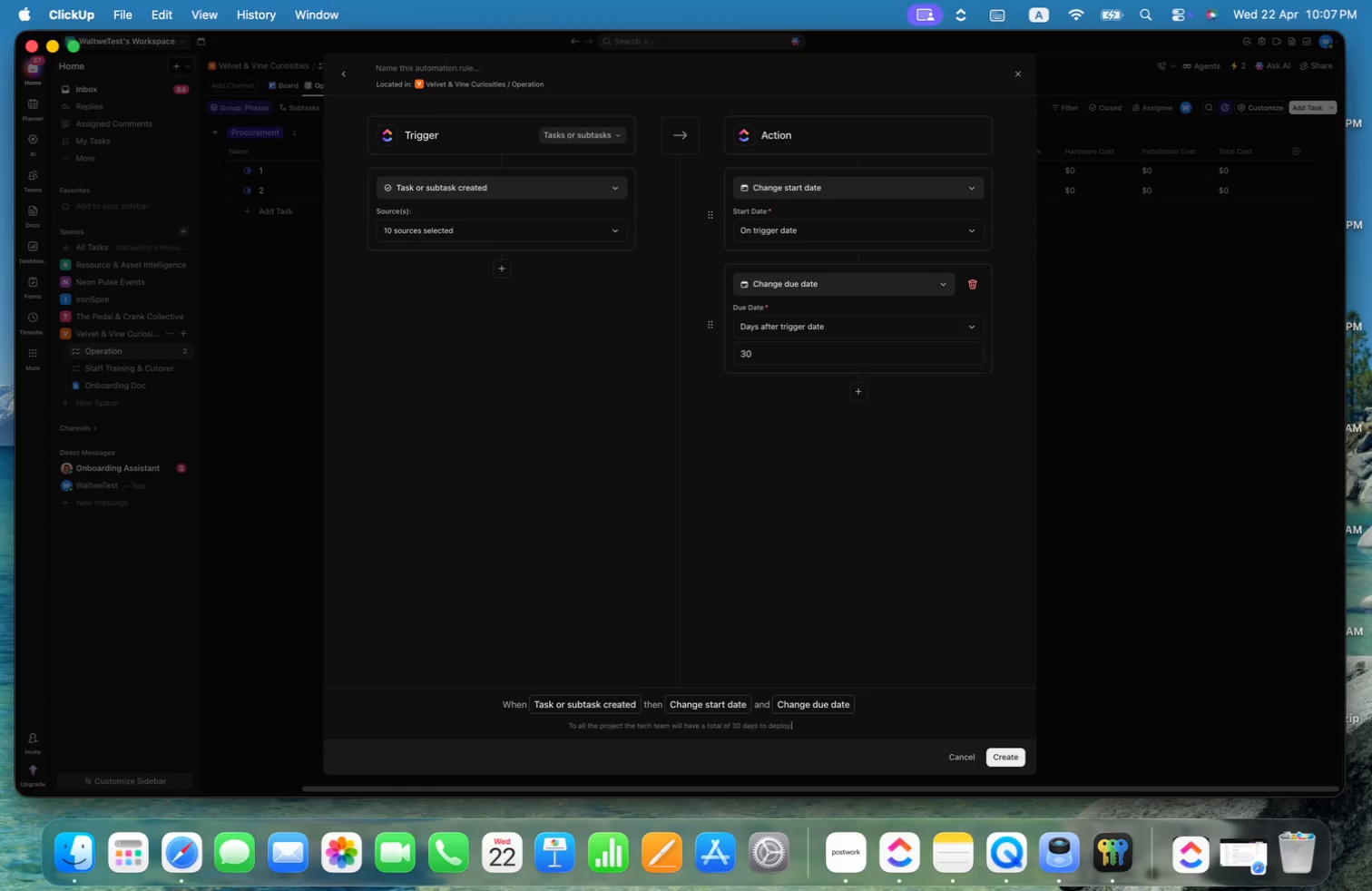 
key(Alt+ArrowRight)
 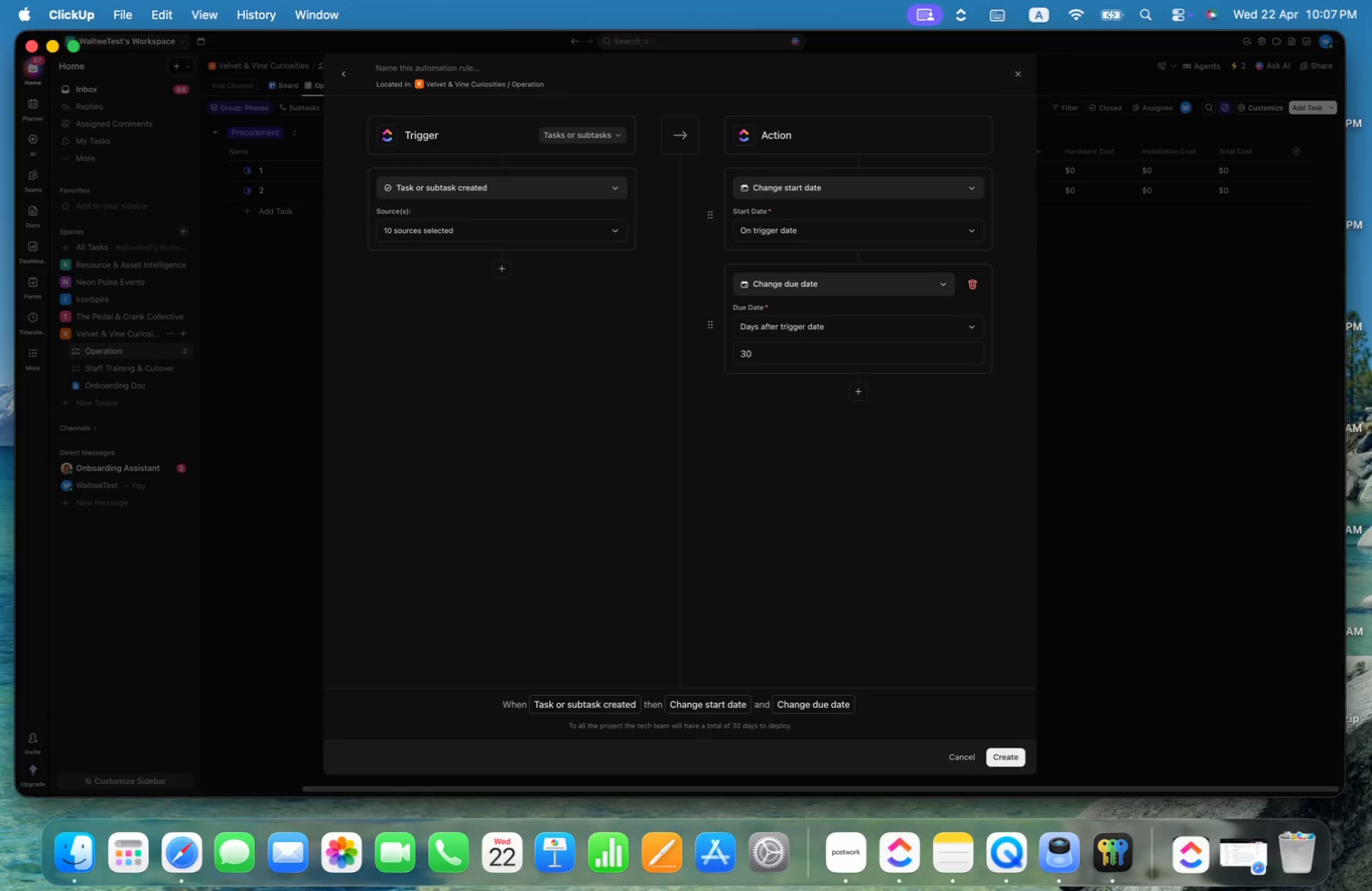 
key(Alt+ArrowLeft)
 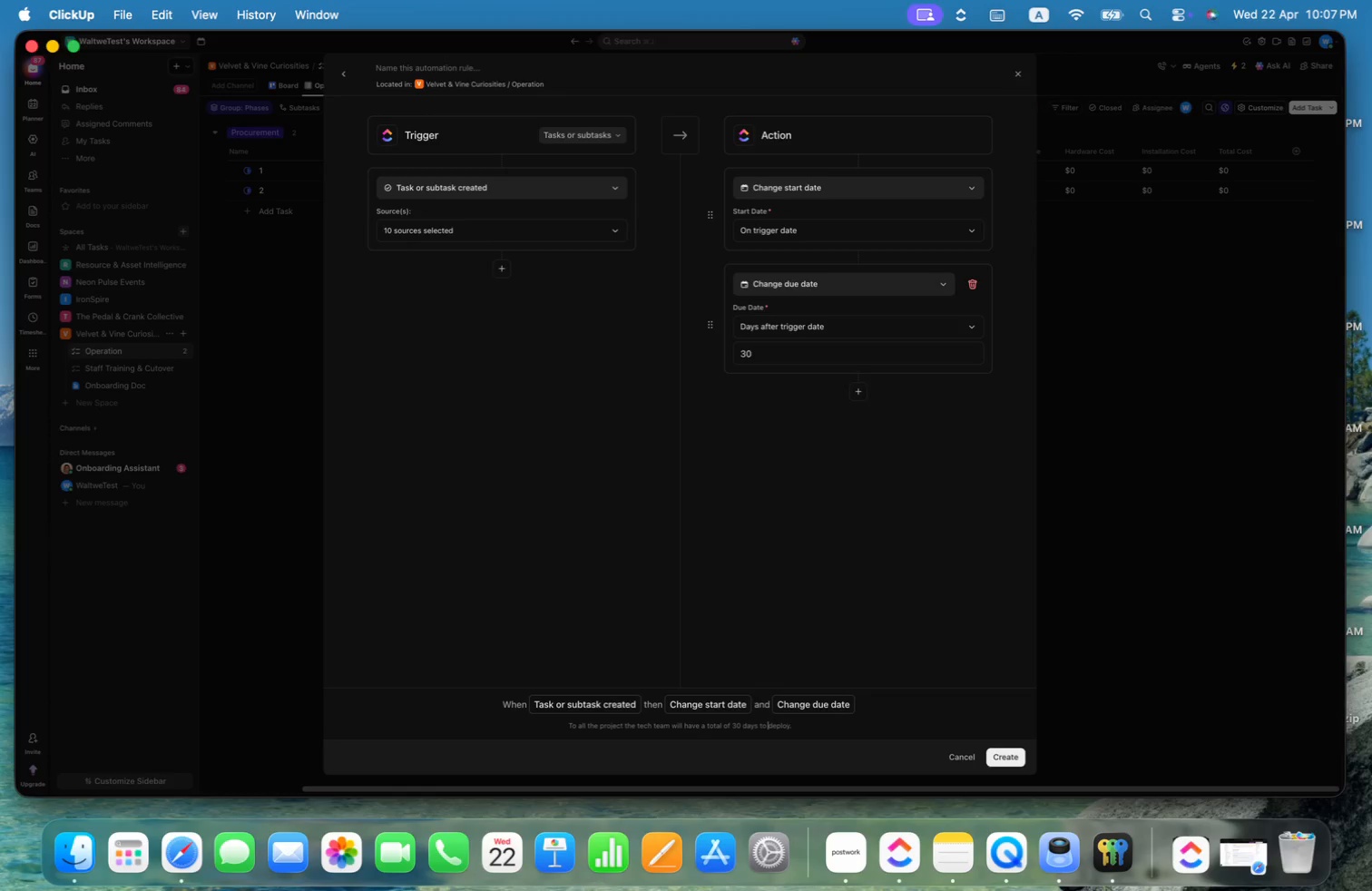 
key(Alt+ArrowLeft)
 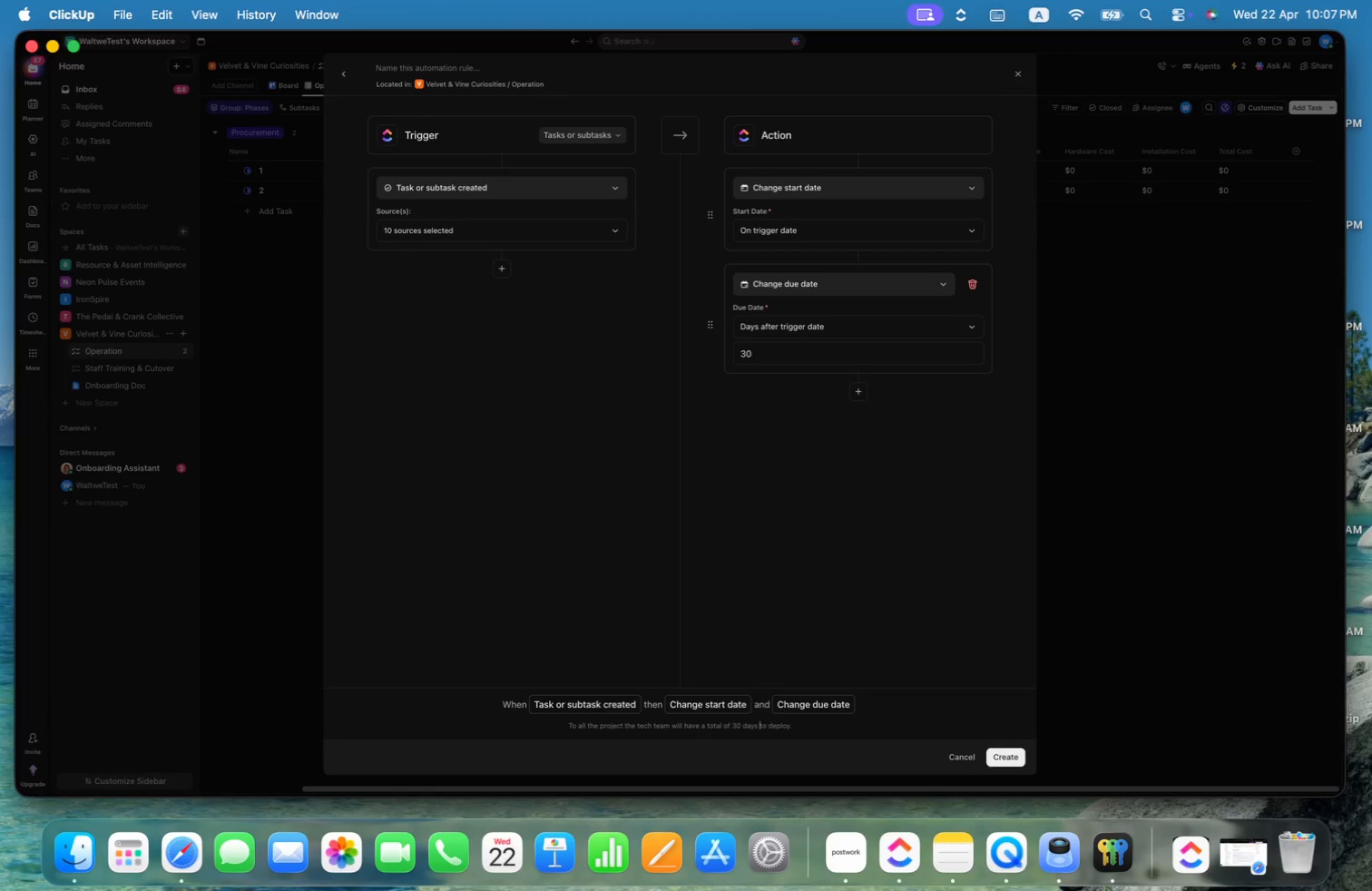 
key(Alt+ArrowLeft)
 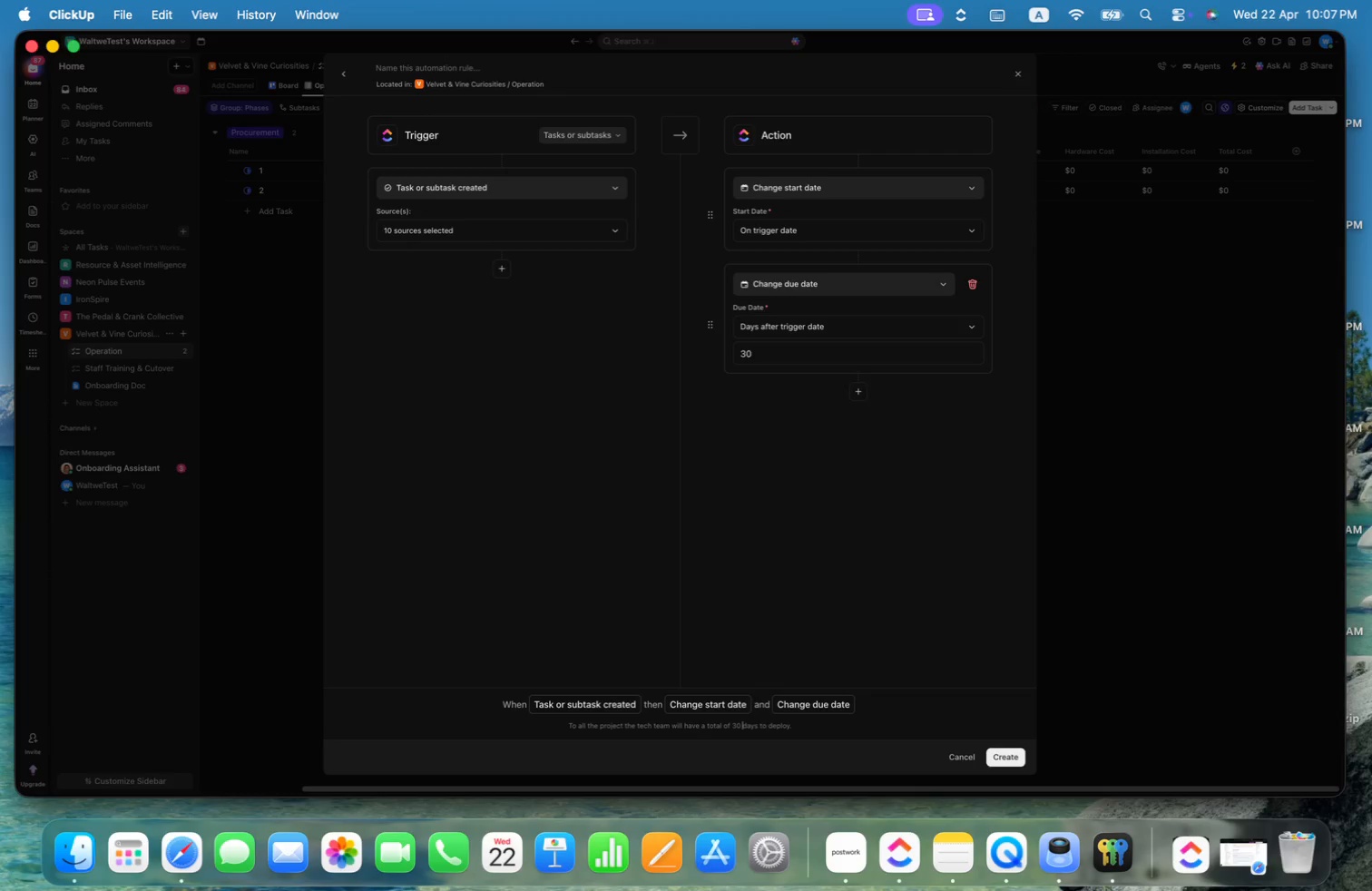 
key(Alt+ArrowLeft)
 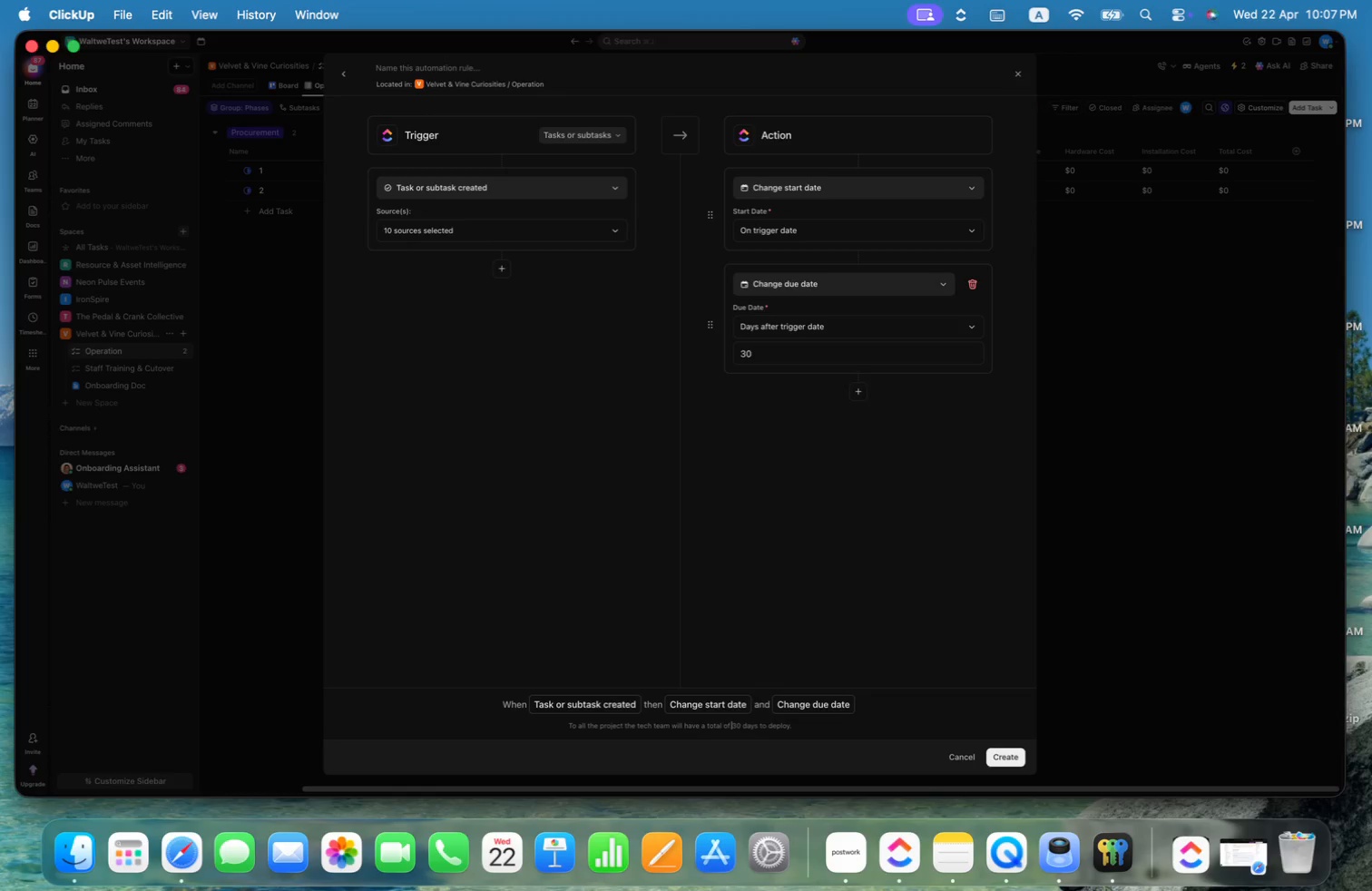 
key(Alt+ArrowLeft)
 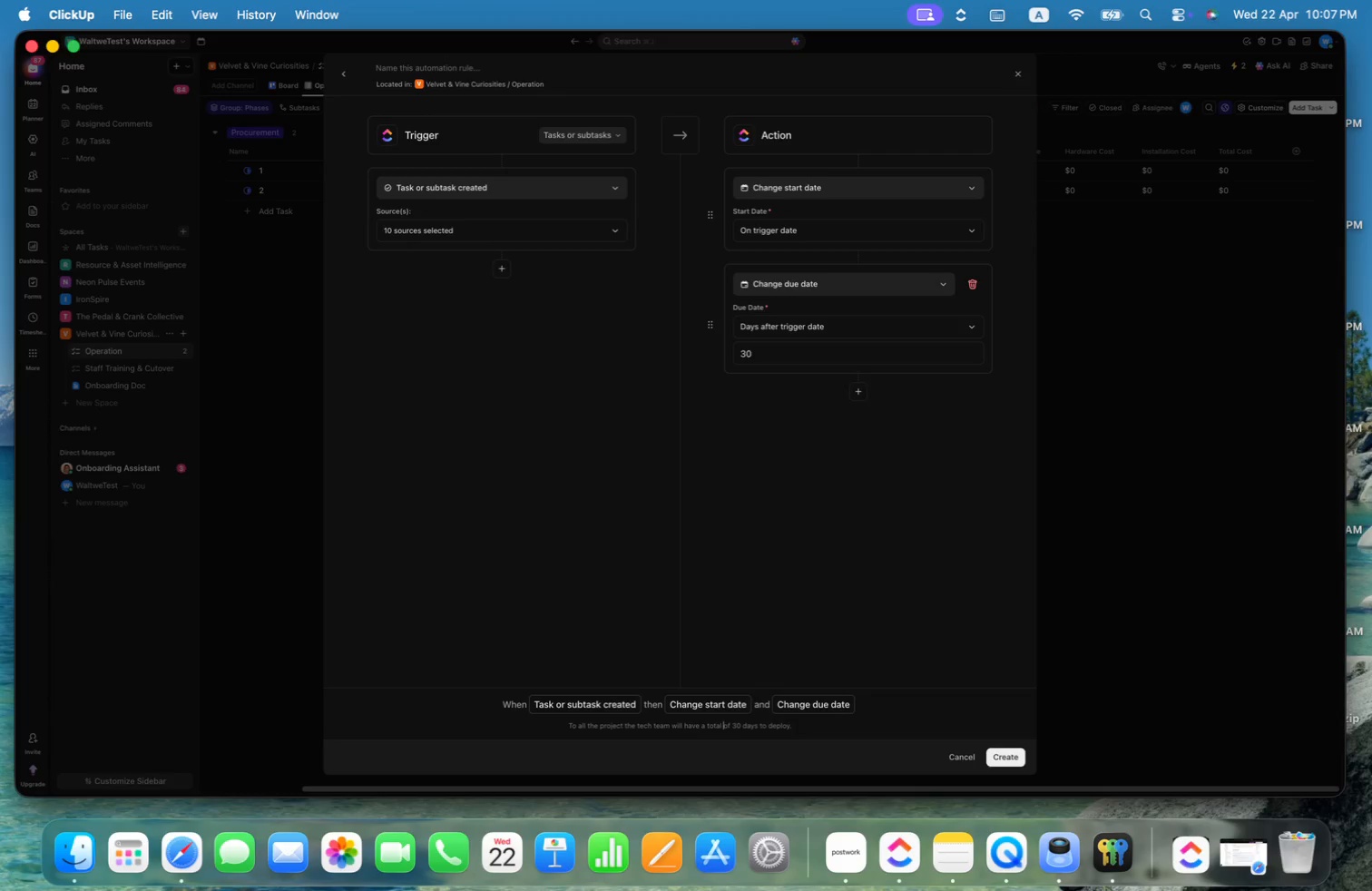 
key(Alt+ArrowLeft)
 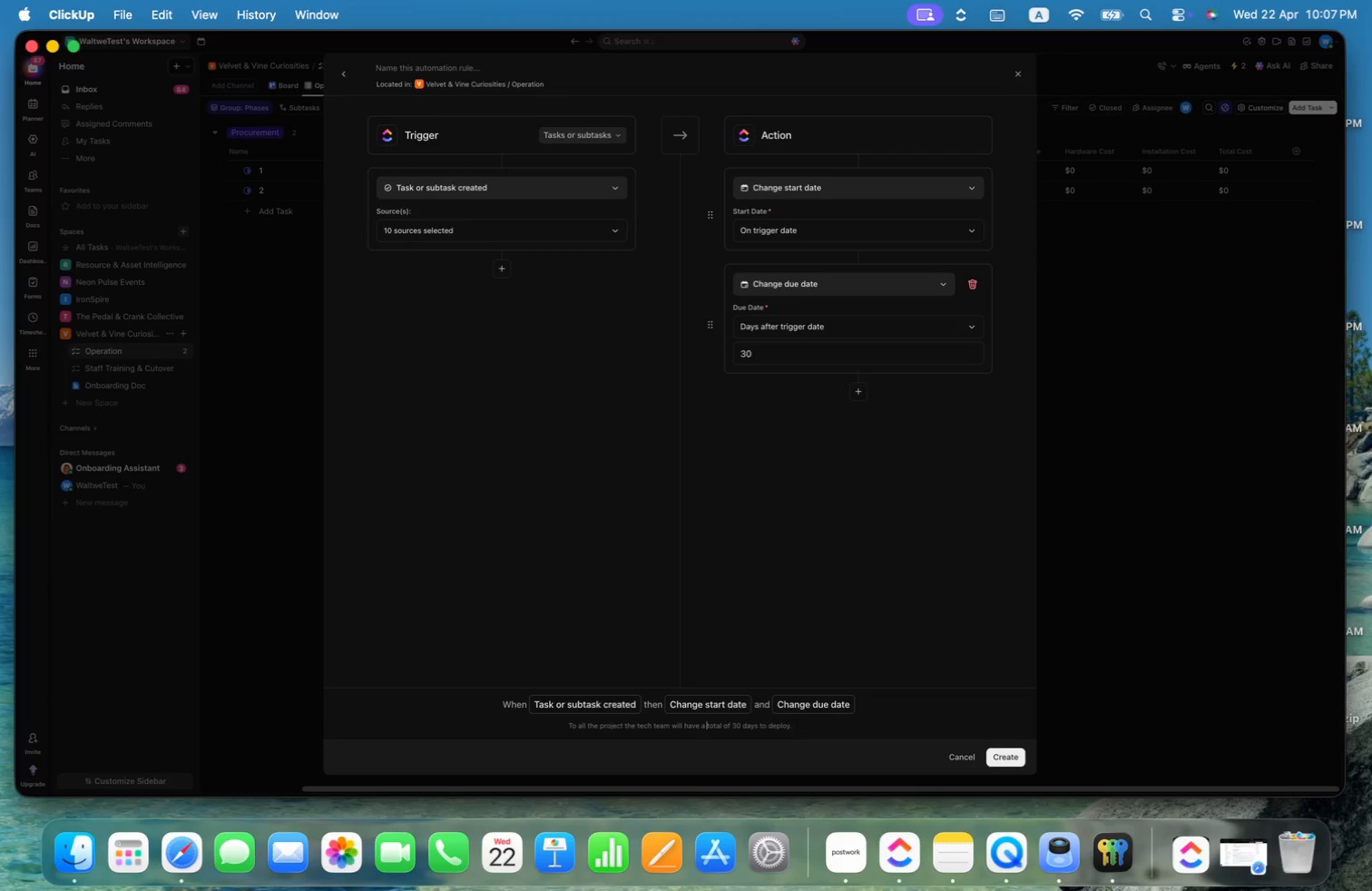 
key(Alt+ArrowLeft)
 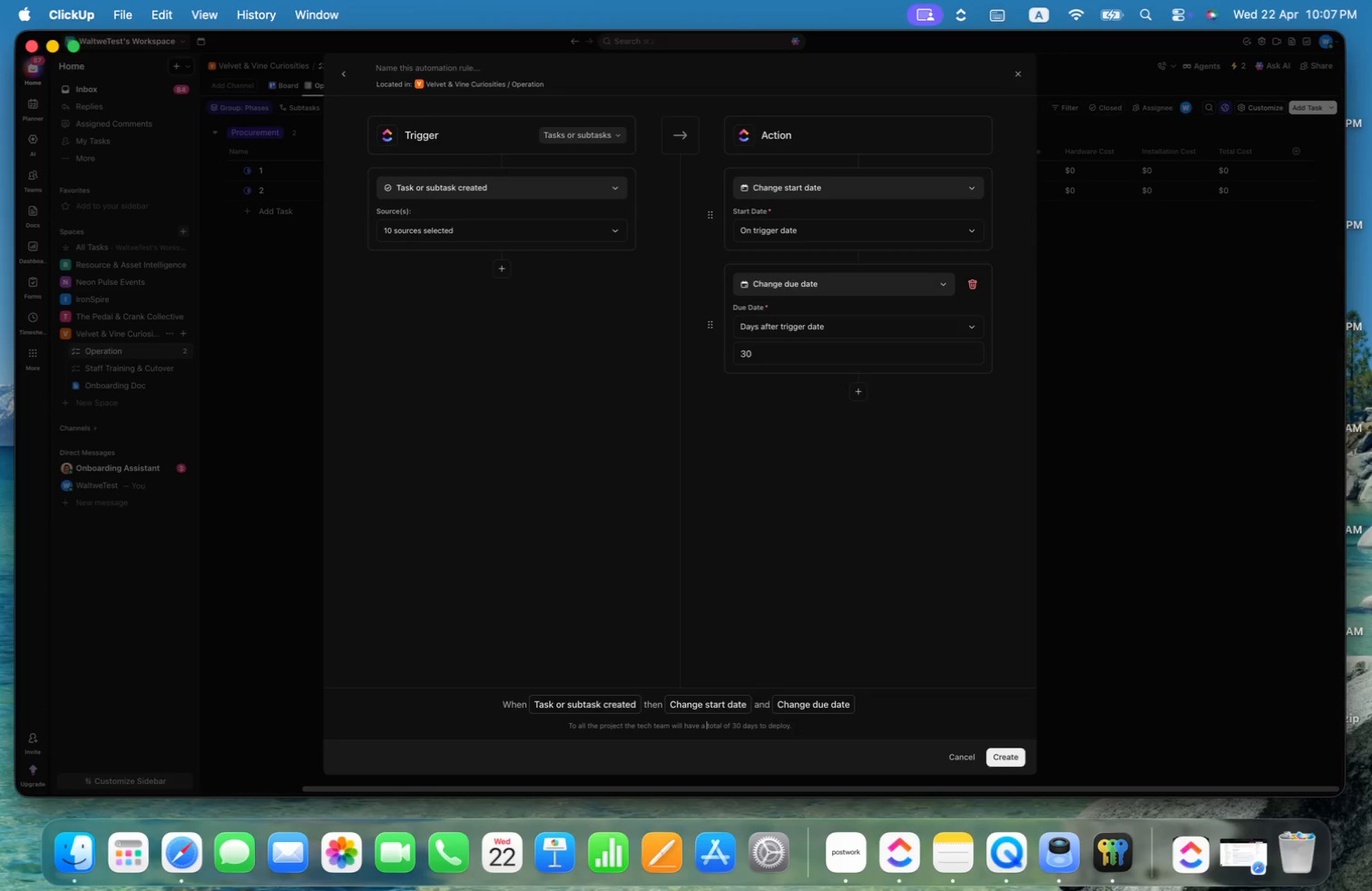 
type(automated )
 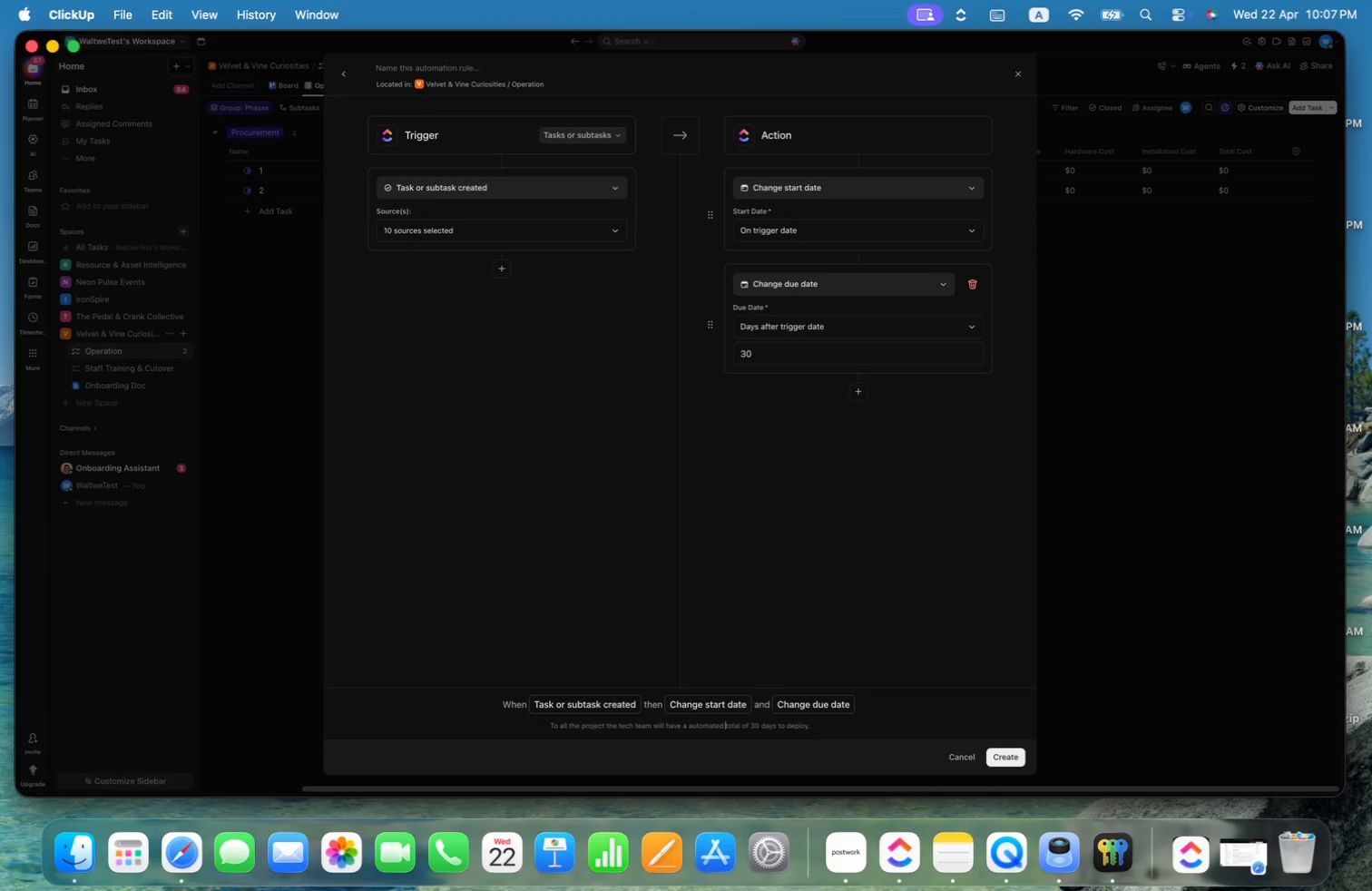 
key(Alt+ArrowRight)
 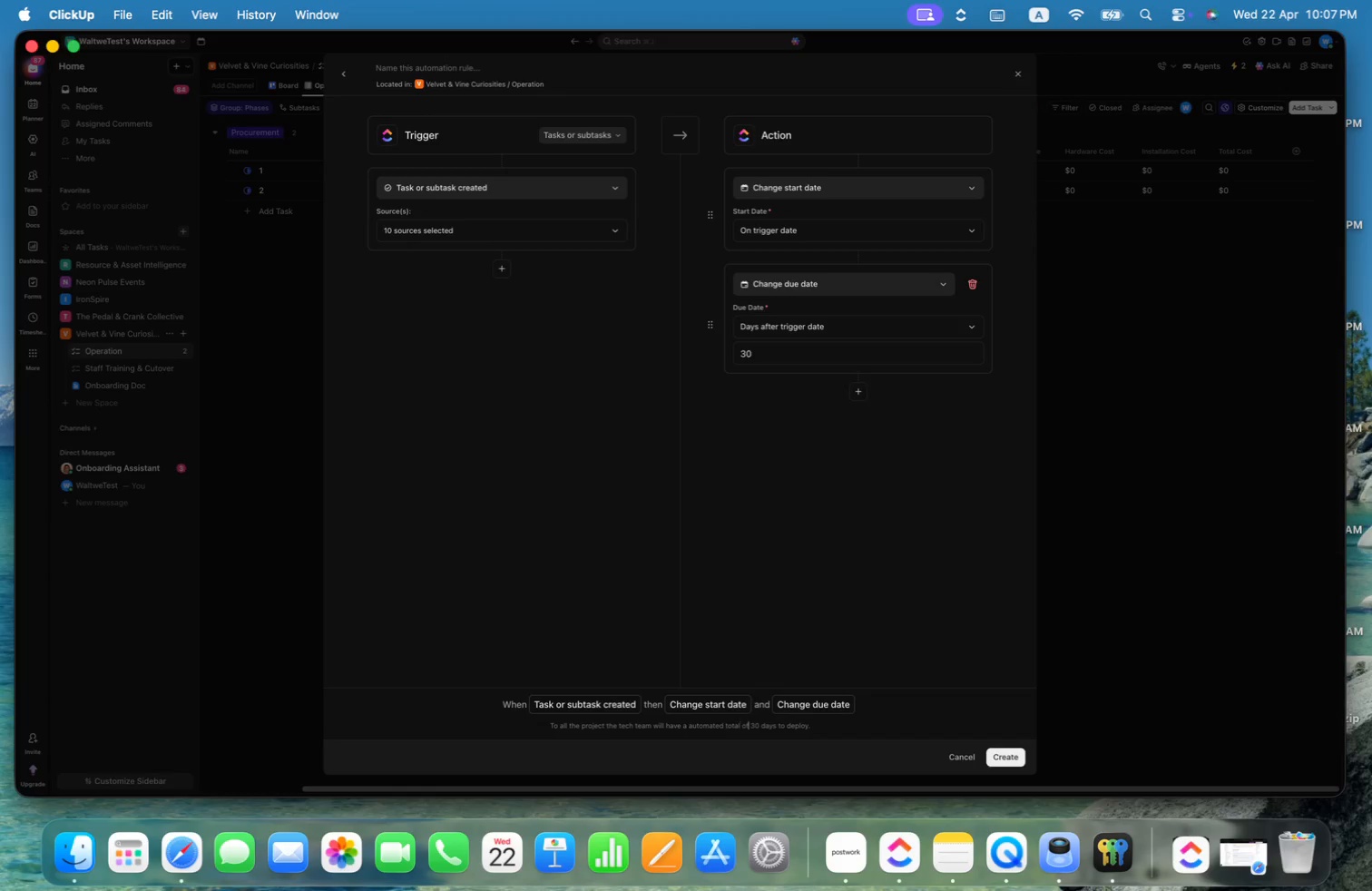 
key(Alt+ArrowRight)
 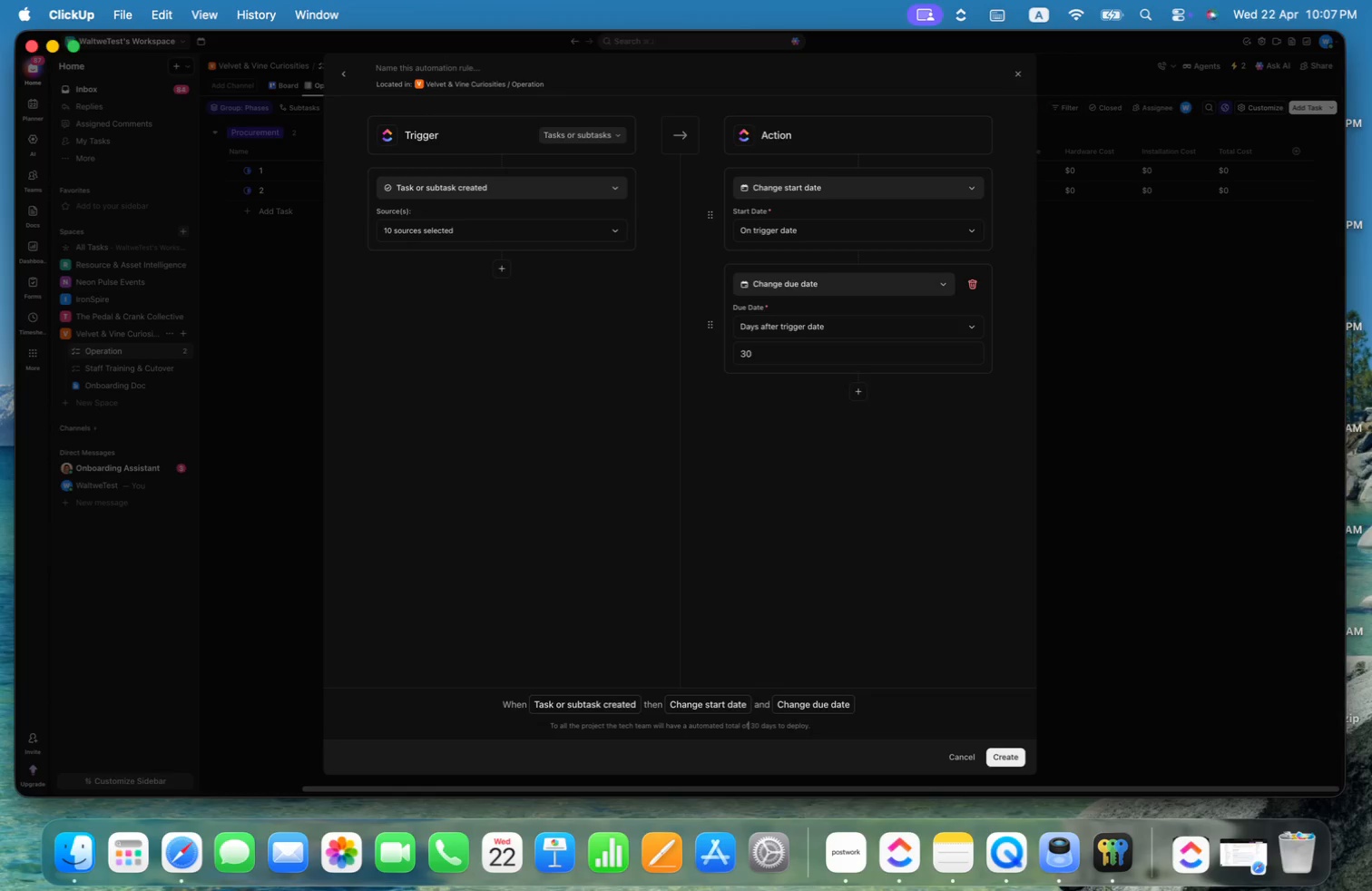 
key(Alt+ArrowRight)
 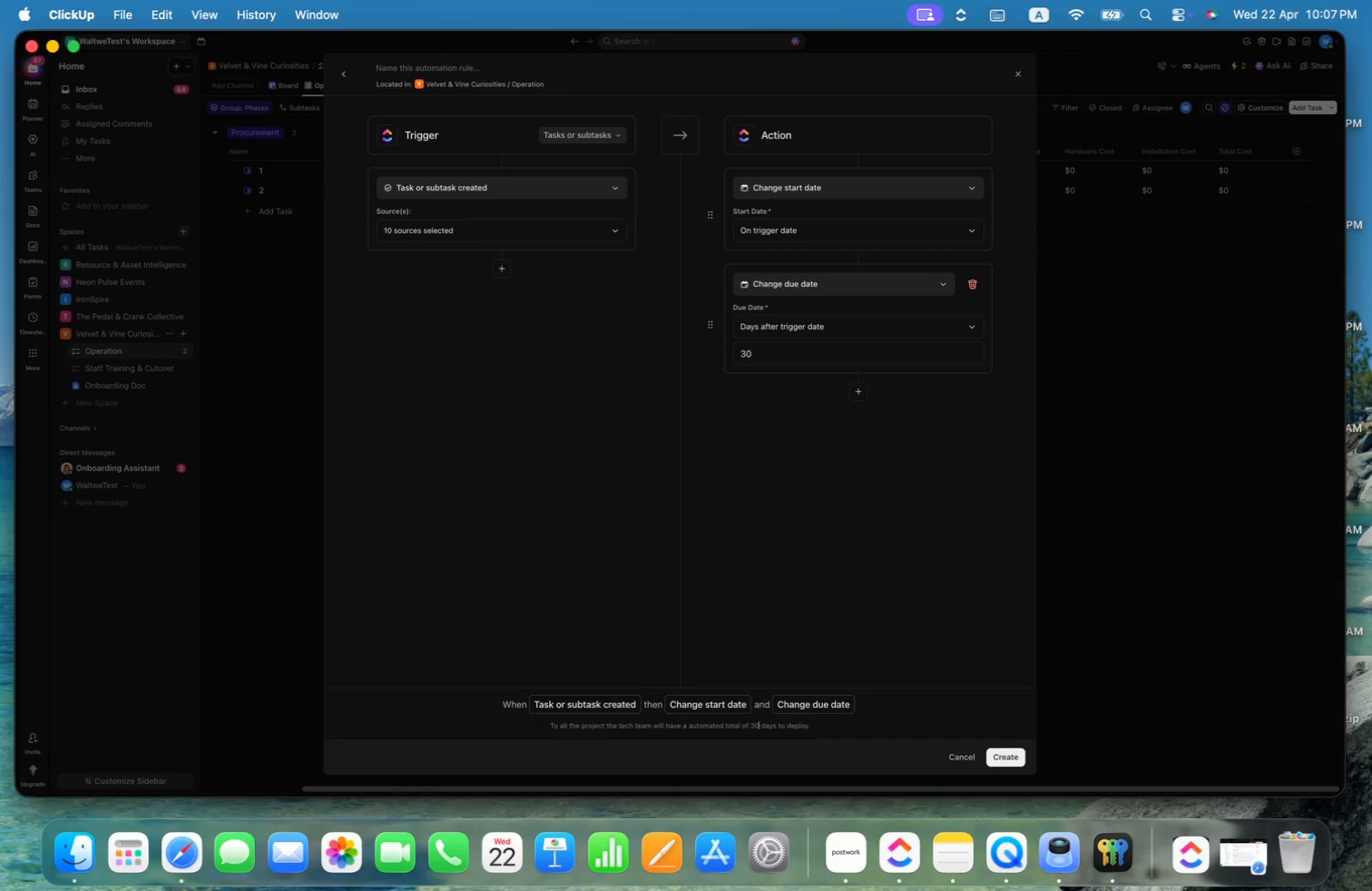 
key(Alt+ArrowLeft)
 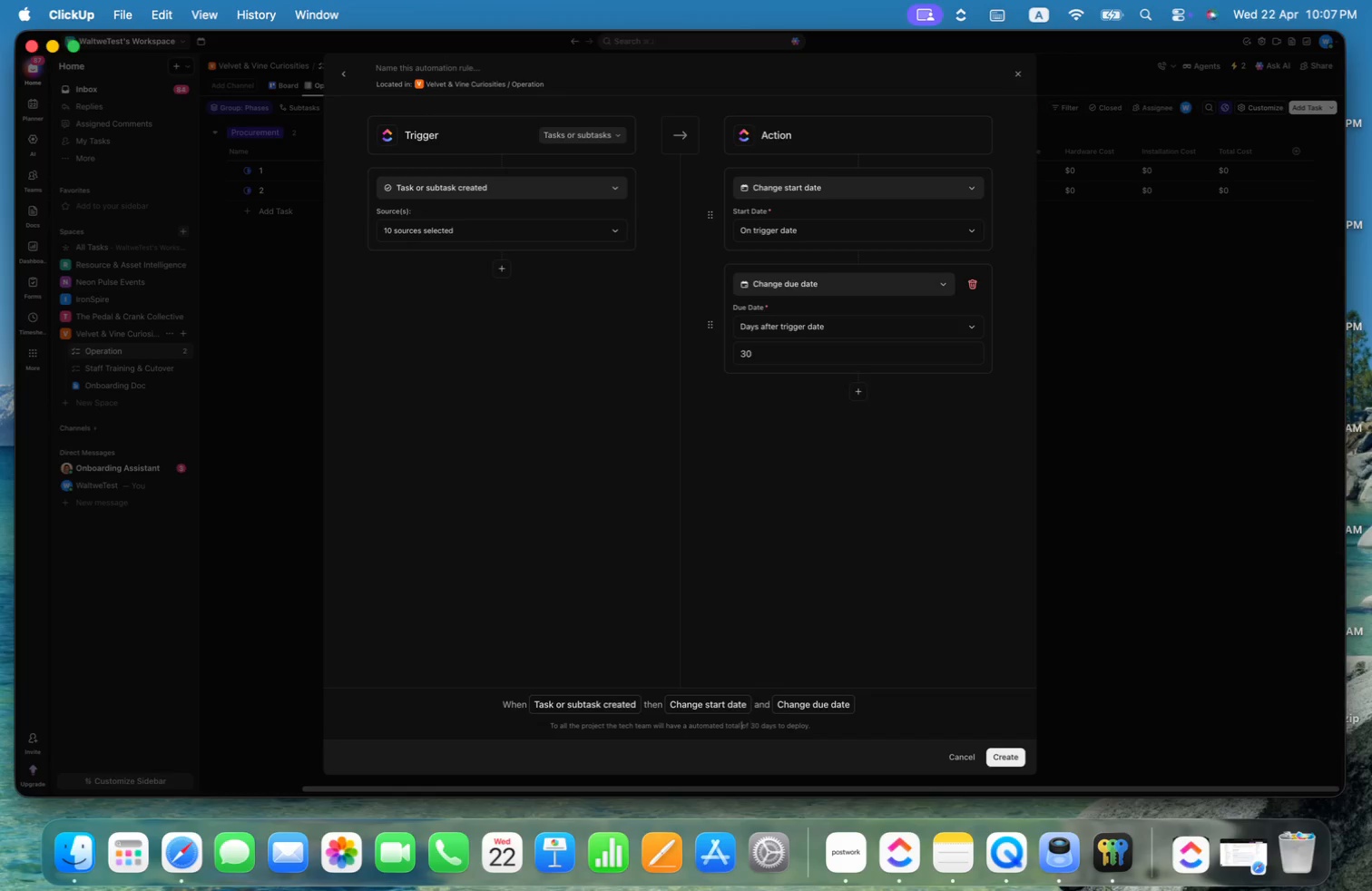 
key(Alt+ArrowLeft)
 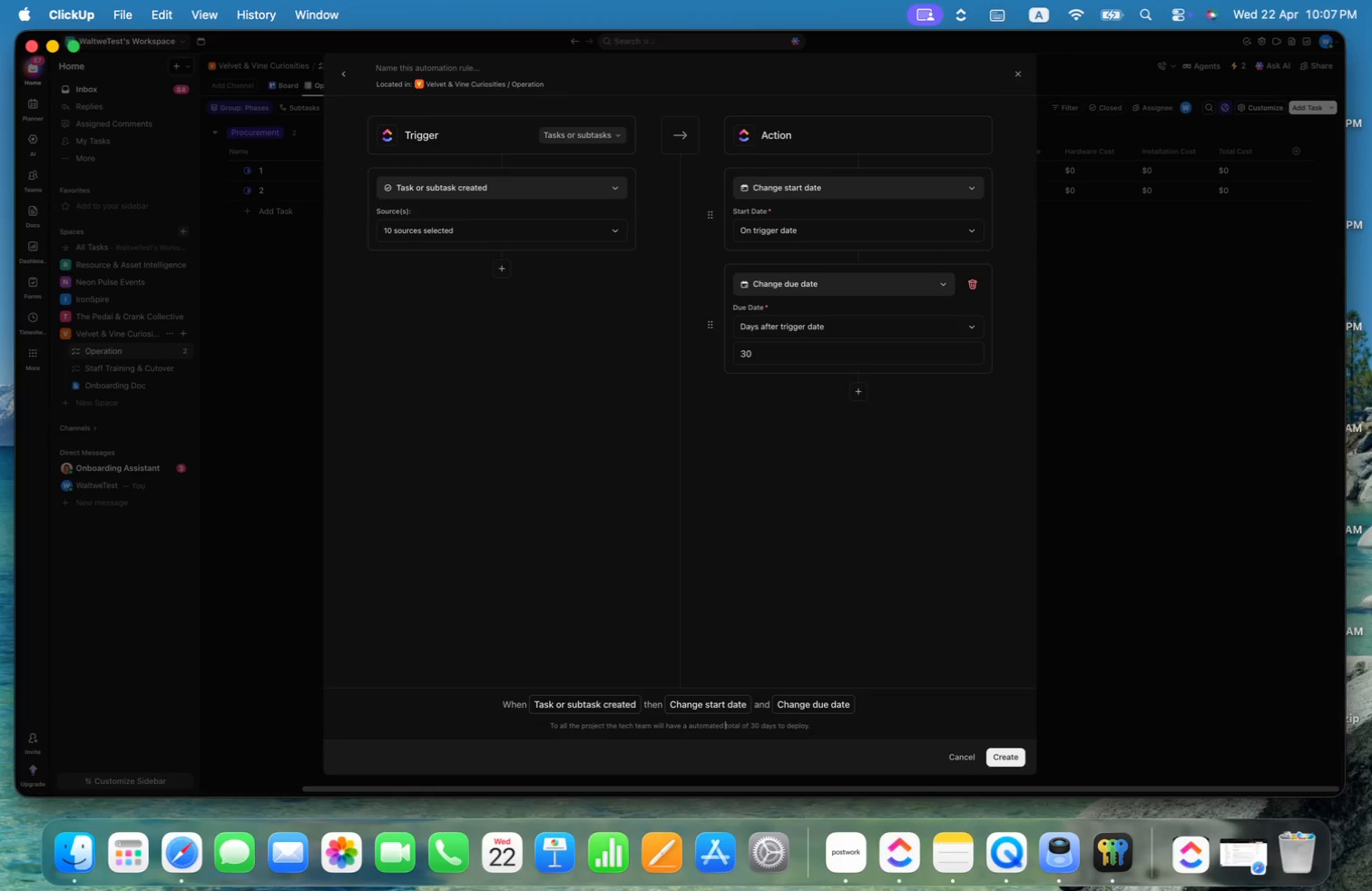 
key(Alt+ArrowLeft)
 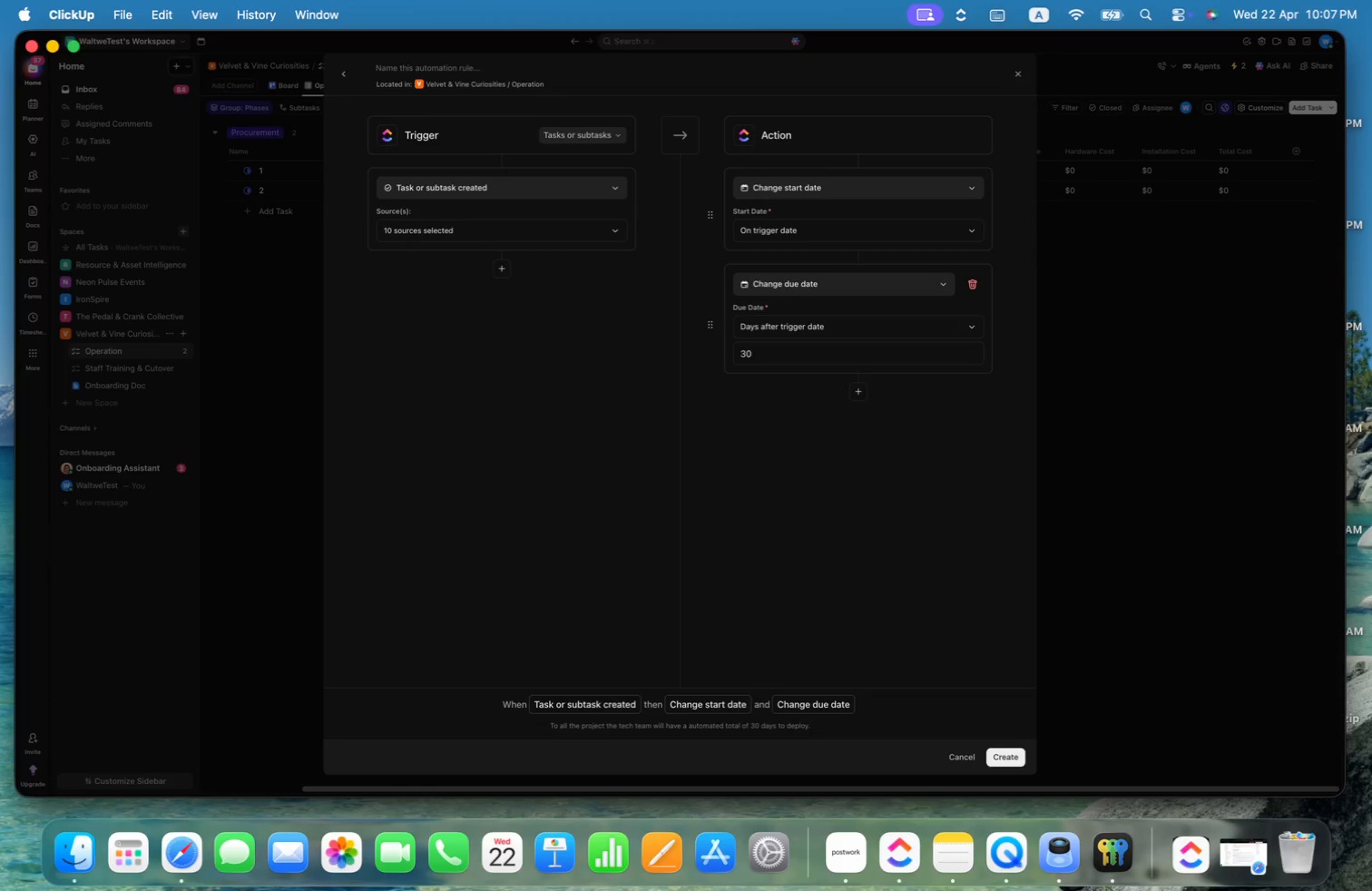 
type(due day of)
 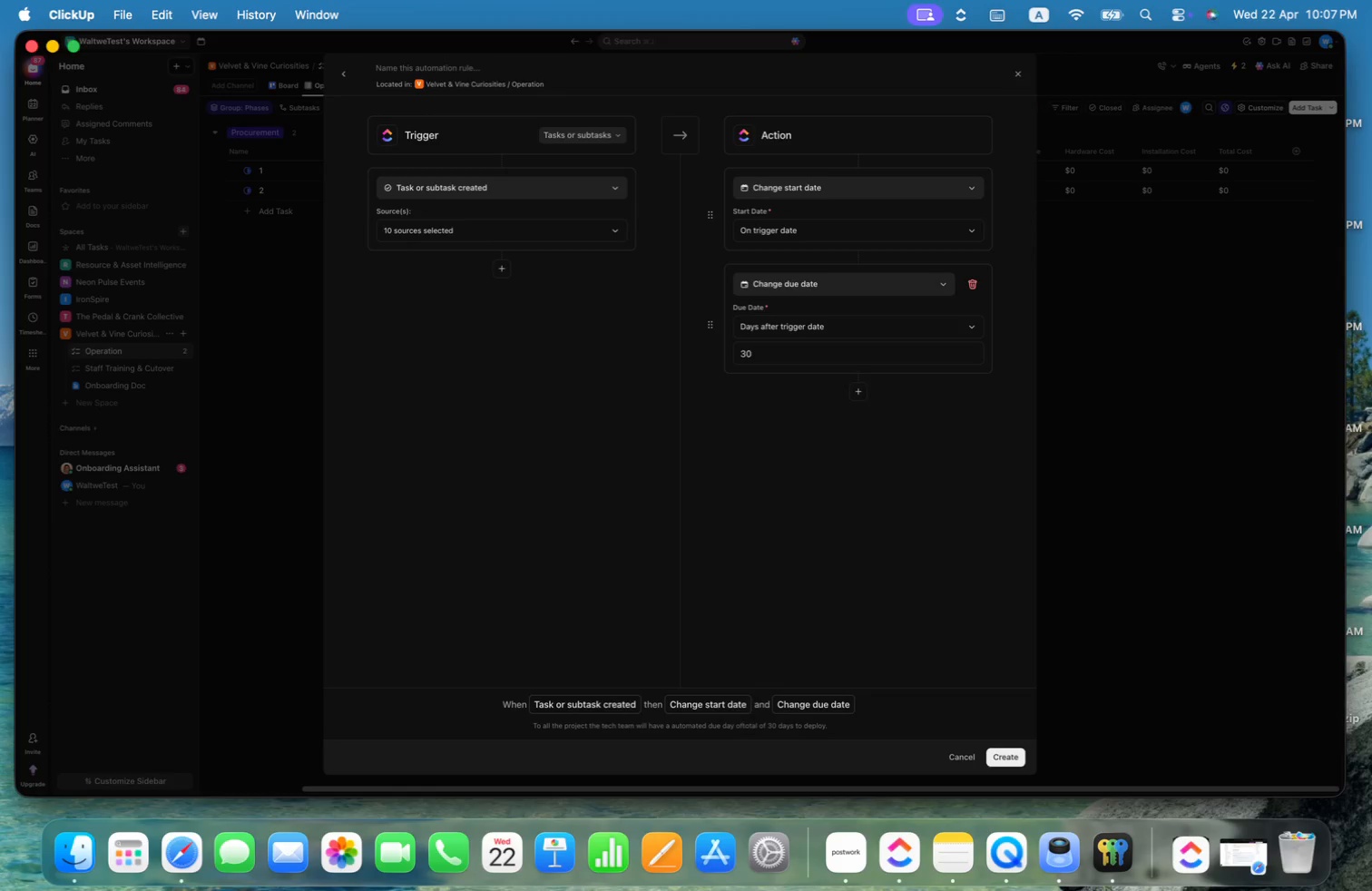 
key(Alt+OptionLeft)
 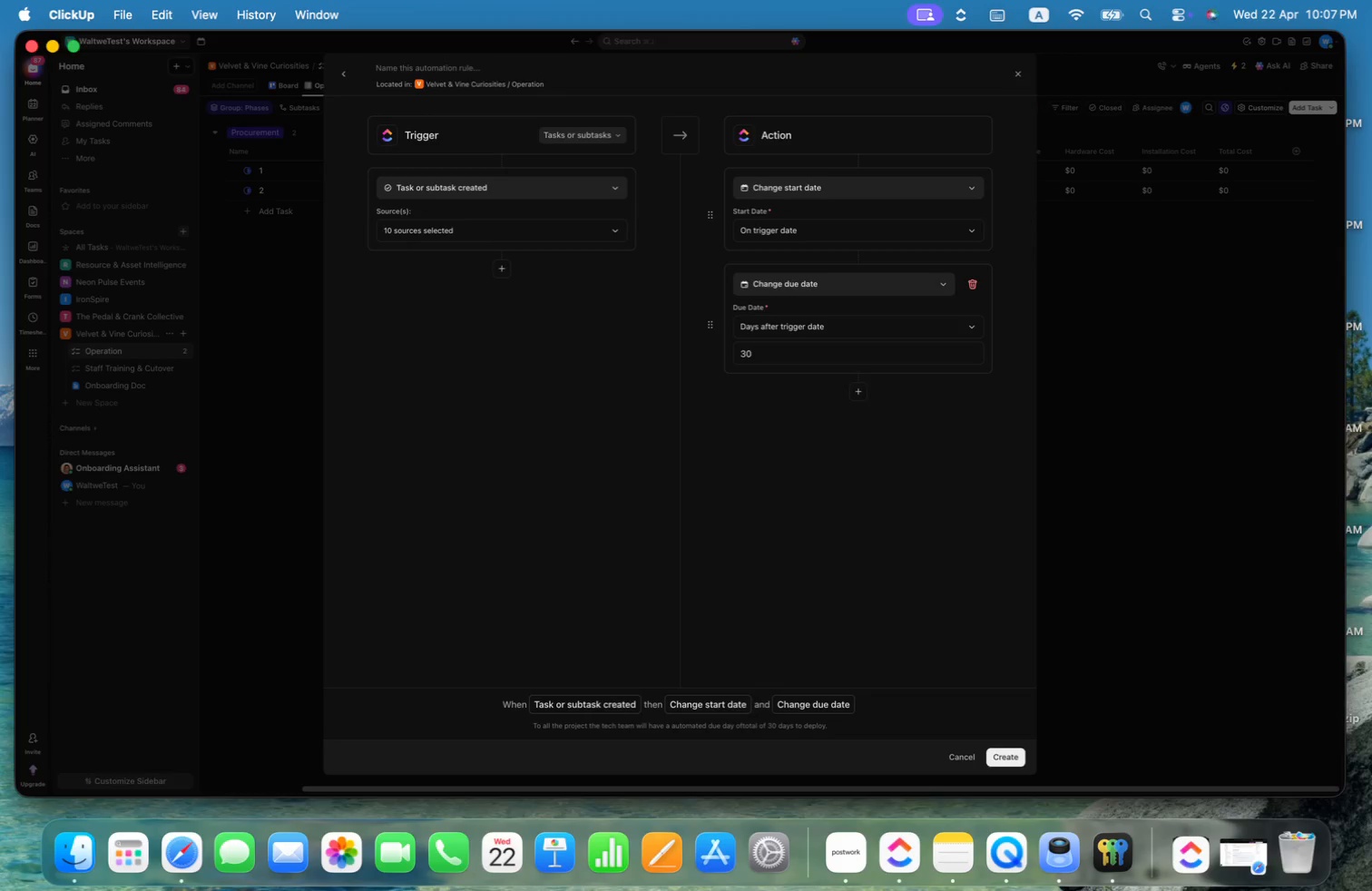 
key(Alt+Shift+ArrowRight)
 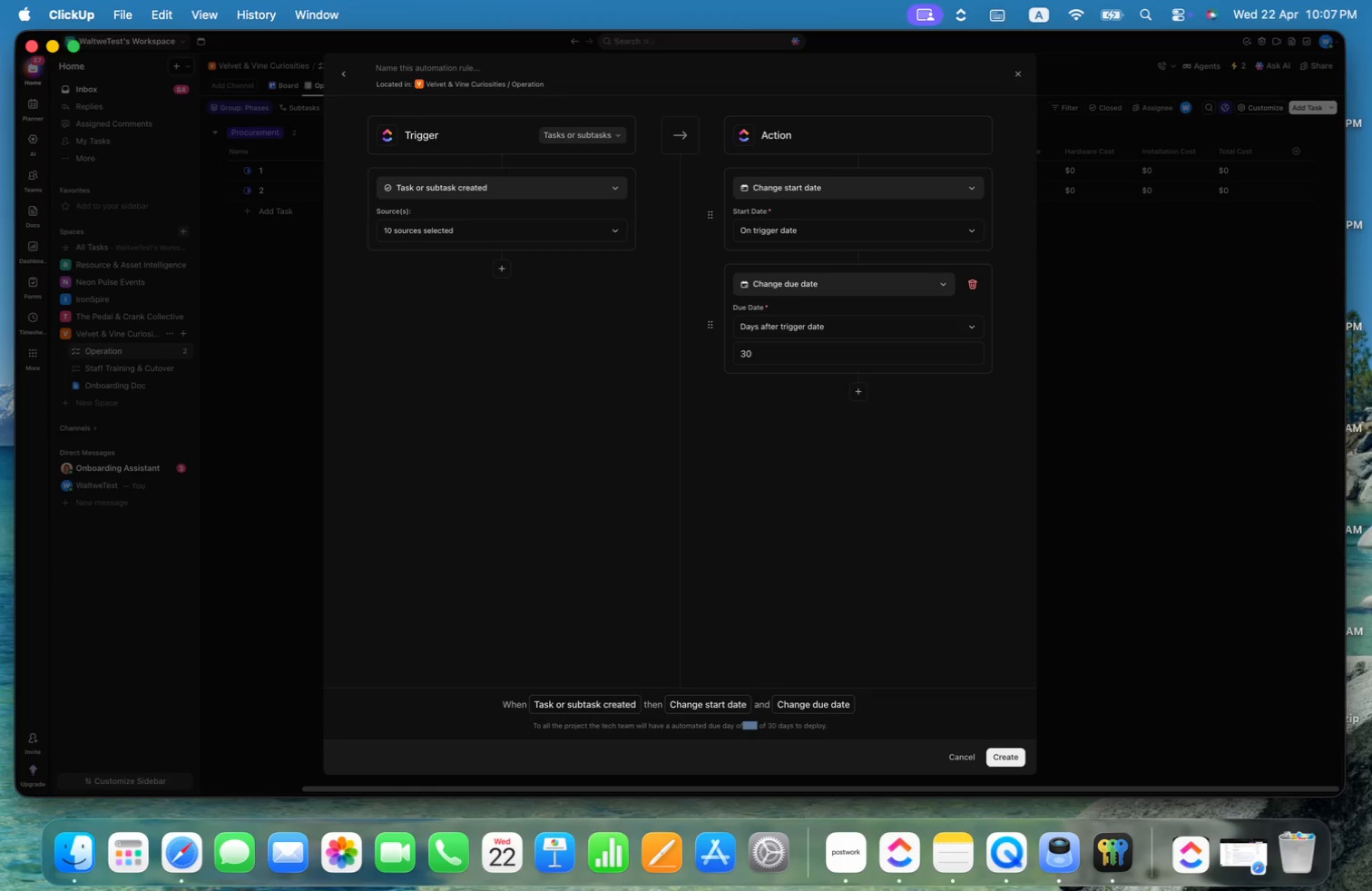 
key(Backspace)
 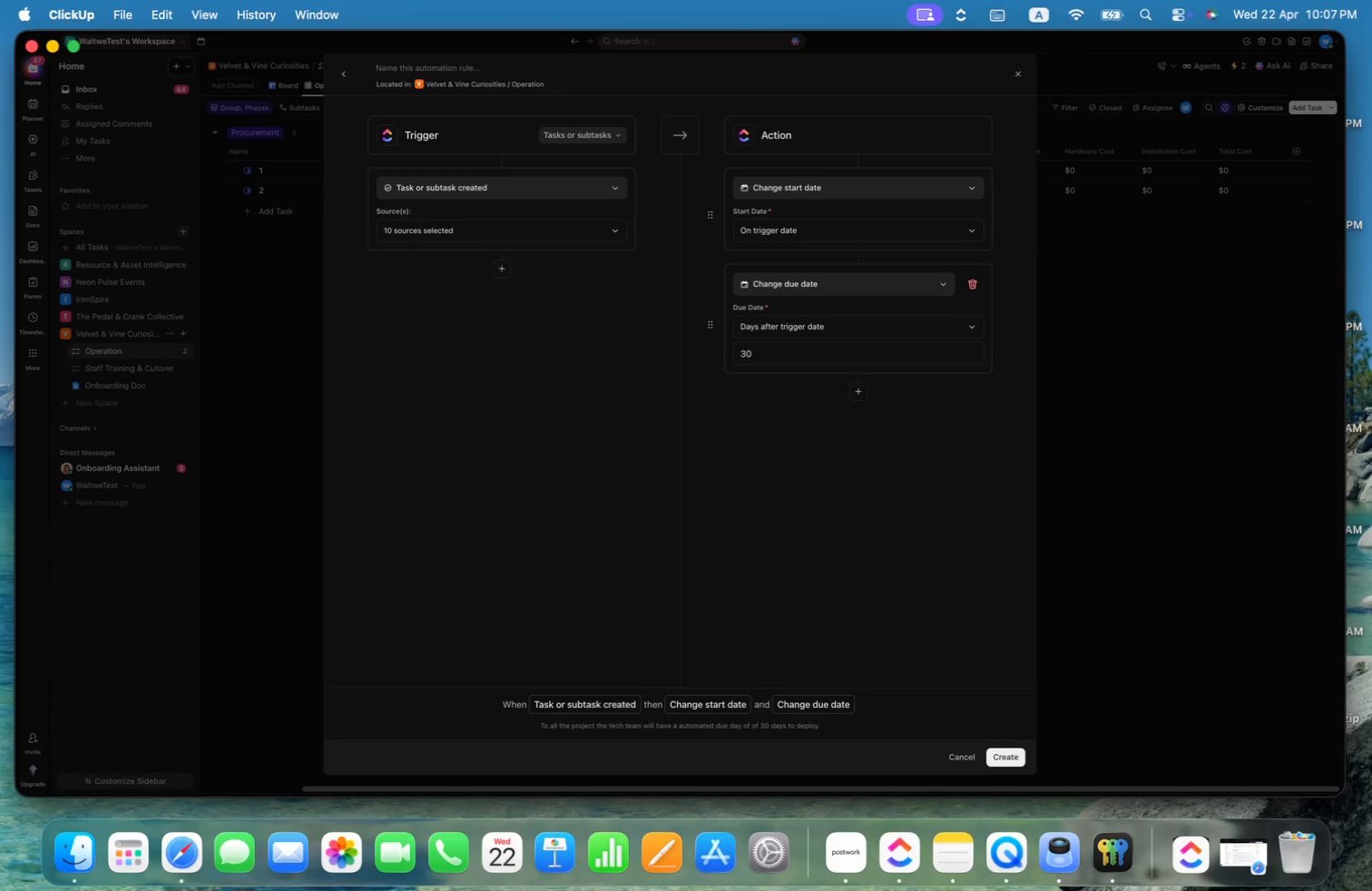 
key(Alt+Shift+OptionLeft)
 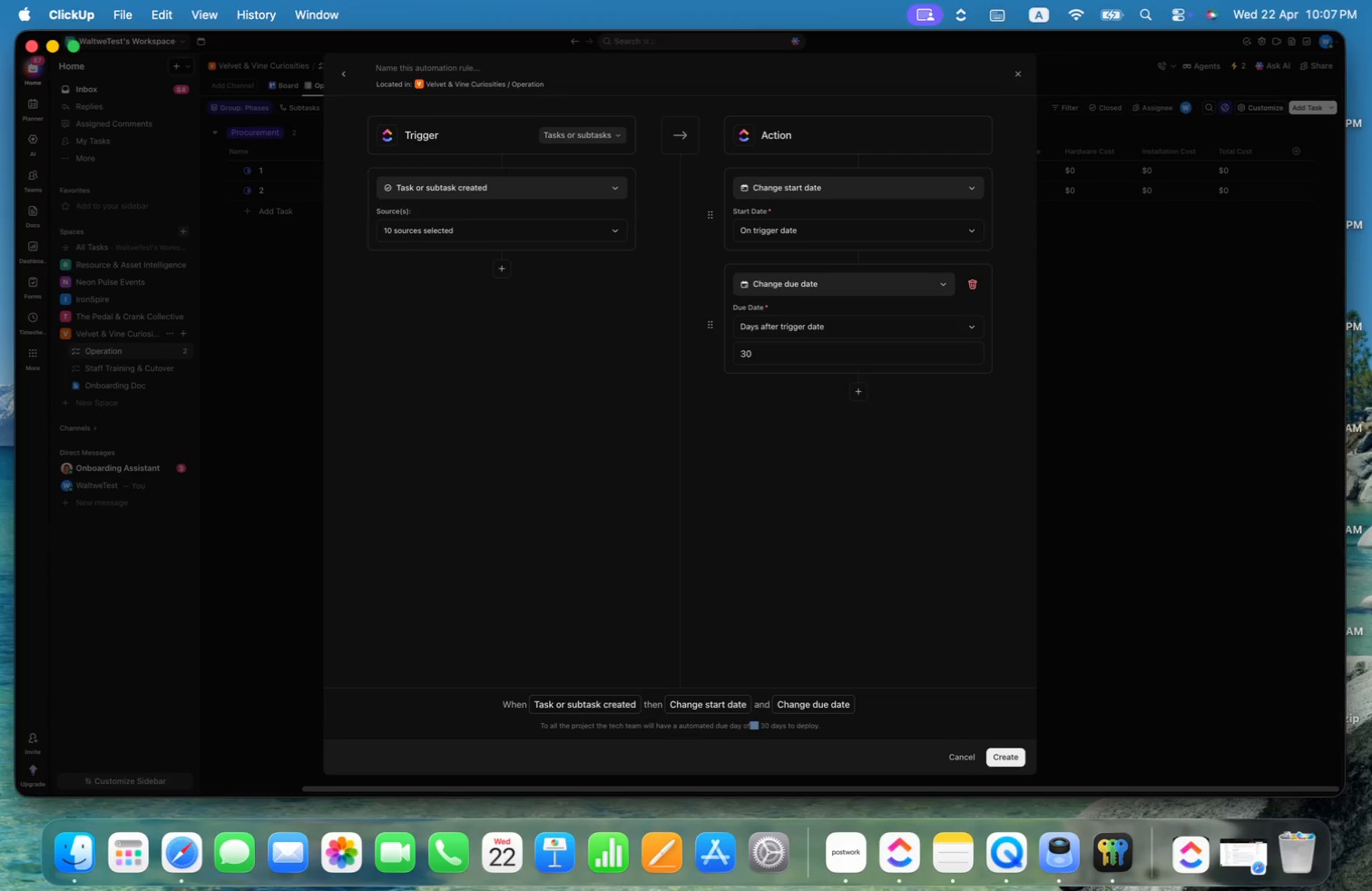 
key(Alt+Shift+ArrowRight)
 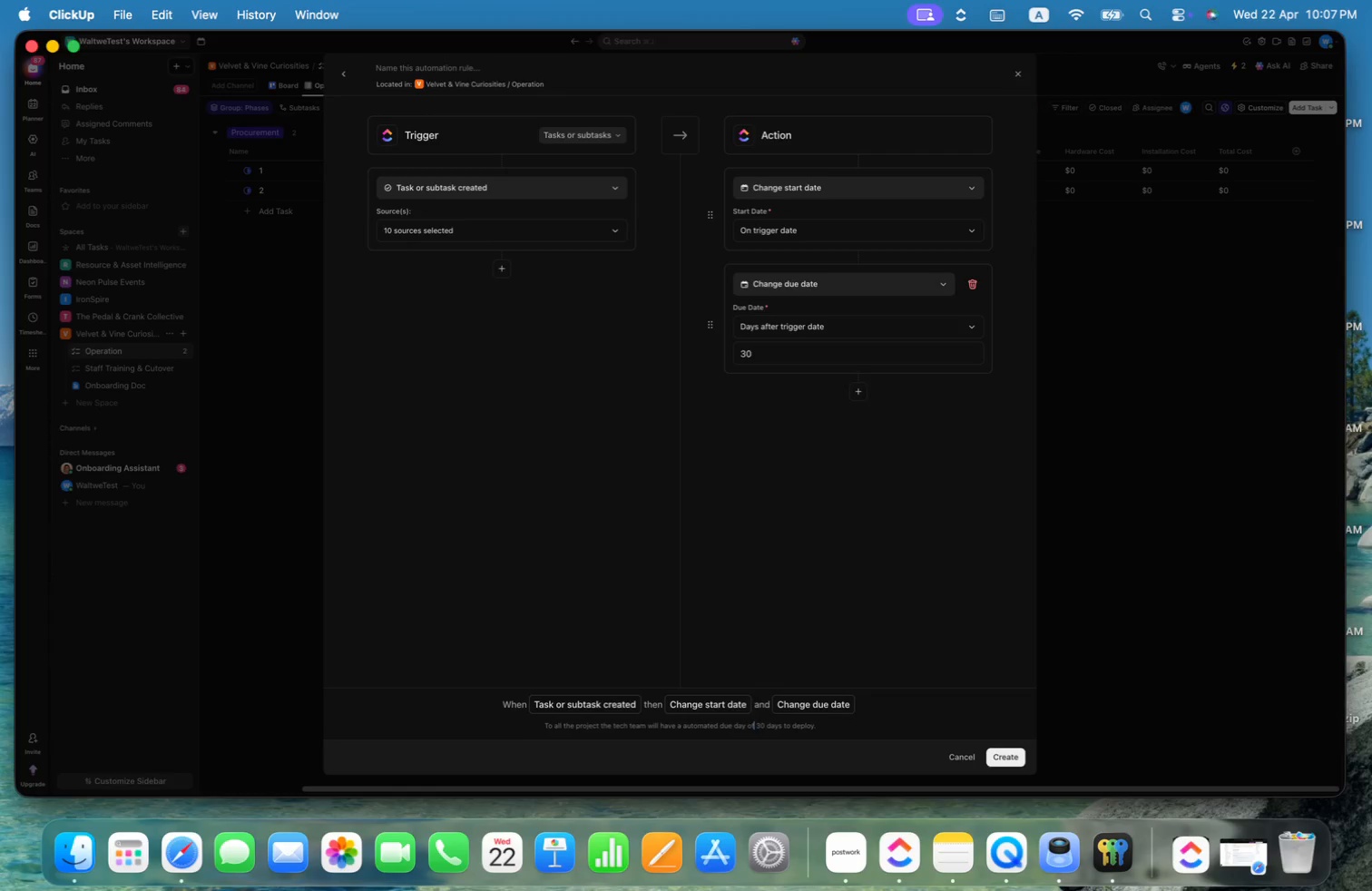 
key(Backspace)
 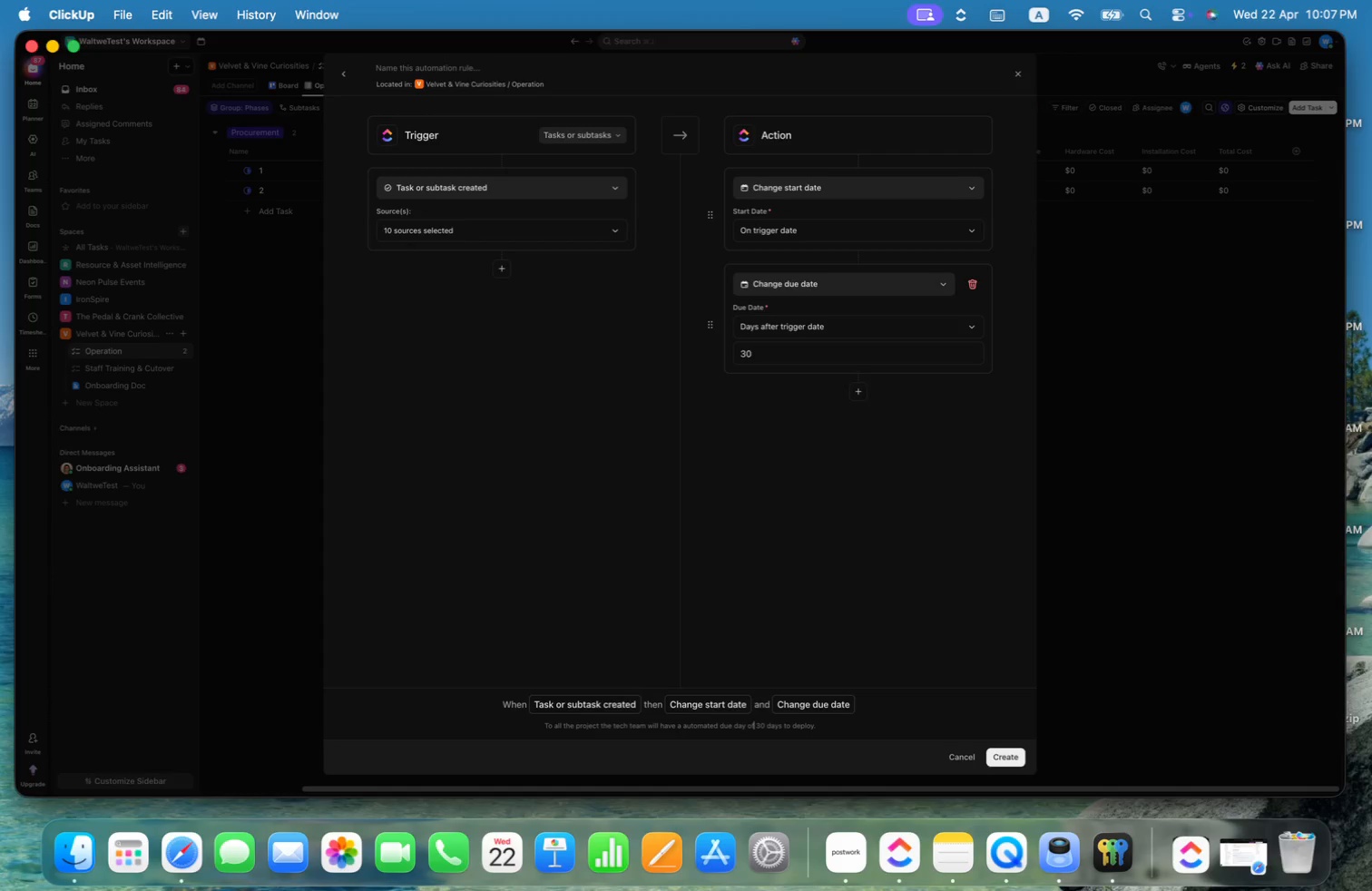 
key(Alt+ArrowRight)
 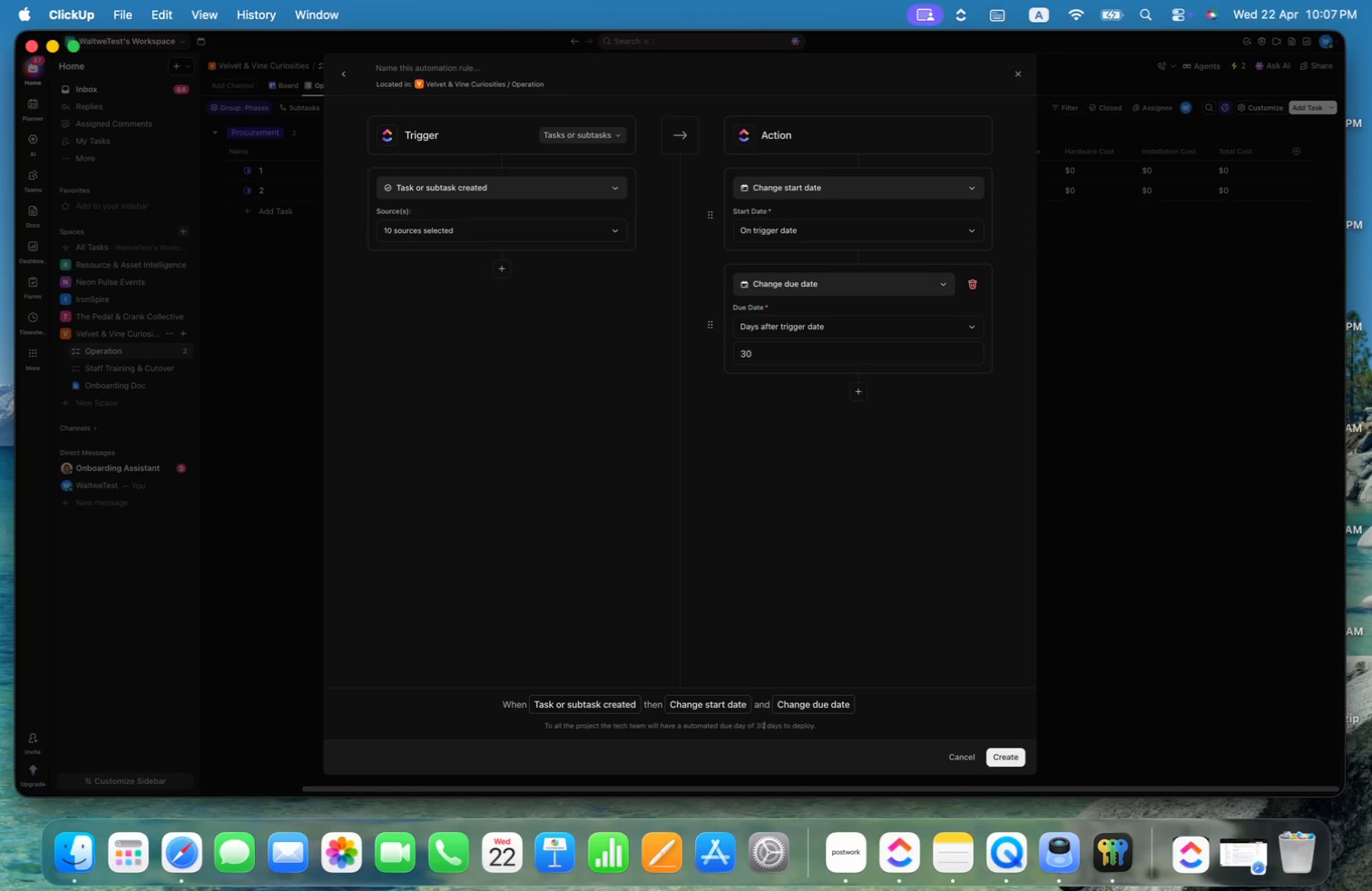 
key(Alt+ArrowRight)
 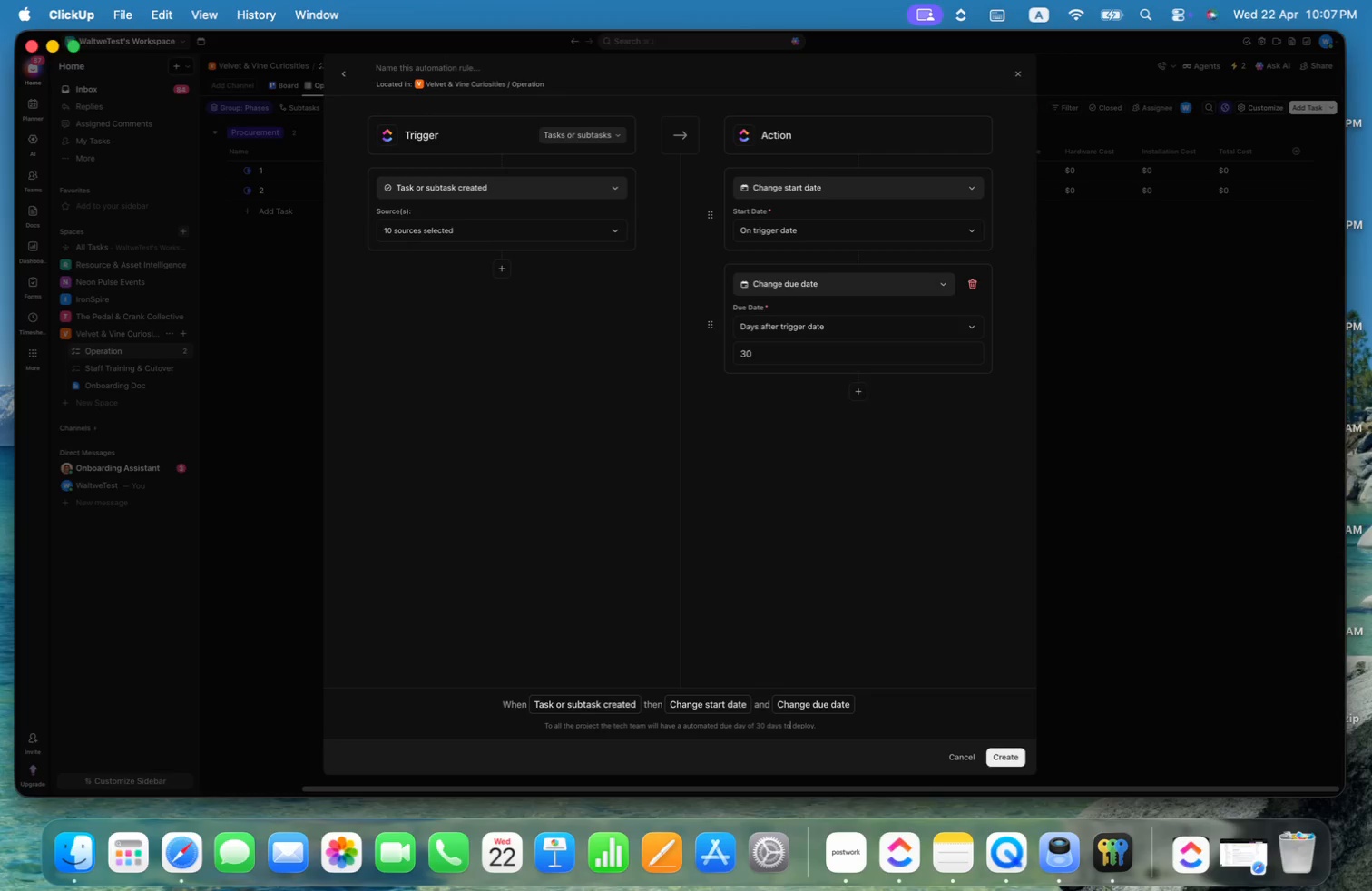 
key(Alt+ArrowRight)
 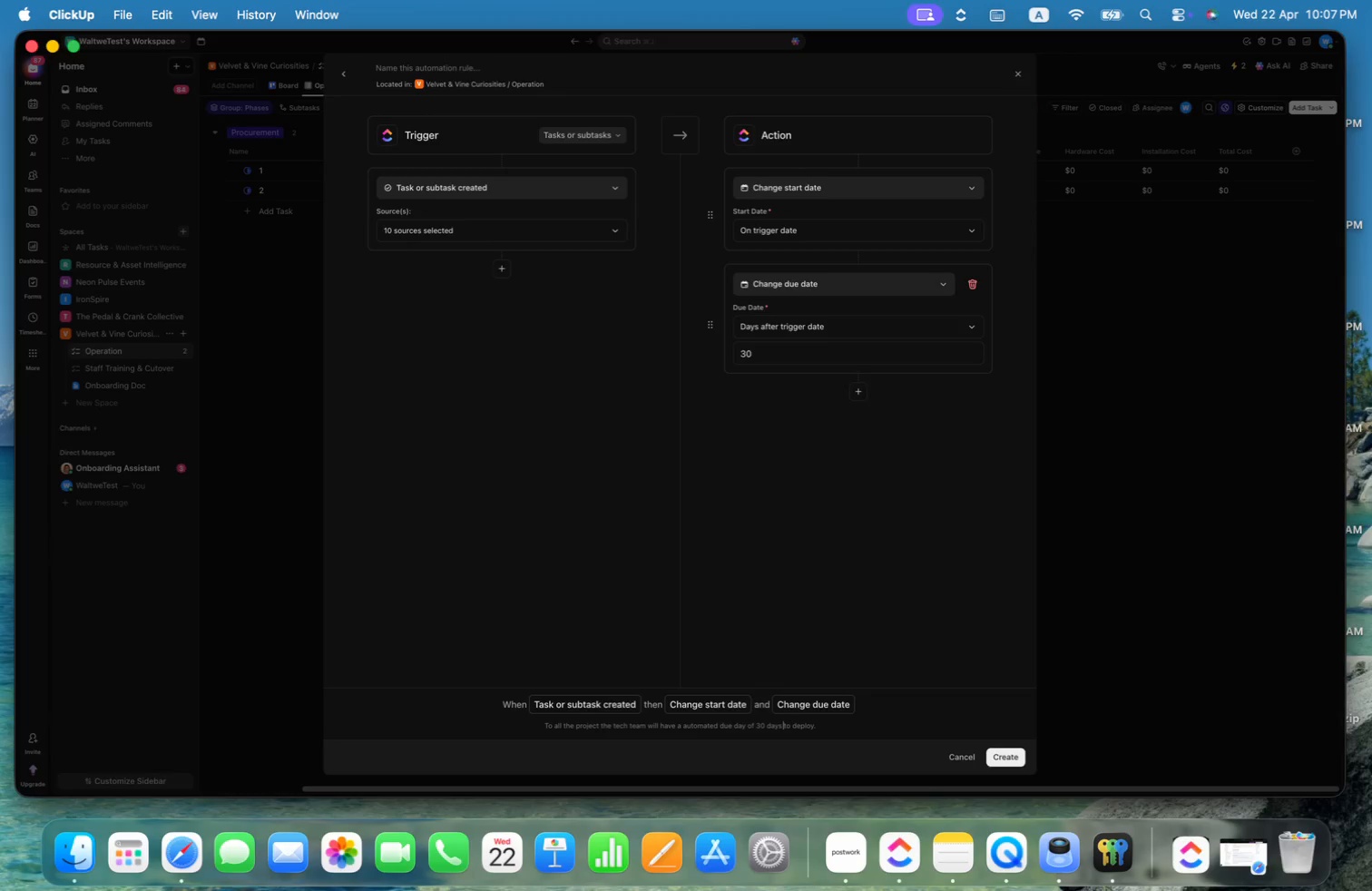 
key(Alt+ArrowLeft)
 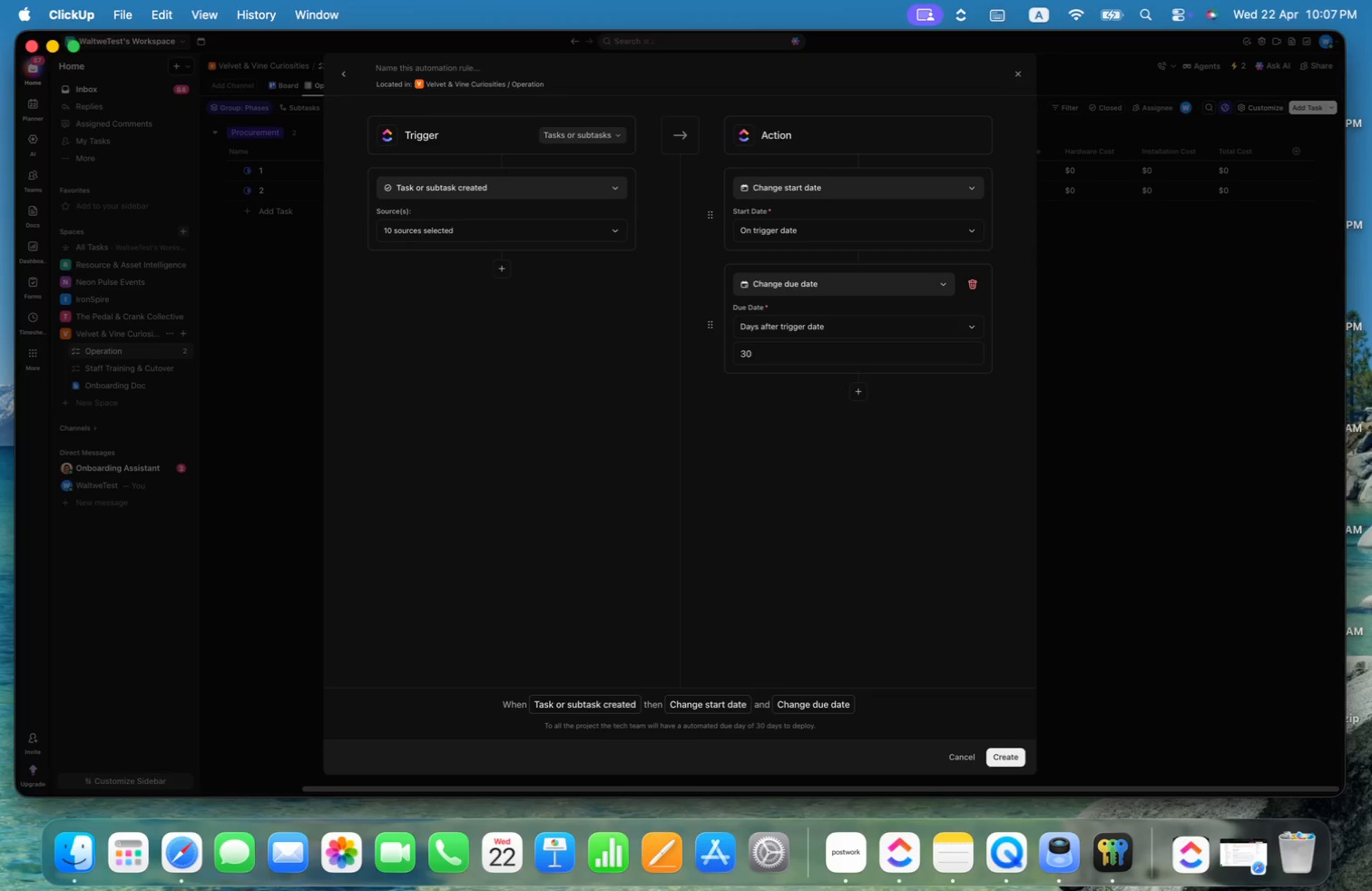 
type(from star day )
 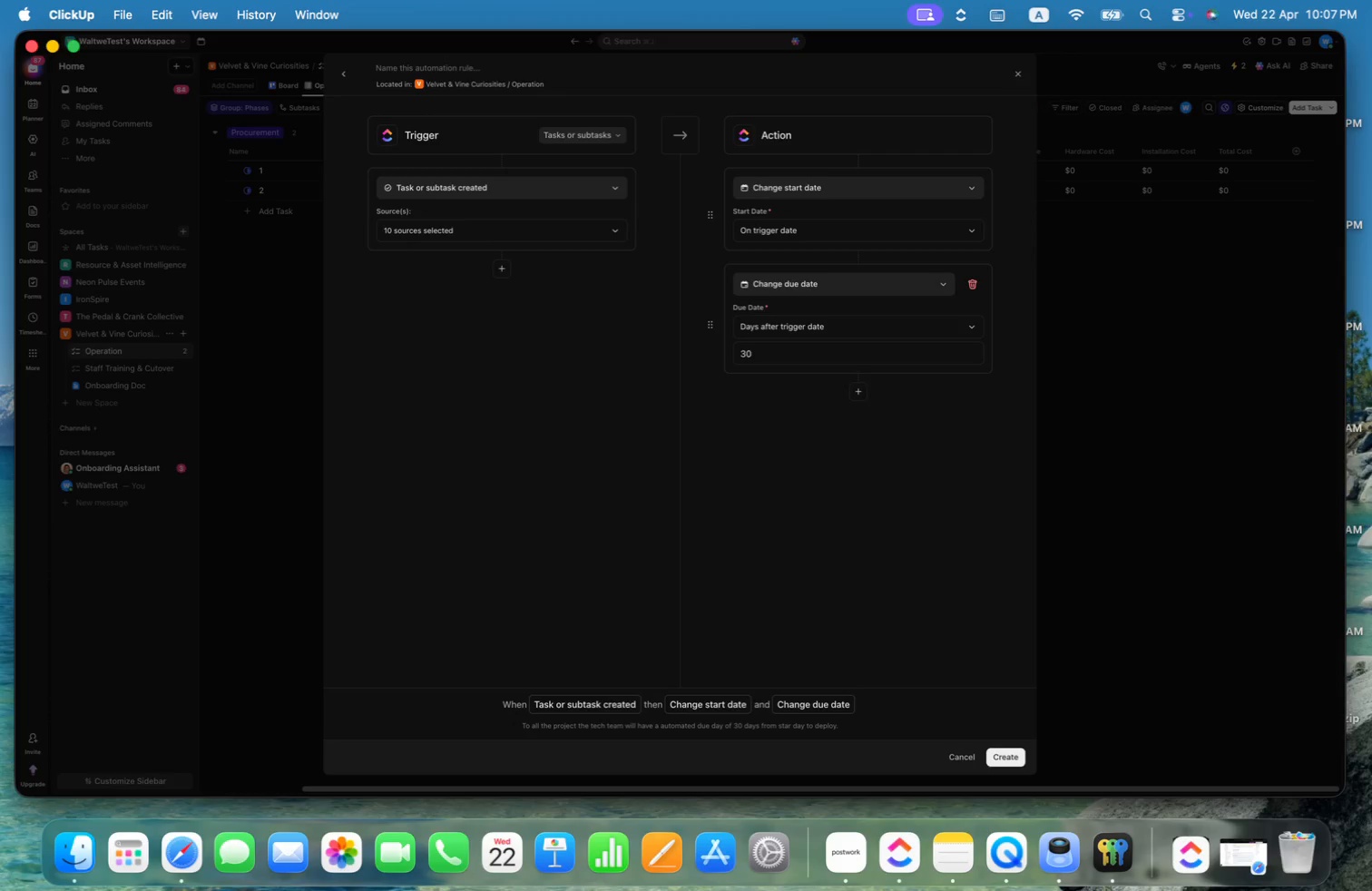 
key(Alt+ArrowRight)
 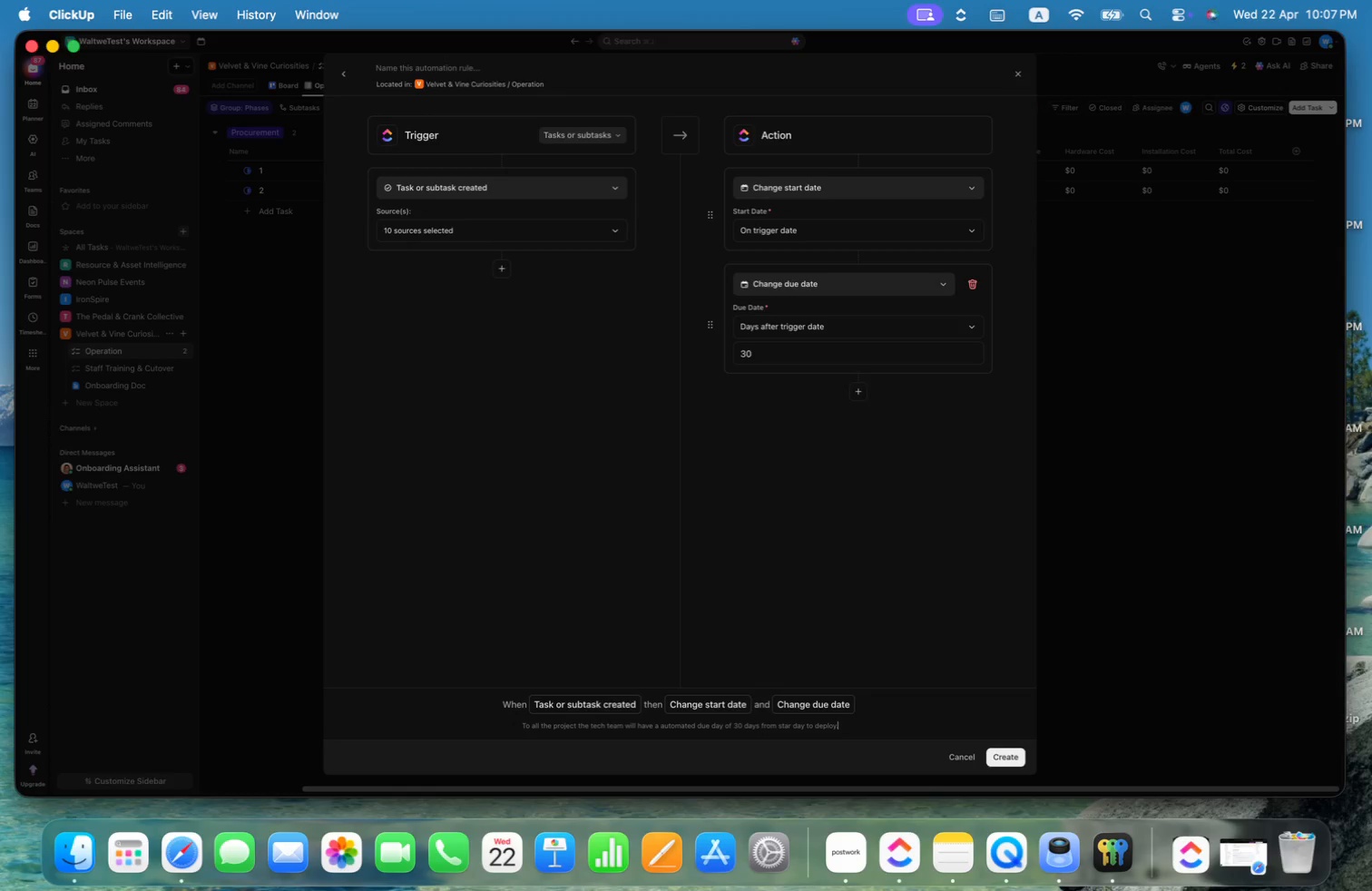 
key(Alt+ArrowDown)
 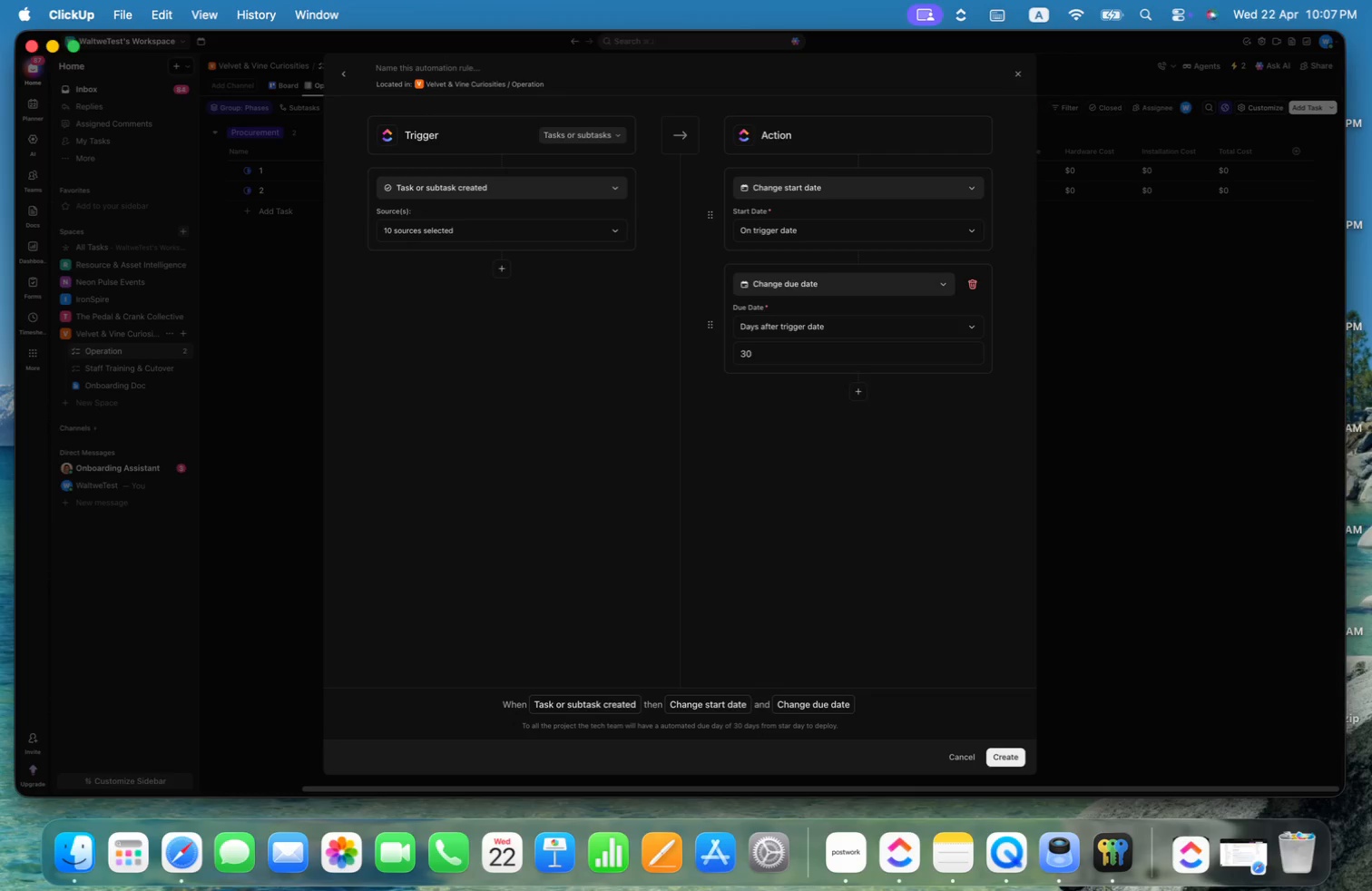 
key(ArrowLeft)
 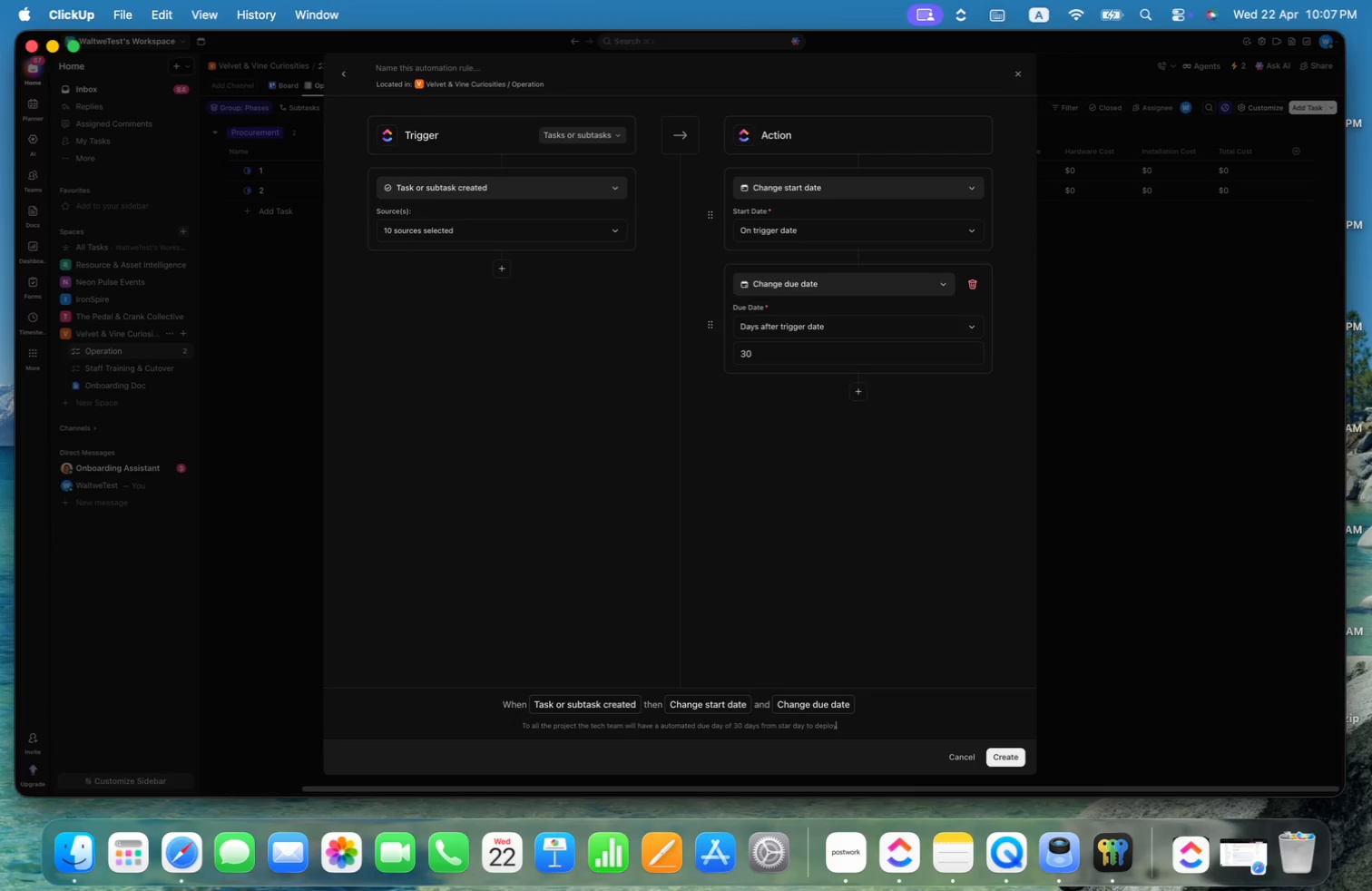 
key(Space)
 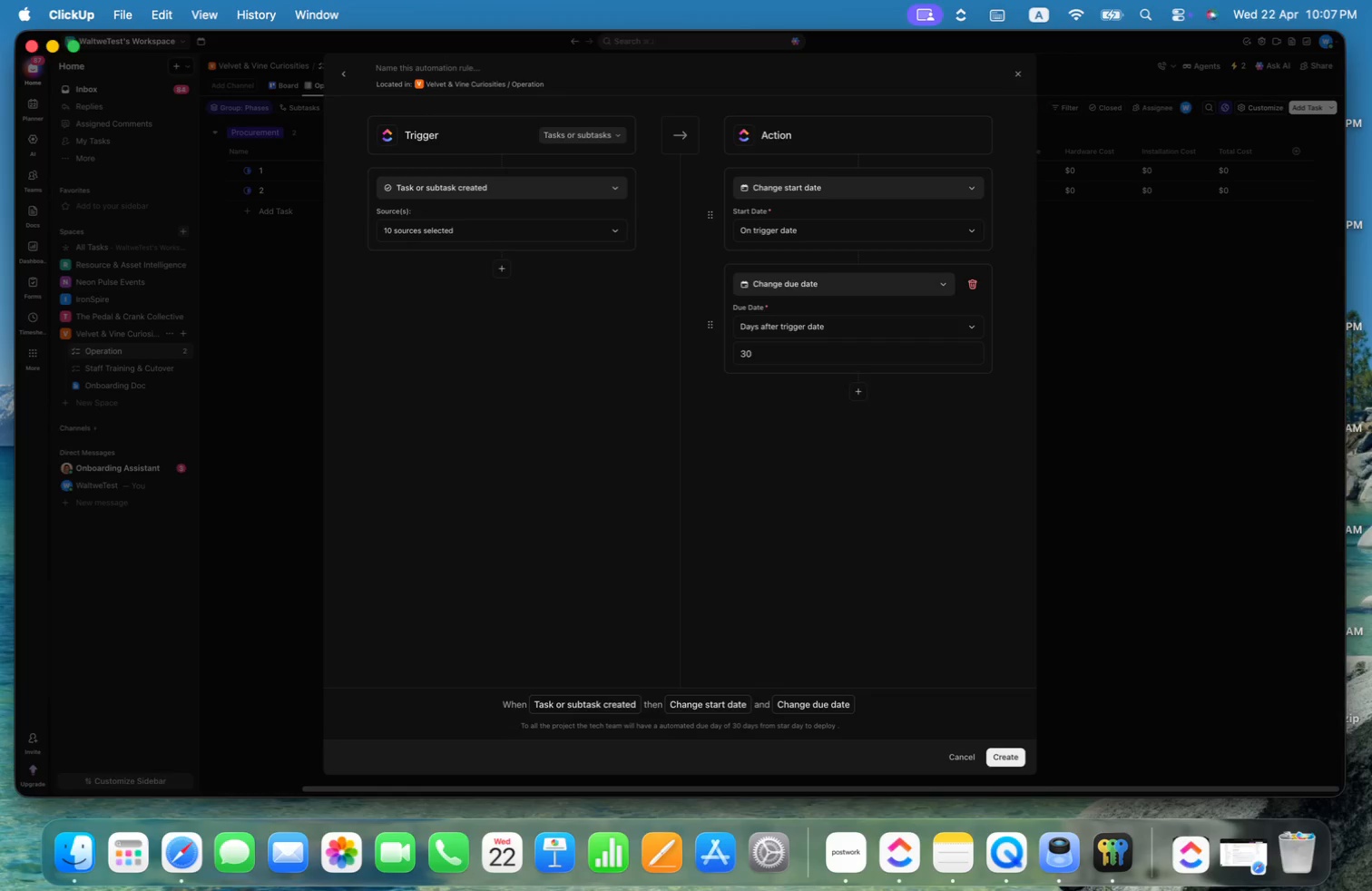 
wait(6.51)
 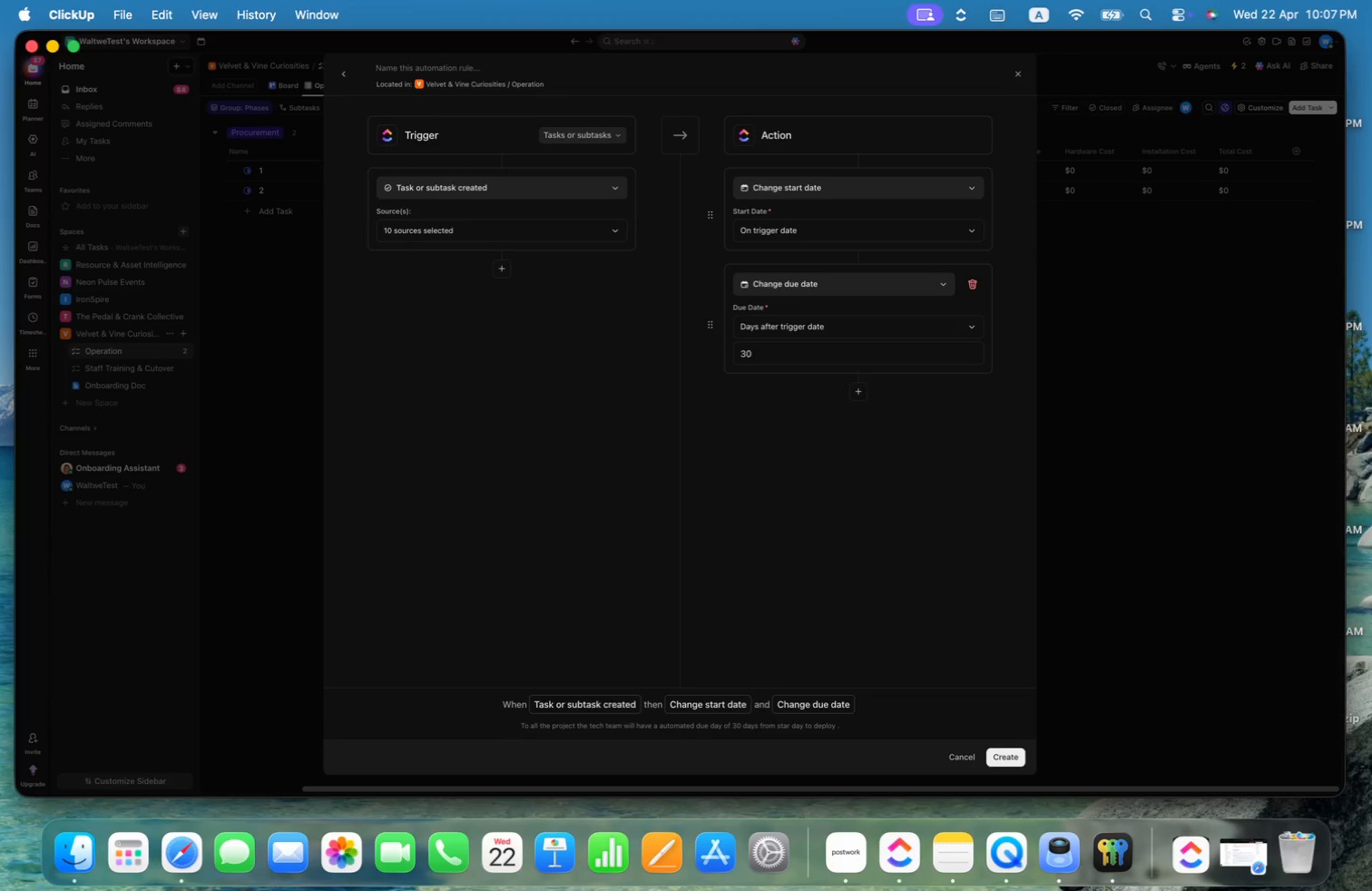 
key(Backspace)
 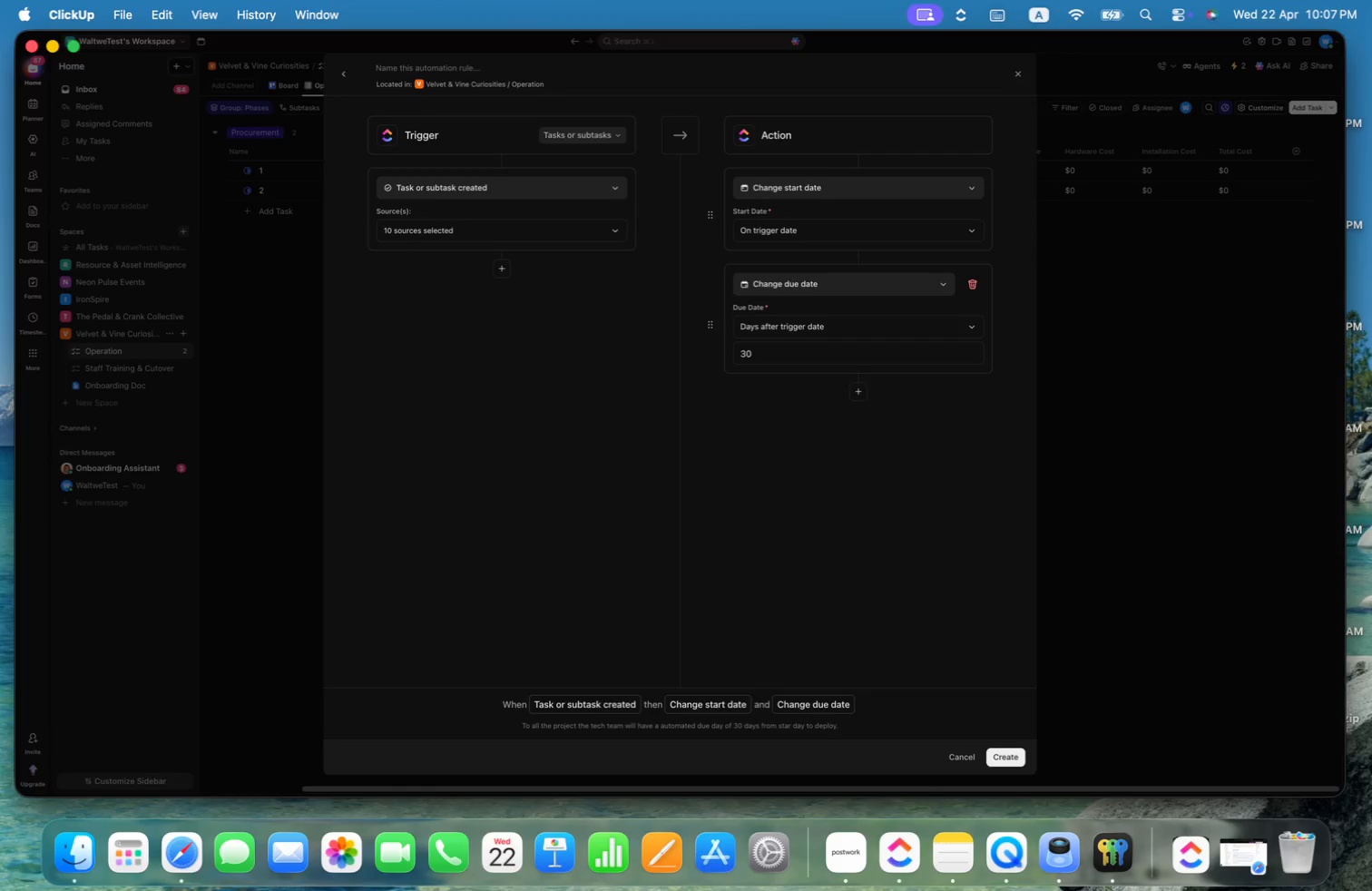 
key(Enter)
 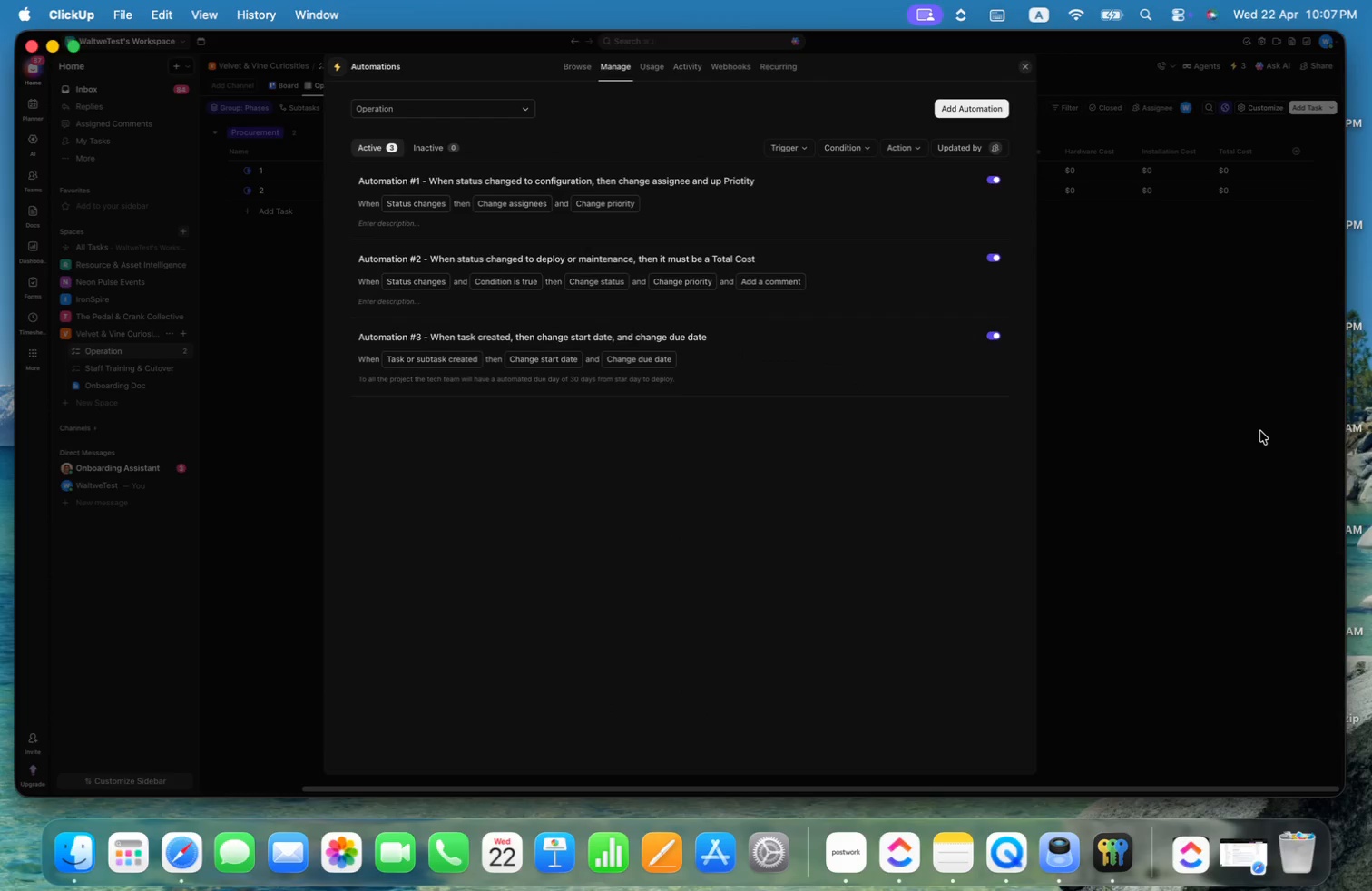 
wait(5.28)
 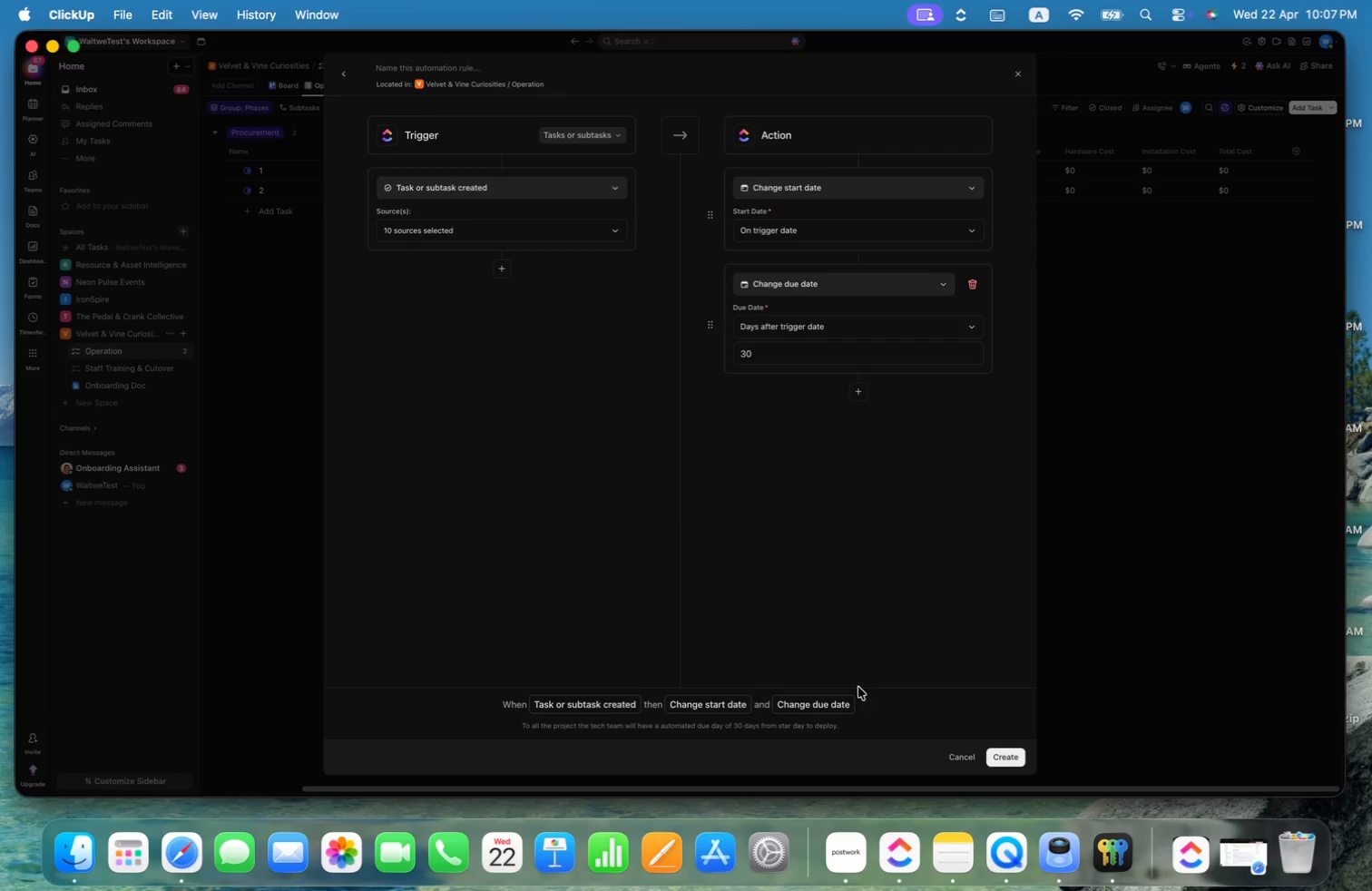 
left_click([482, 337])
 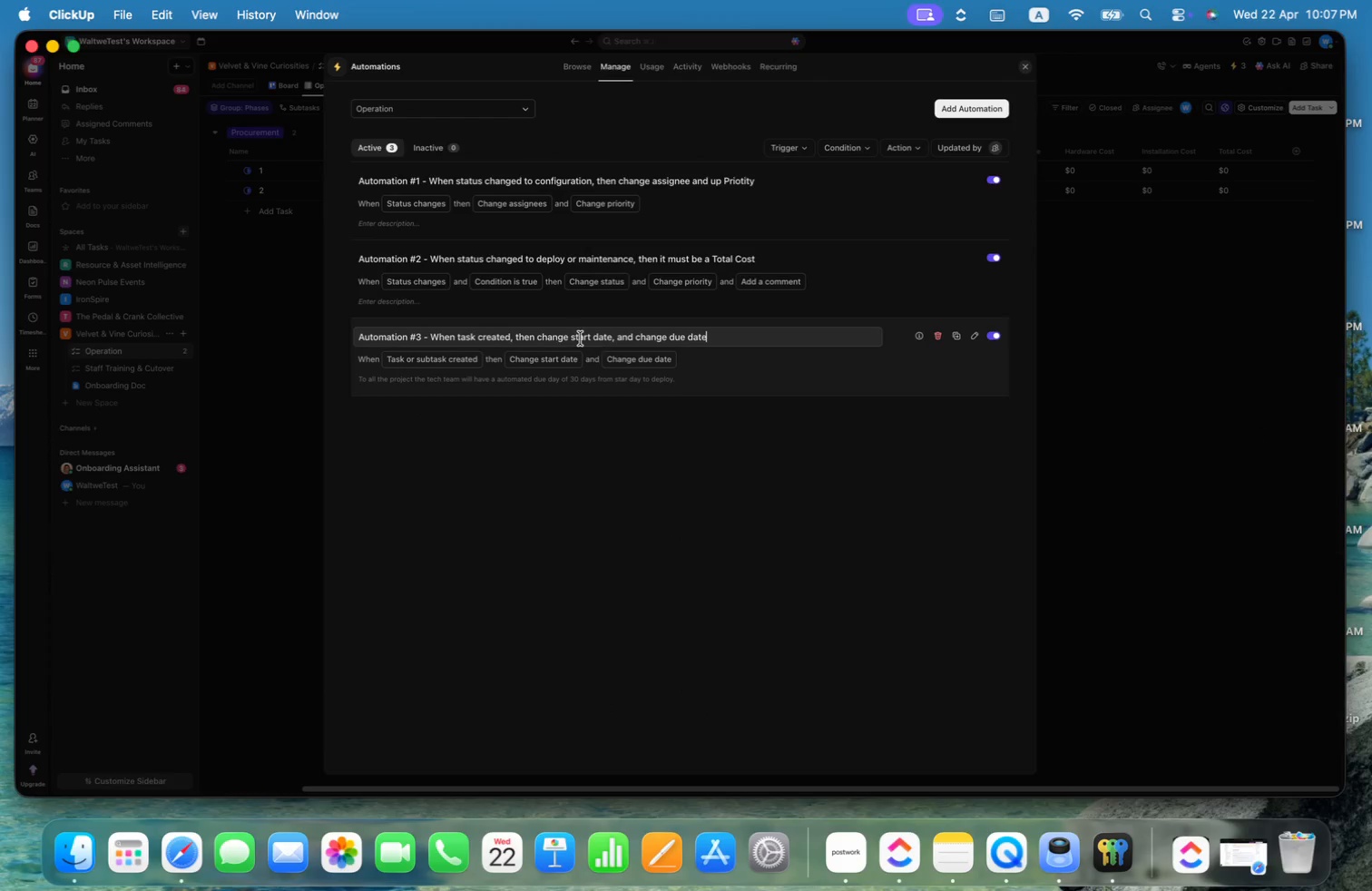 
left_click([581, 338])
 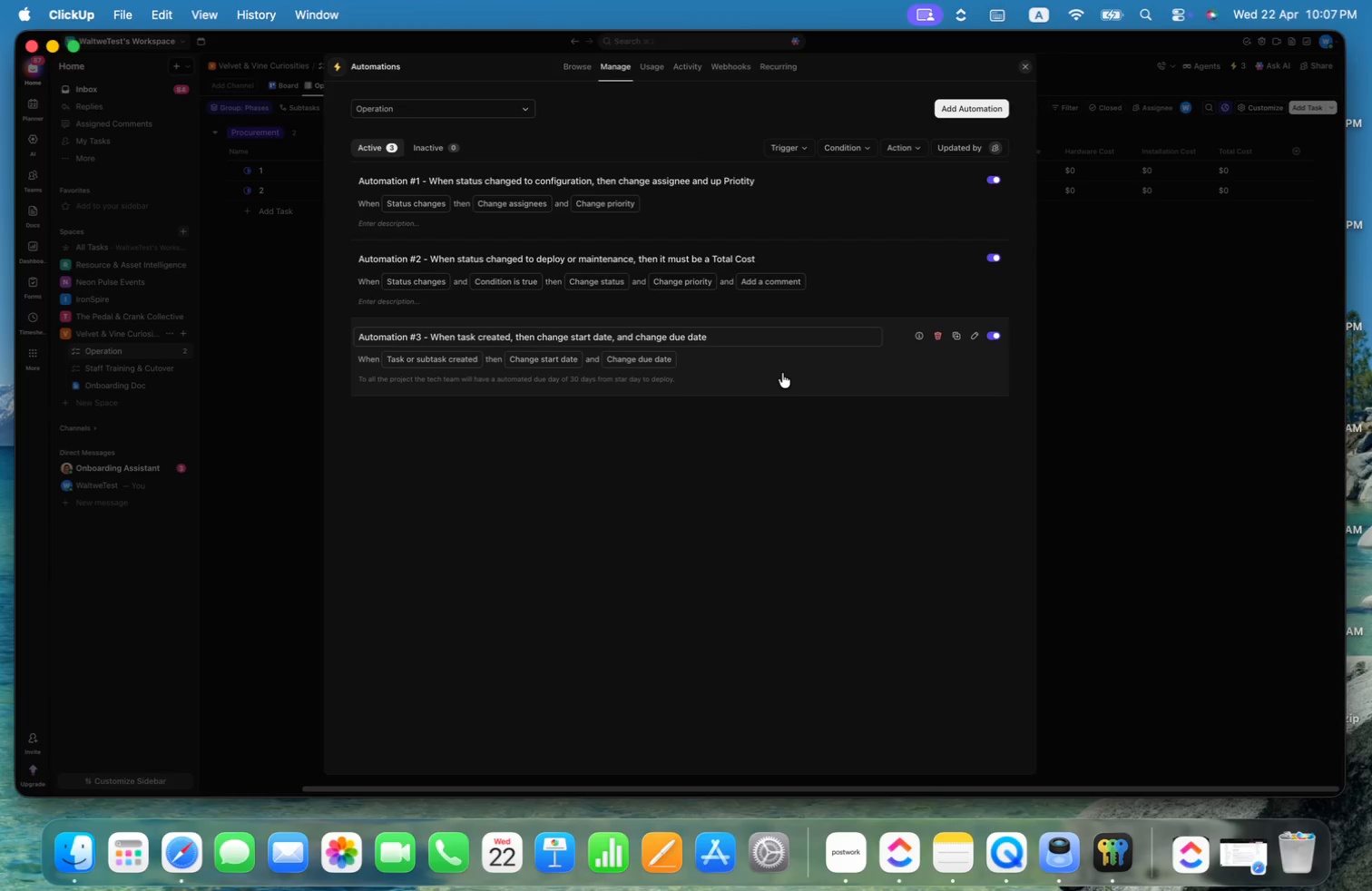 
key(Alt+ArrowUp)
 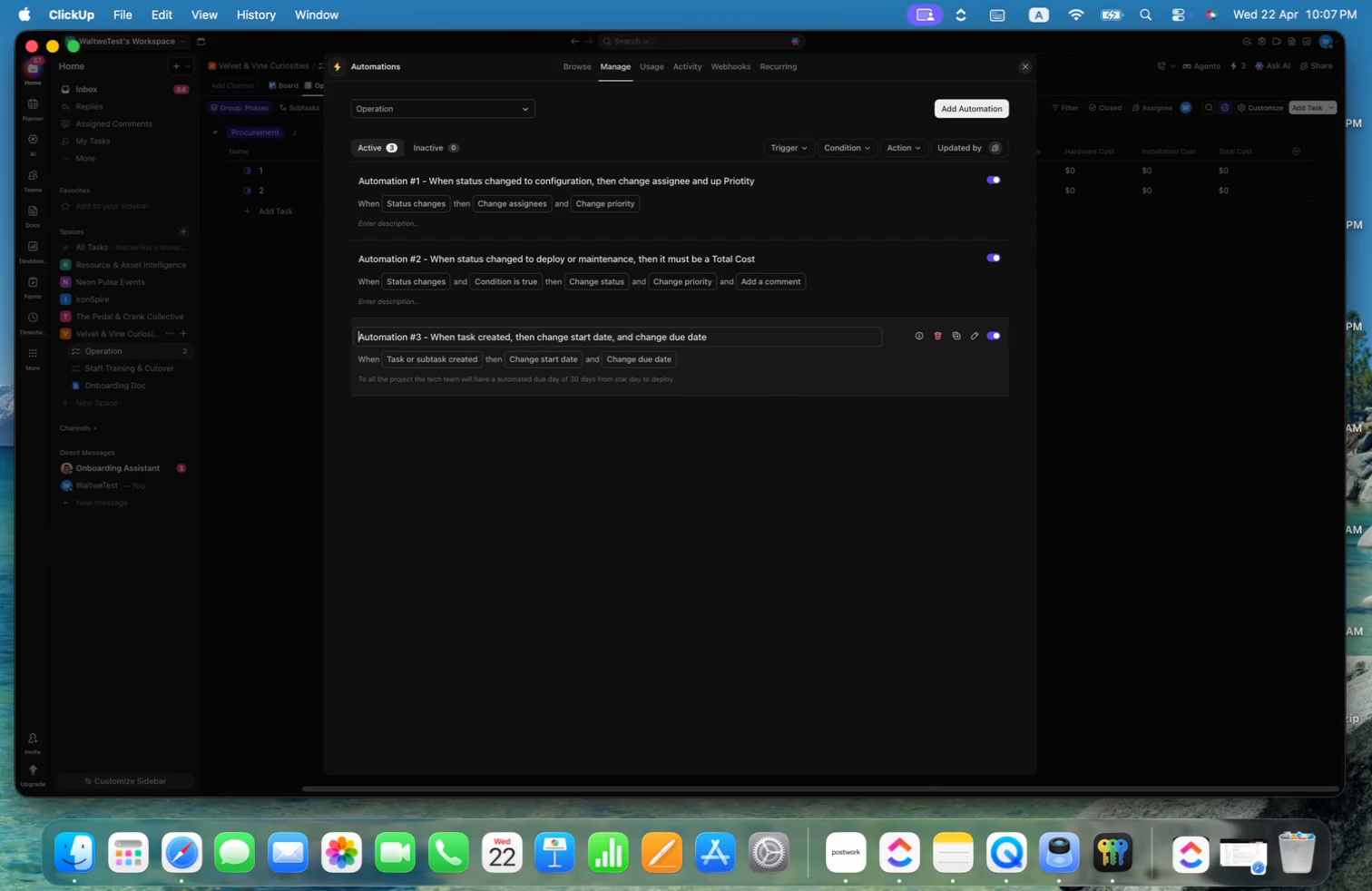 
key(Alt+ArrowLeft)
 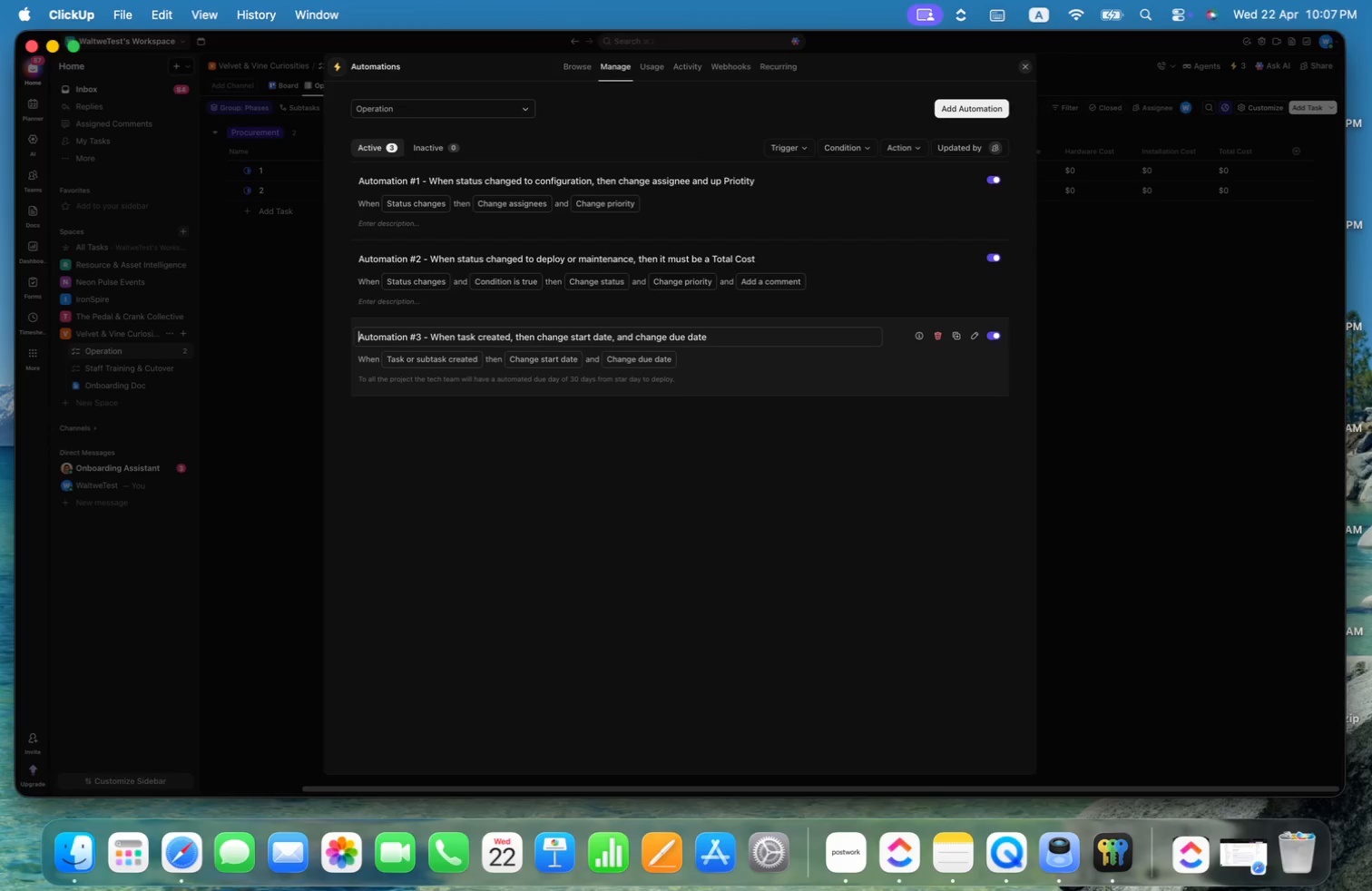 
key(Alt+ArrowRight)
 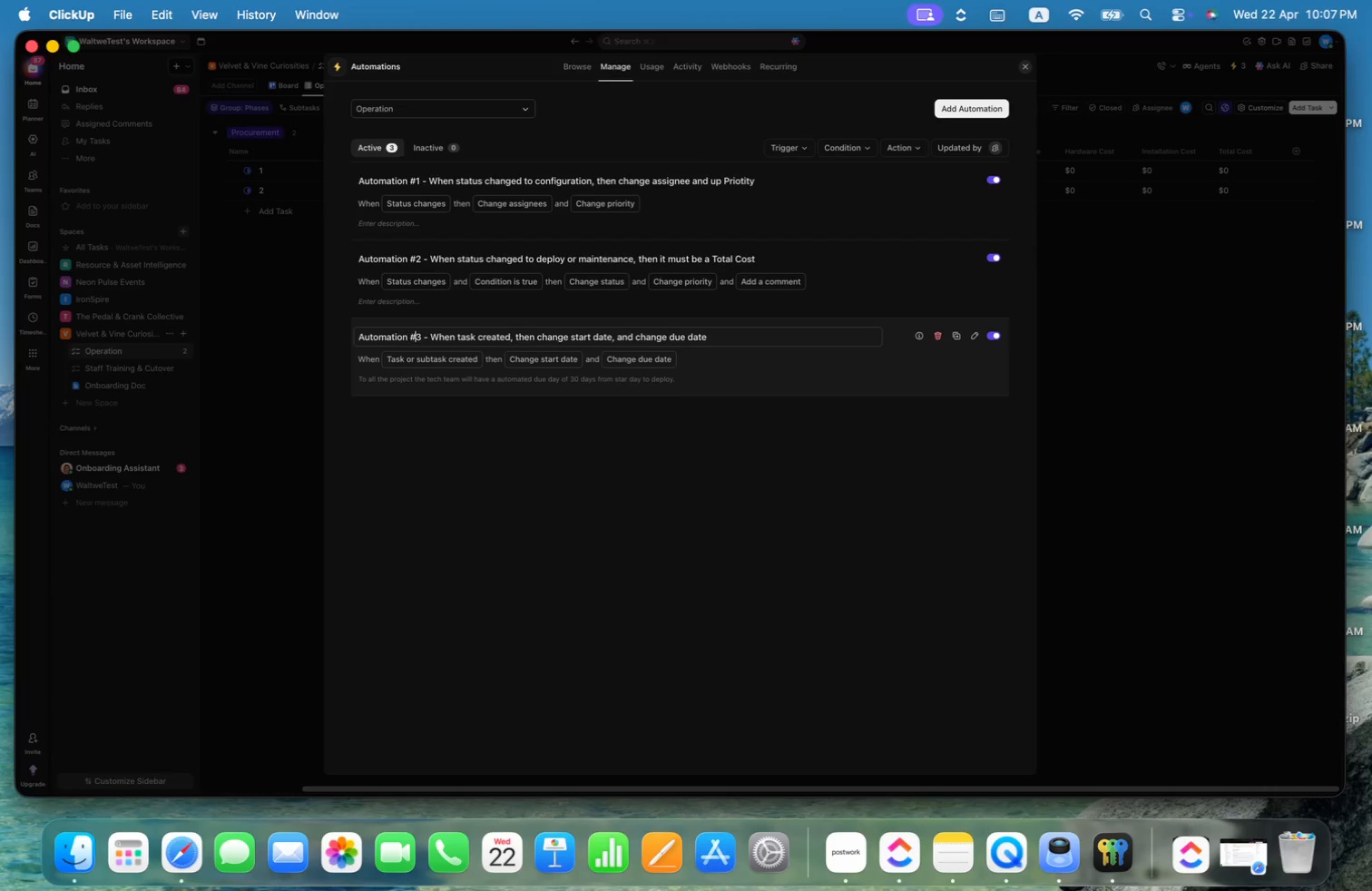 
key(Alt+ArrowRight)
 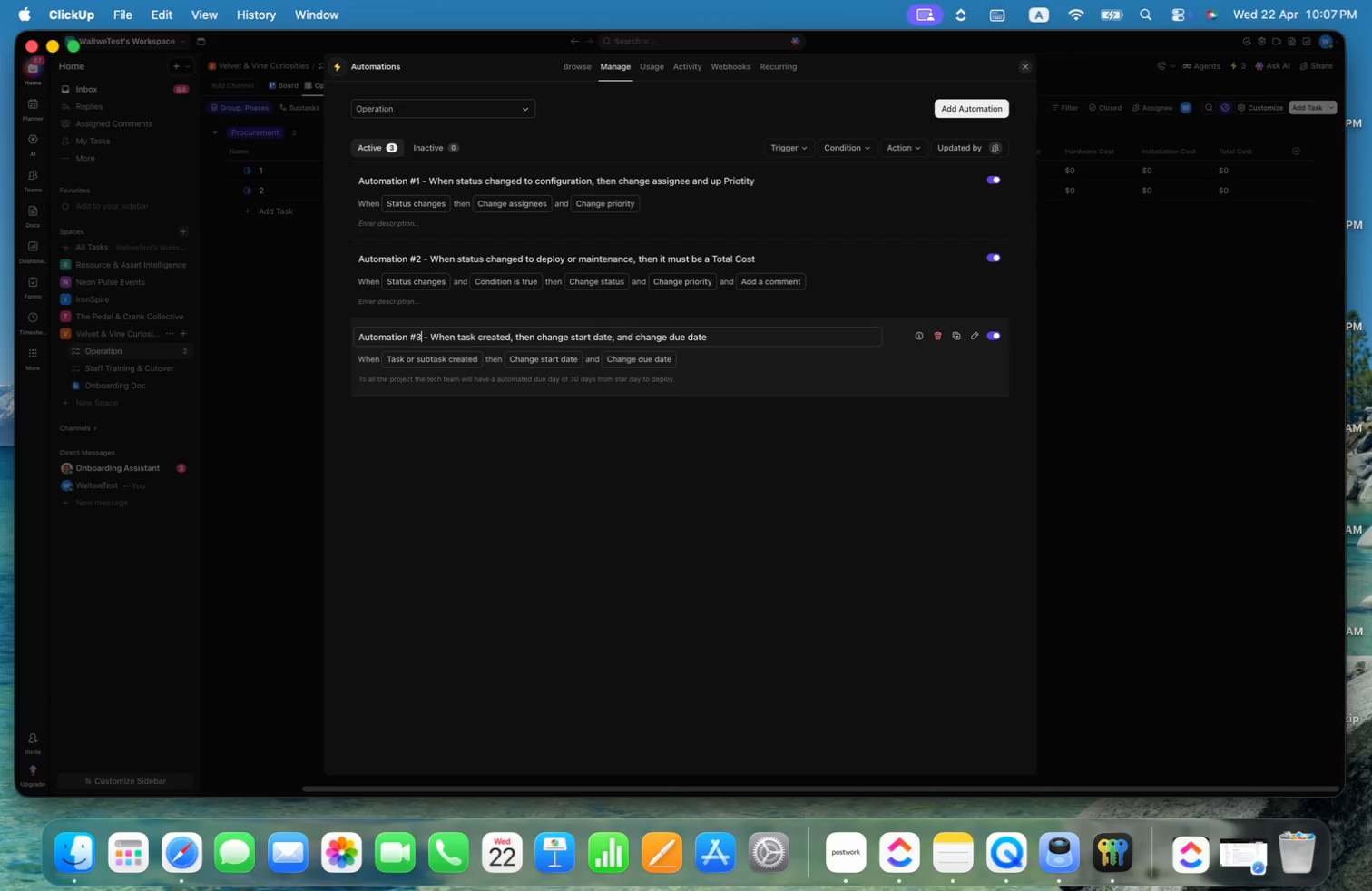 
key(Alt+ArrowRight)
 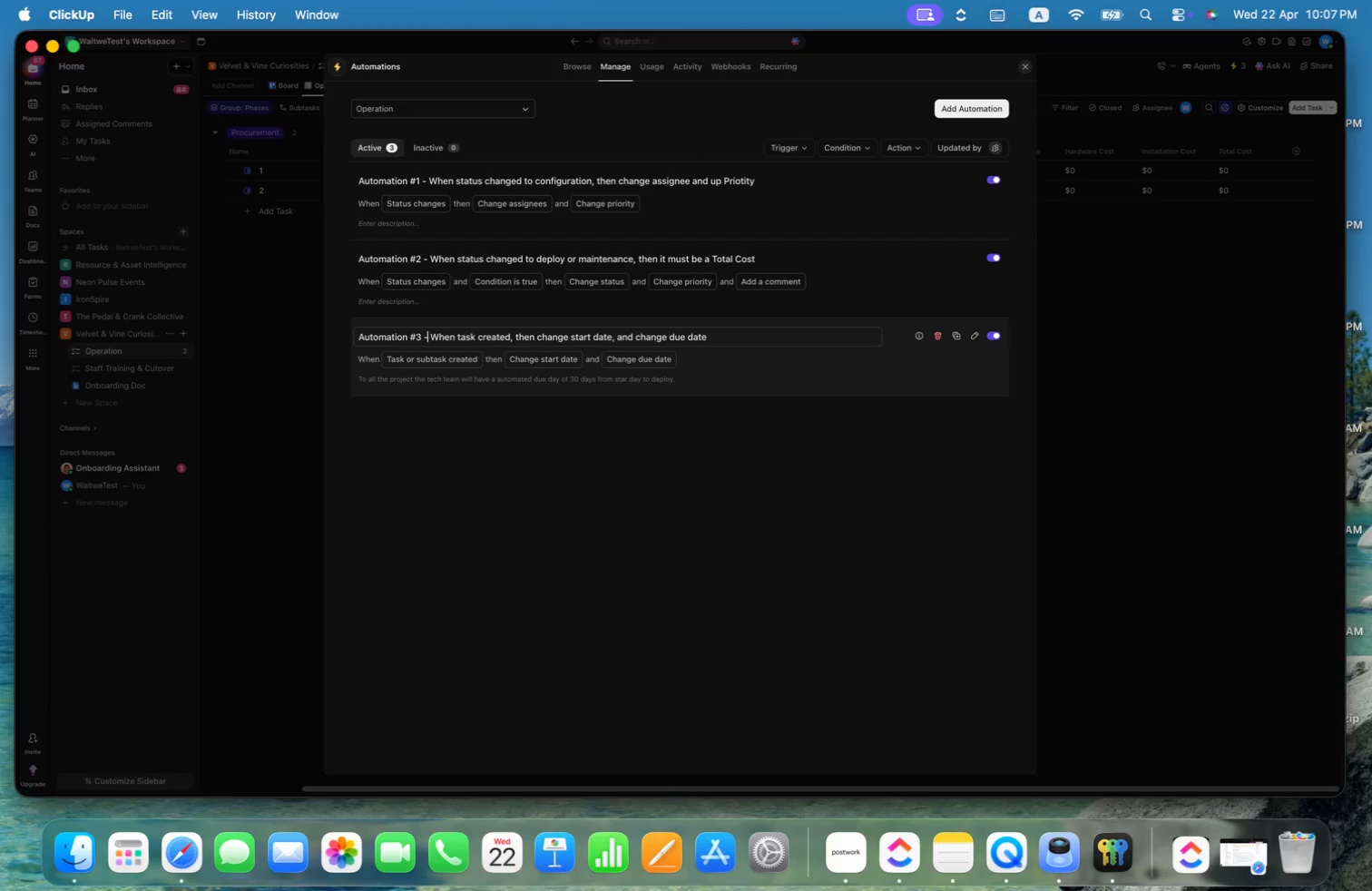 
key(Alt+ArrowRight)
 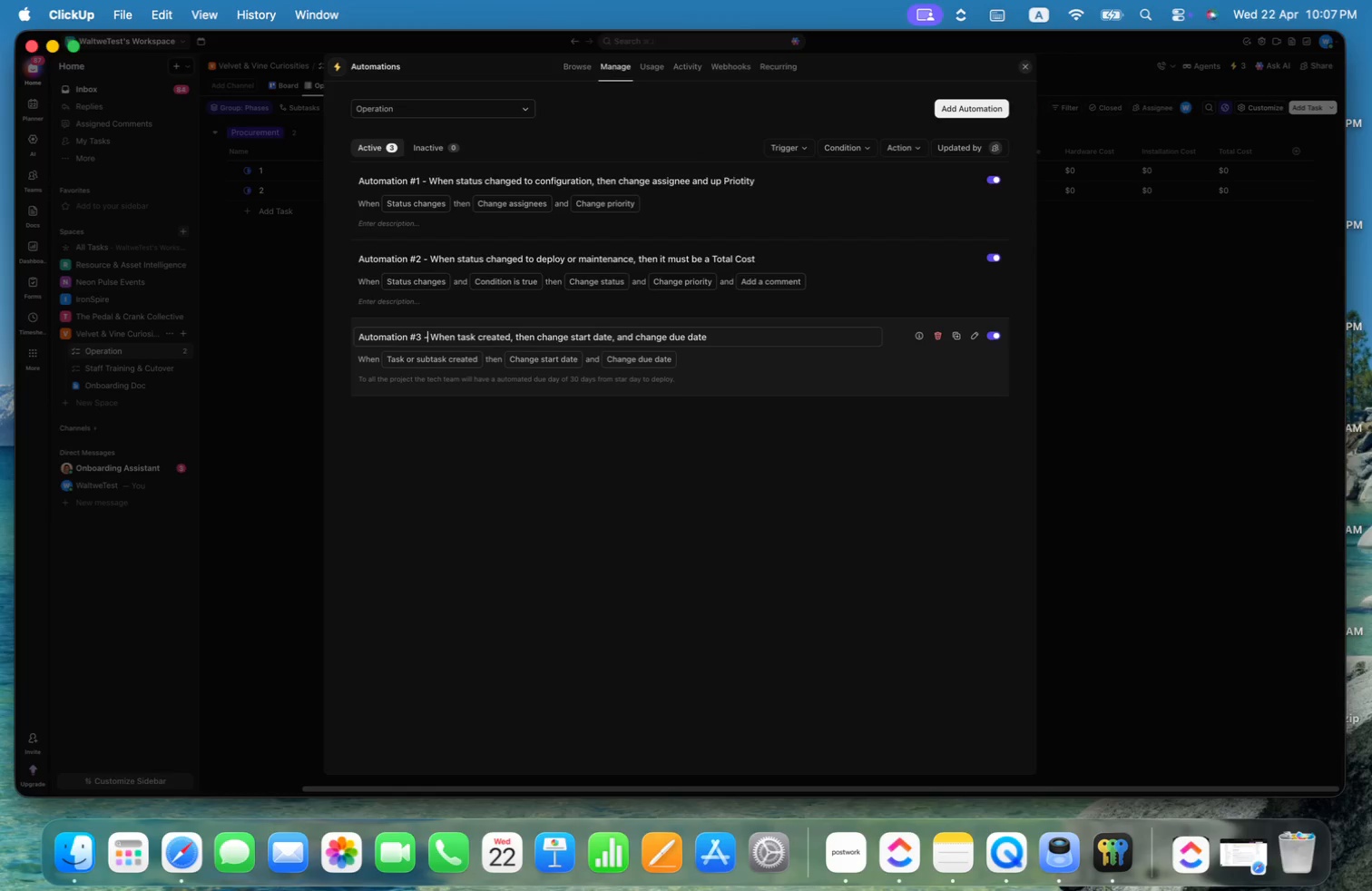 
key(Alt+ArrowRight)
 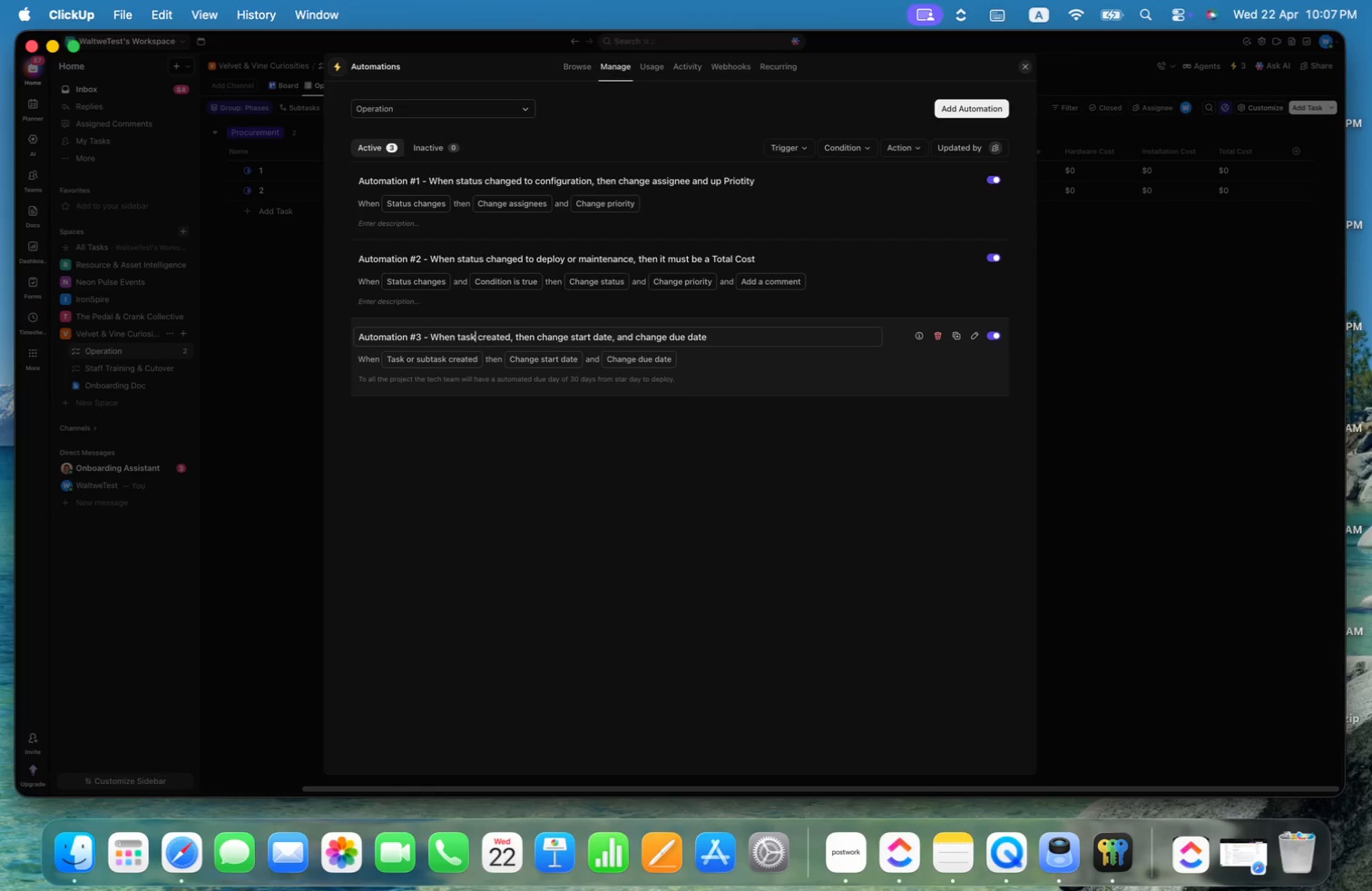 
key(Alt+ArrowRight)
 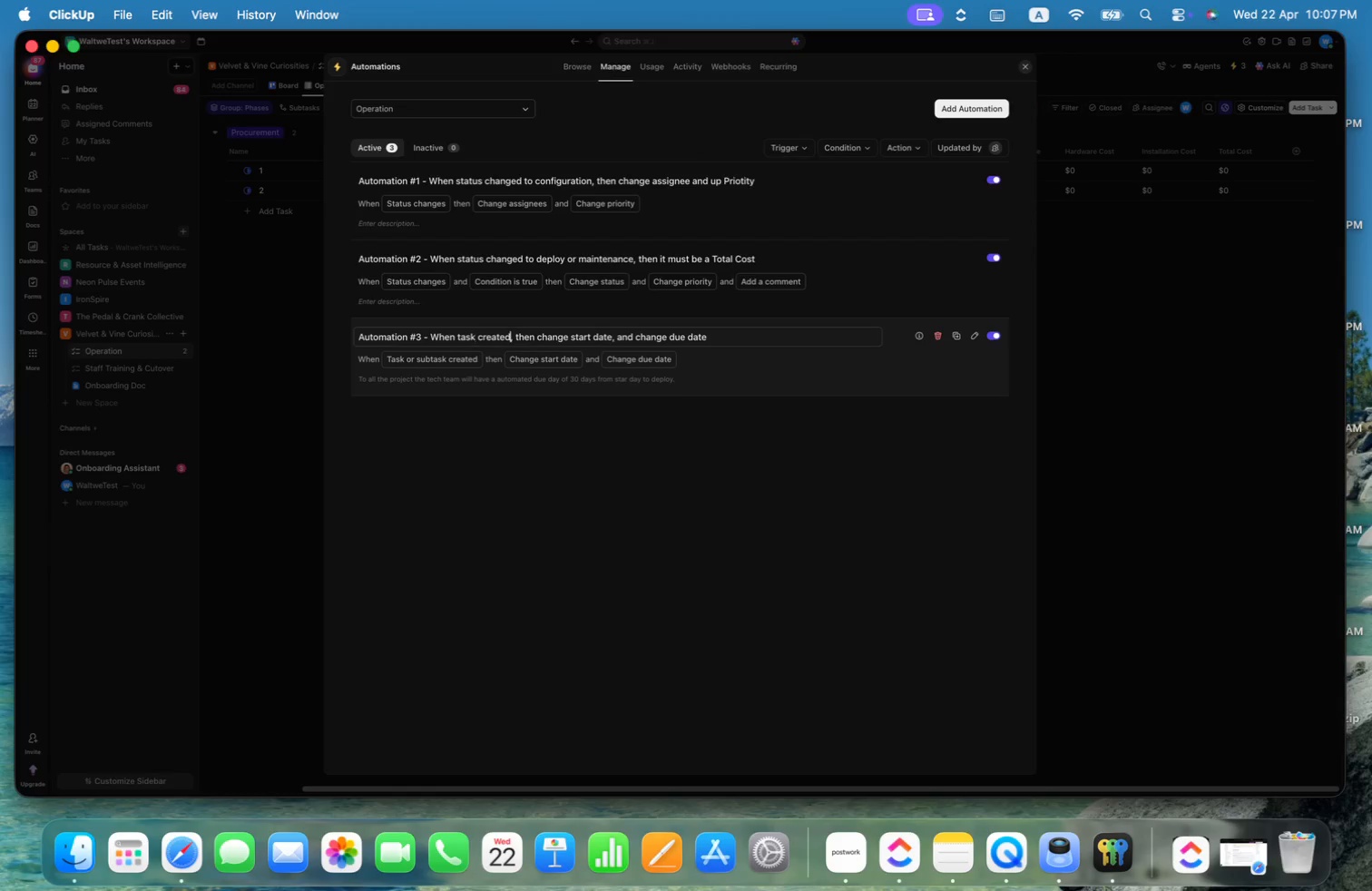 
key(Alt+ArrowRight)
 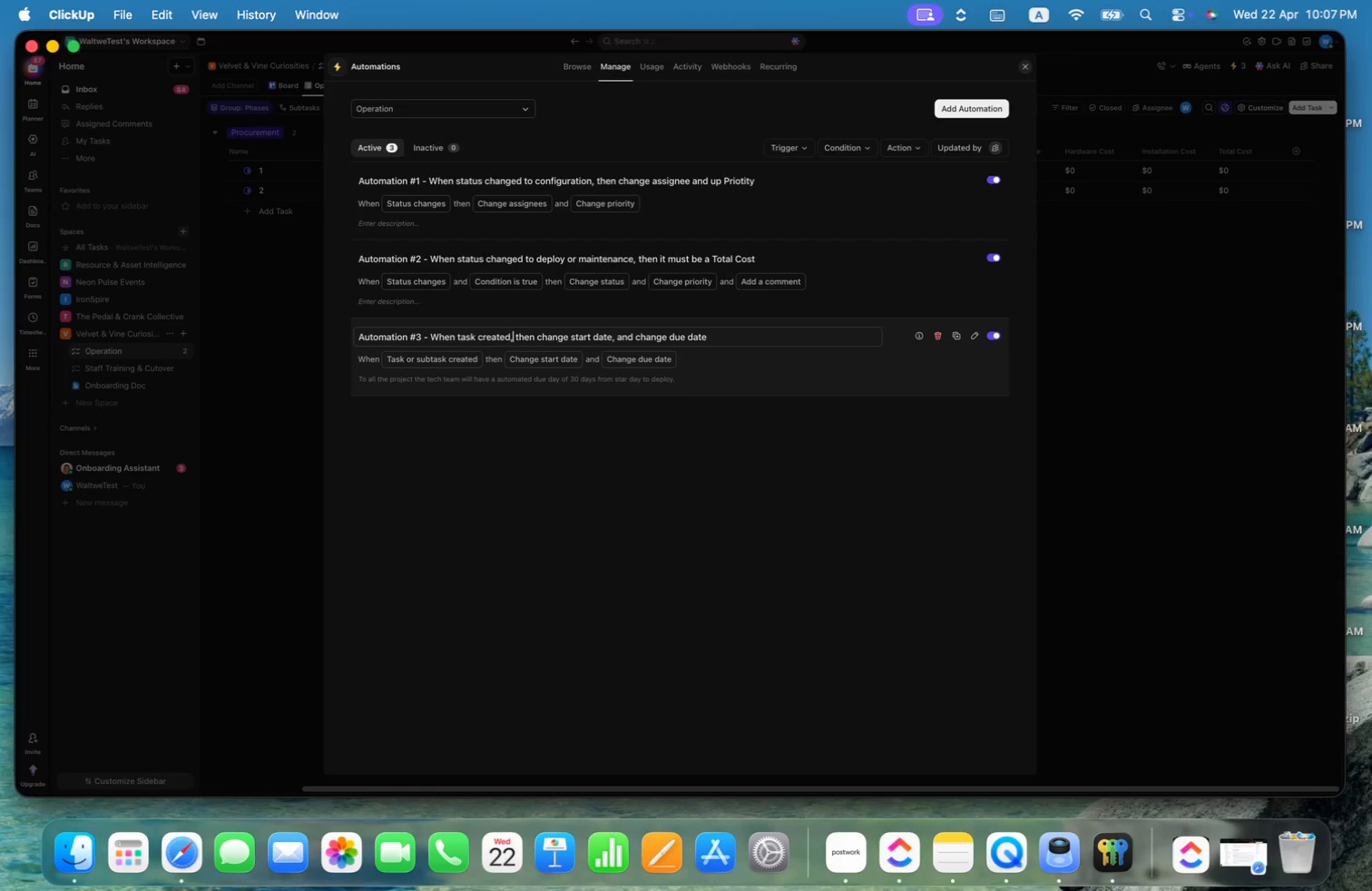 
key(Alt+ArrowRight)
 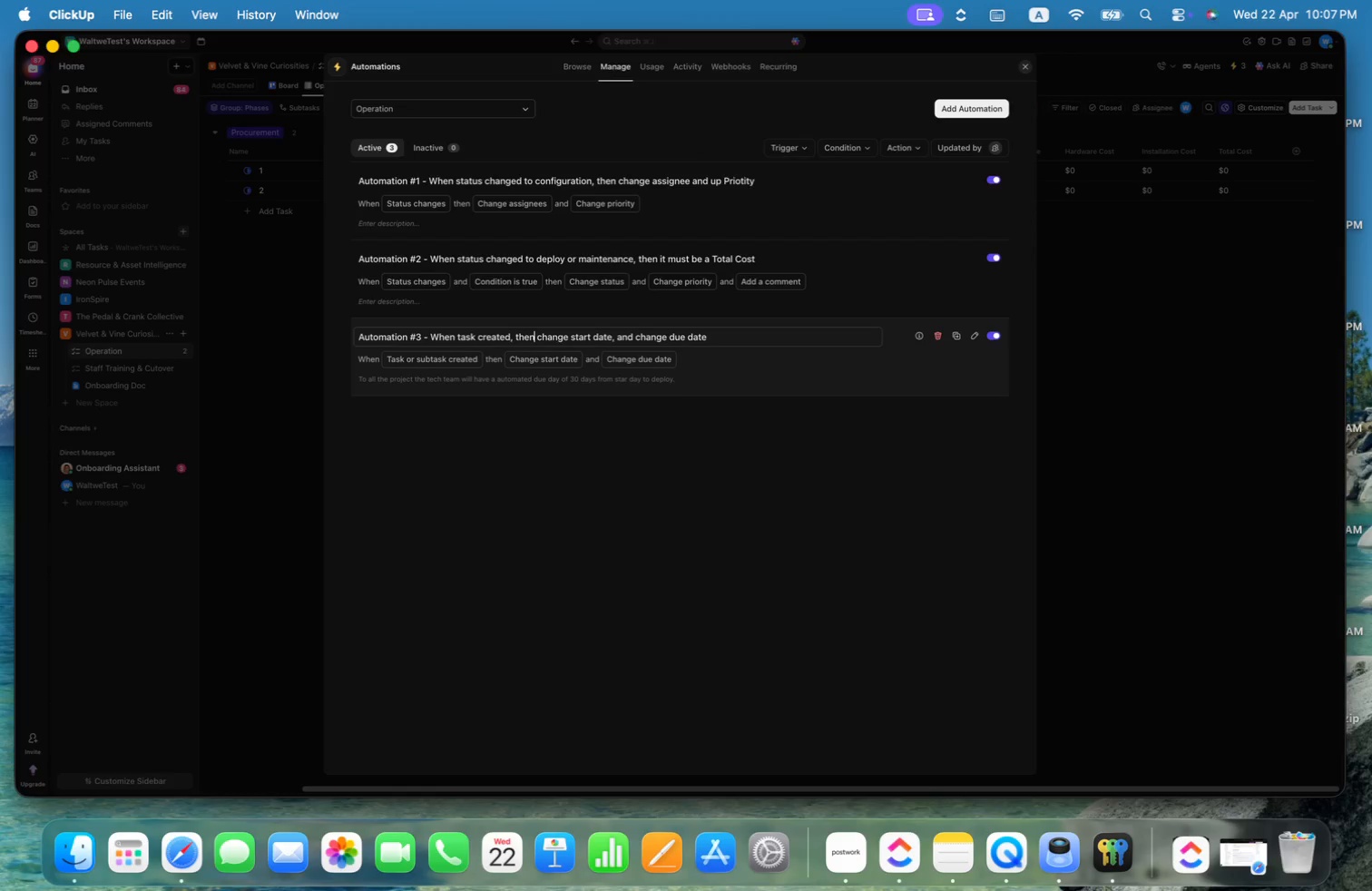 
key(Alt+ArrowRight)
 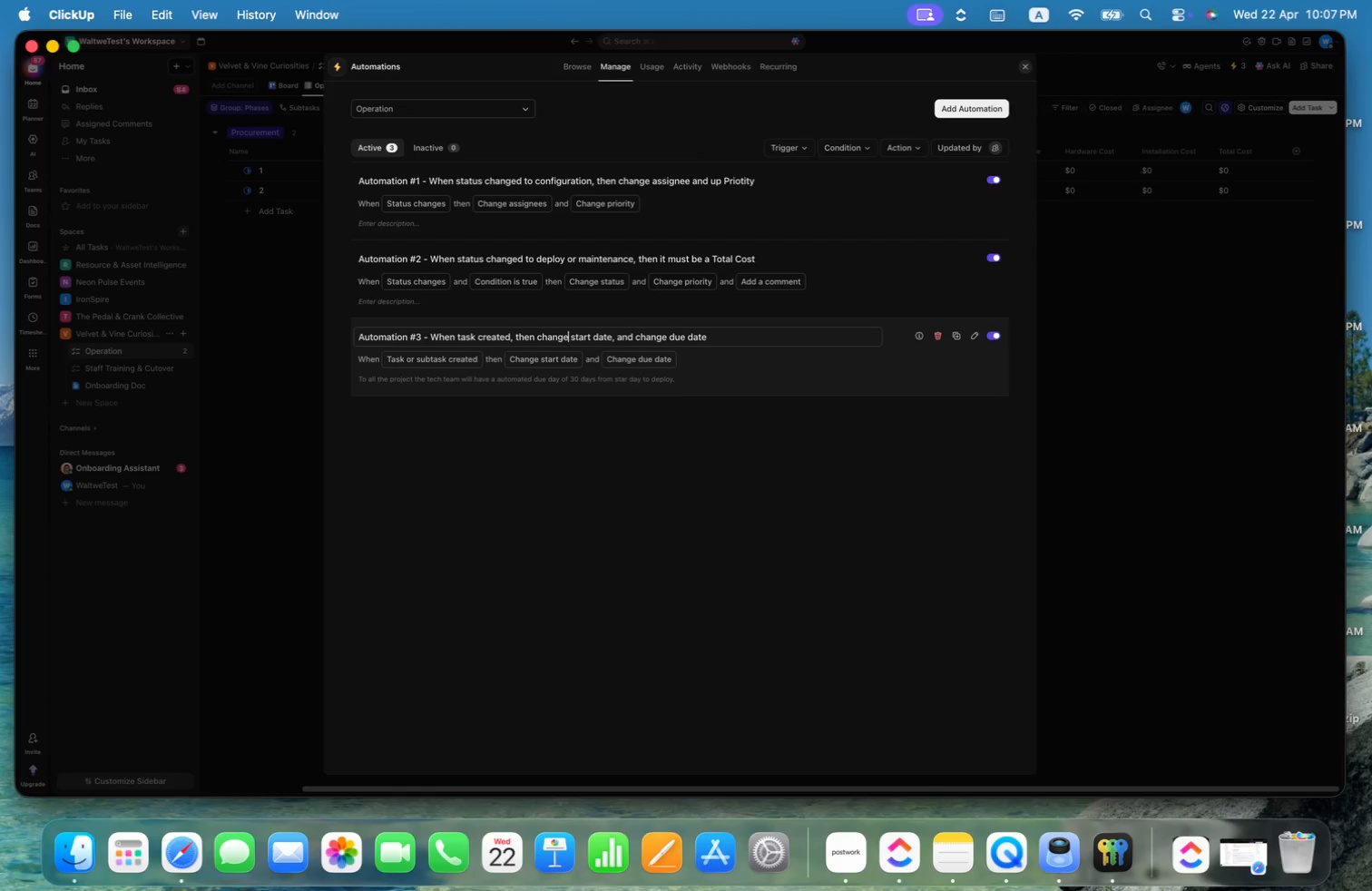 
key(Alt+ArrowRight)
 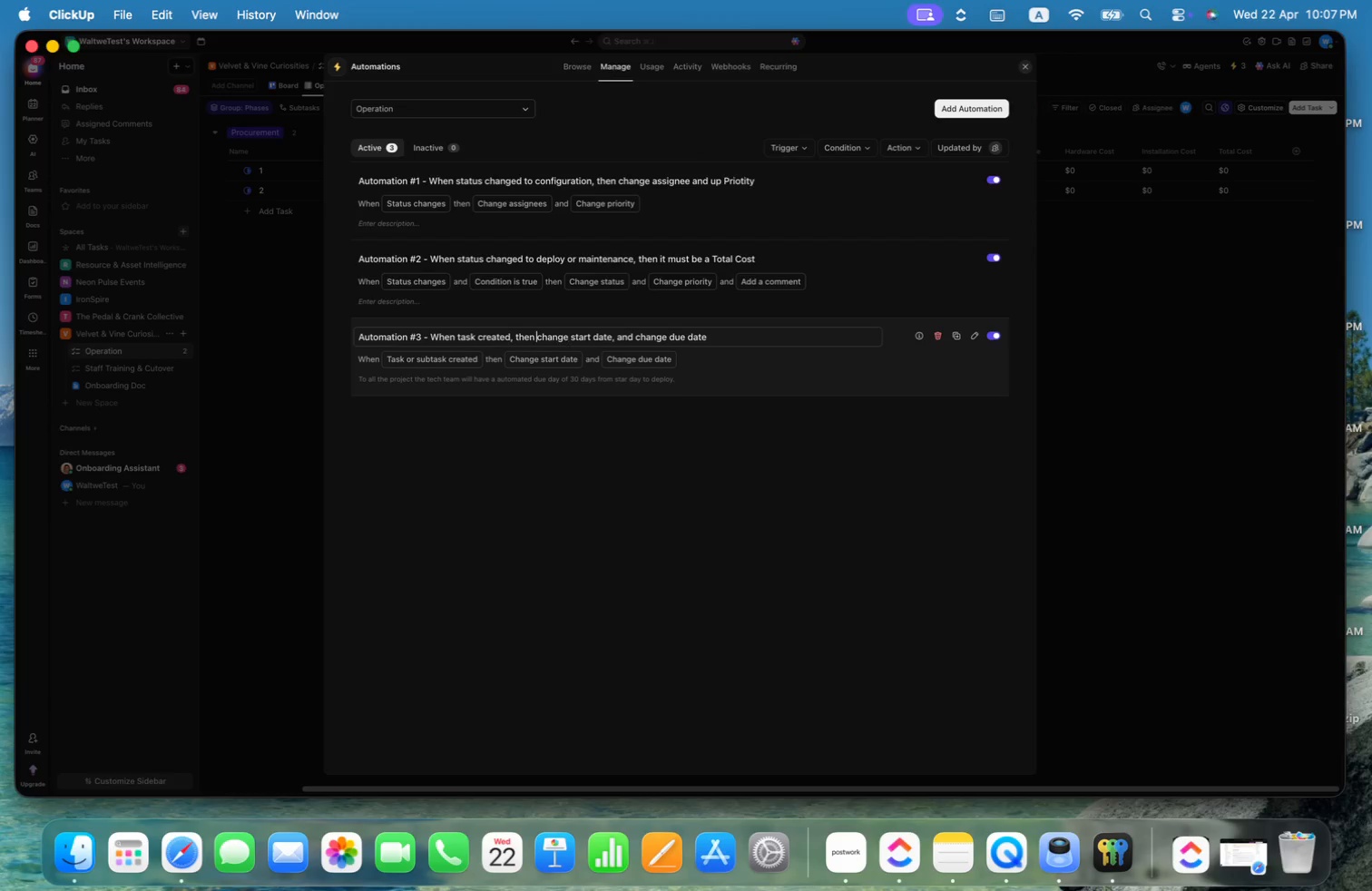 
key(Alt+ArrowLeft)
 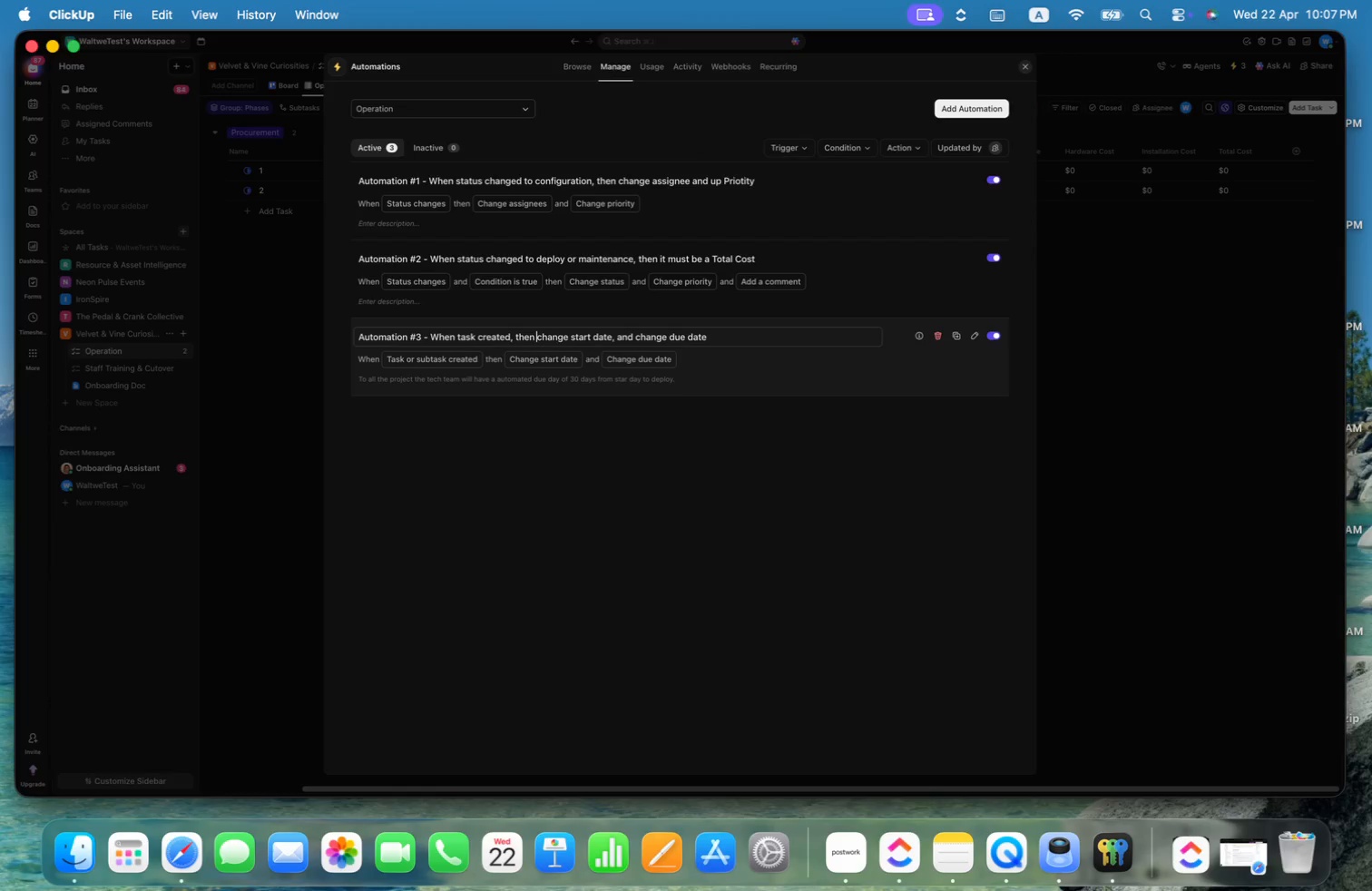 
key(Alt+Shift+ShiftLeft)
 